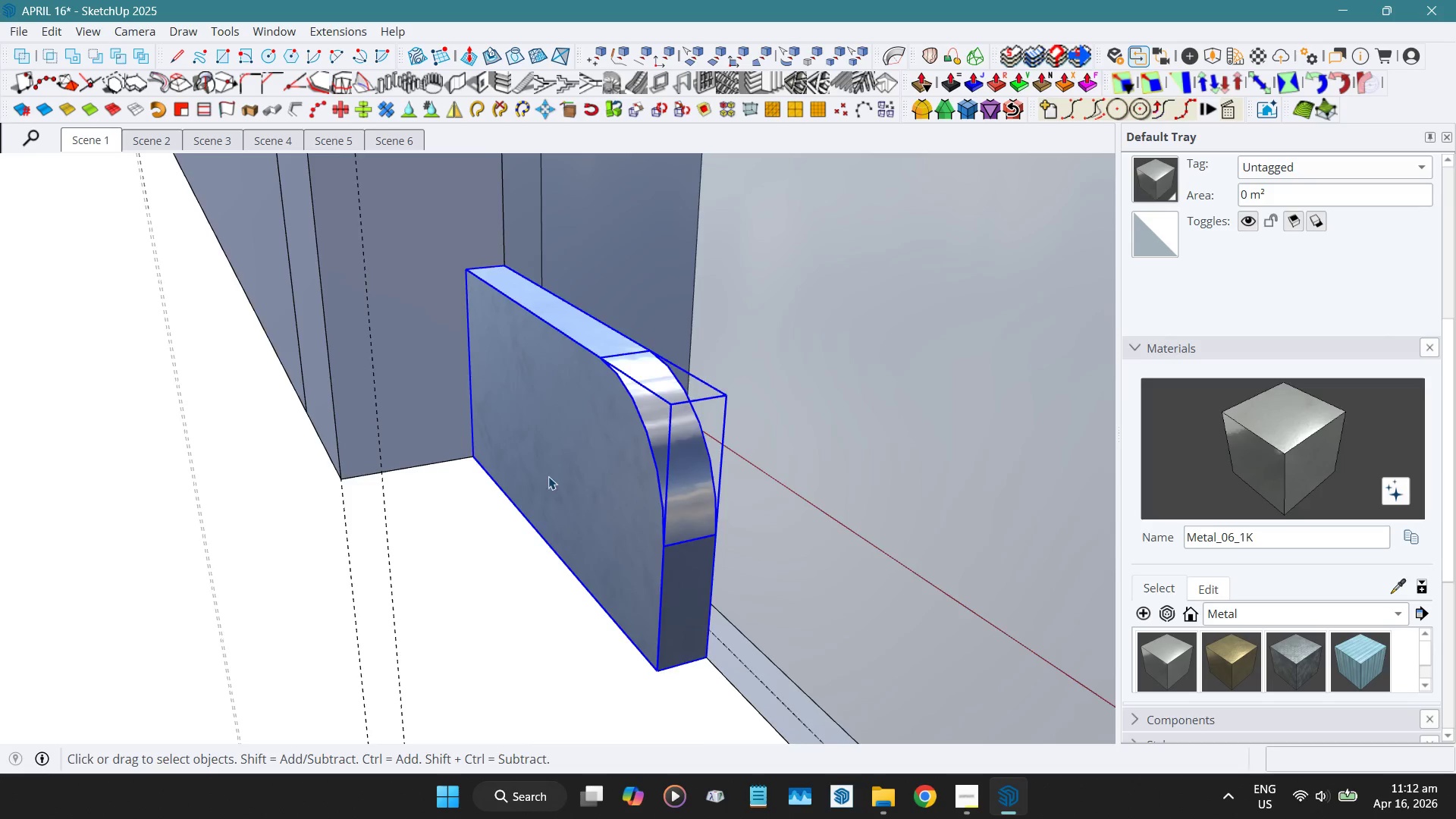 
scroll: coordinate [469, 446], scroll_direction: up, amount: 8.0
 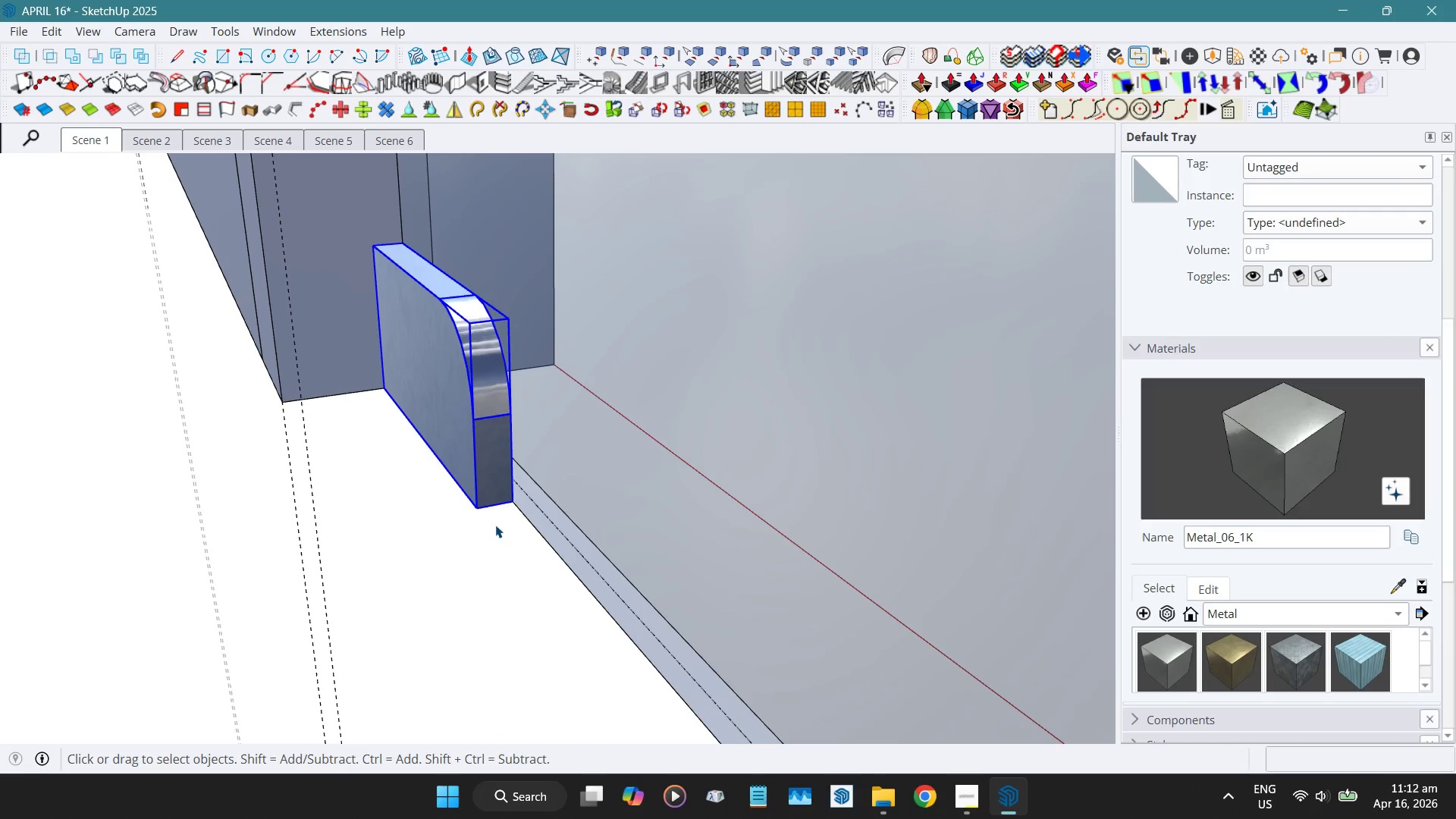 
key(Shift+ShiftLeft)
 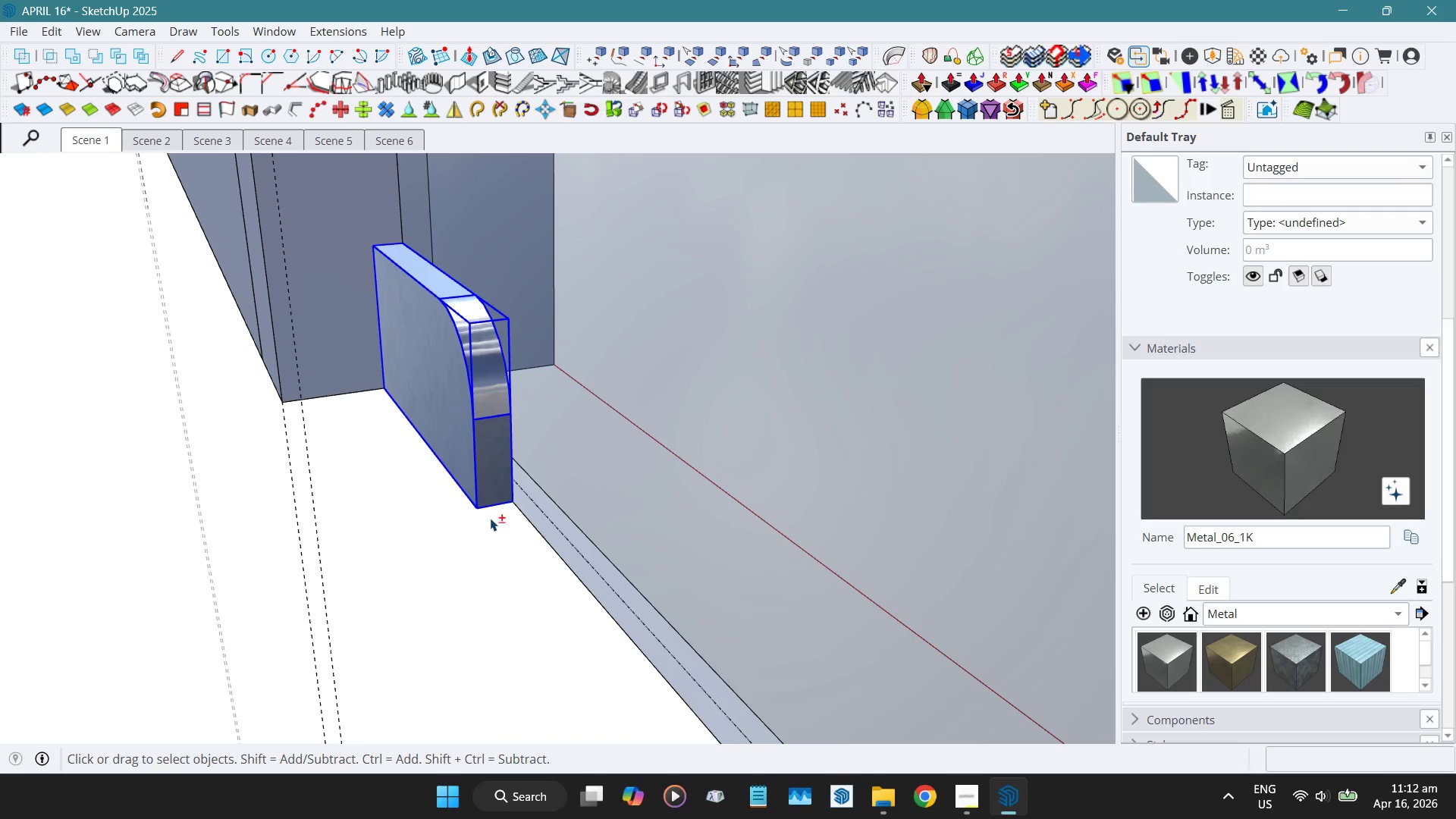 
key(Shift+W)
 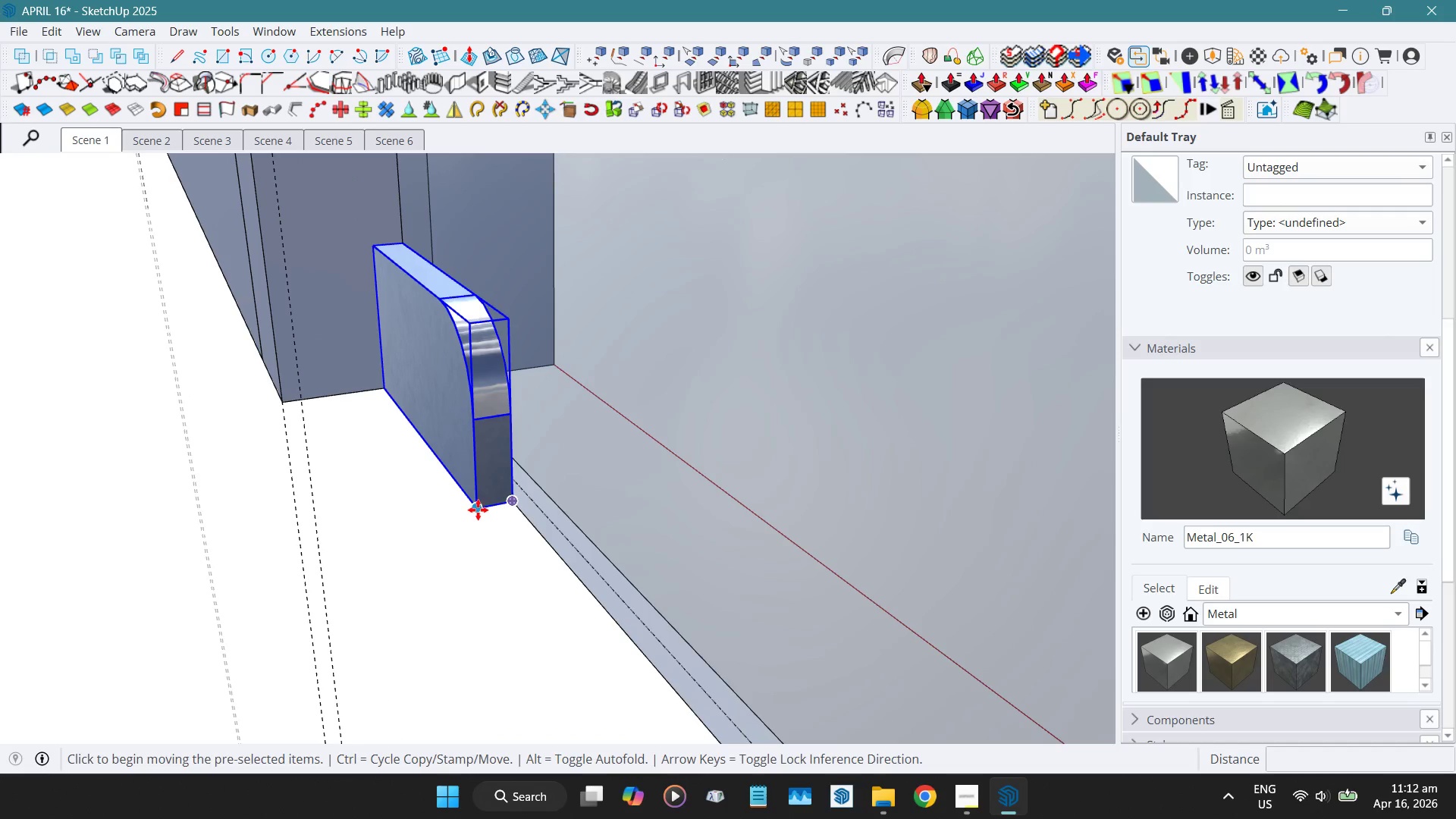 
left_click([477, 509])
 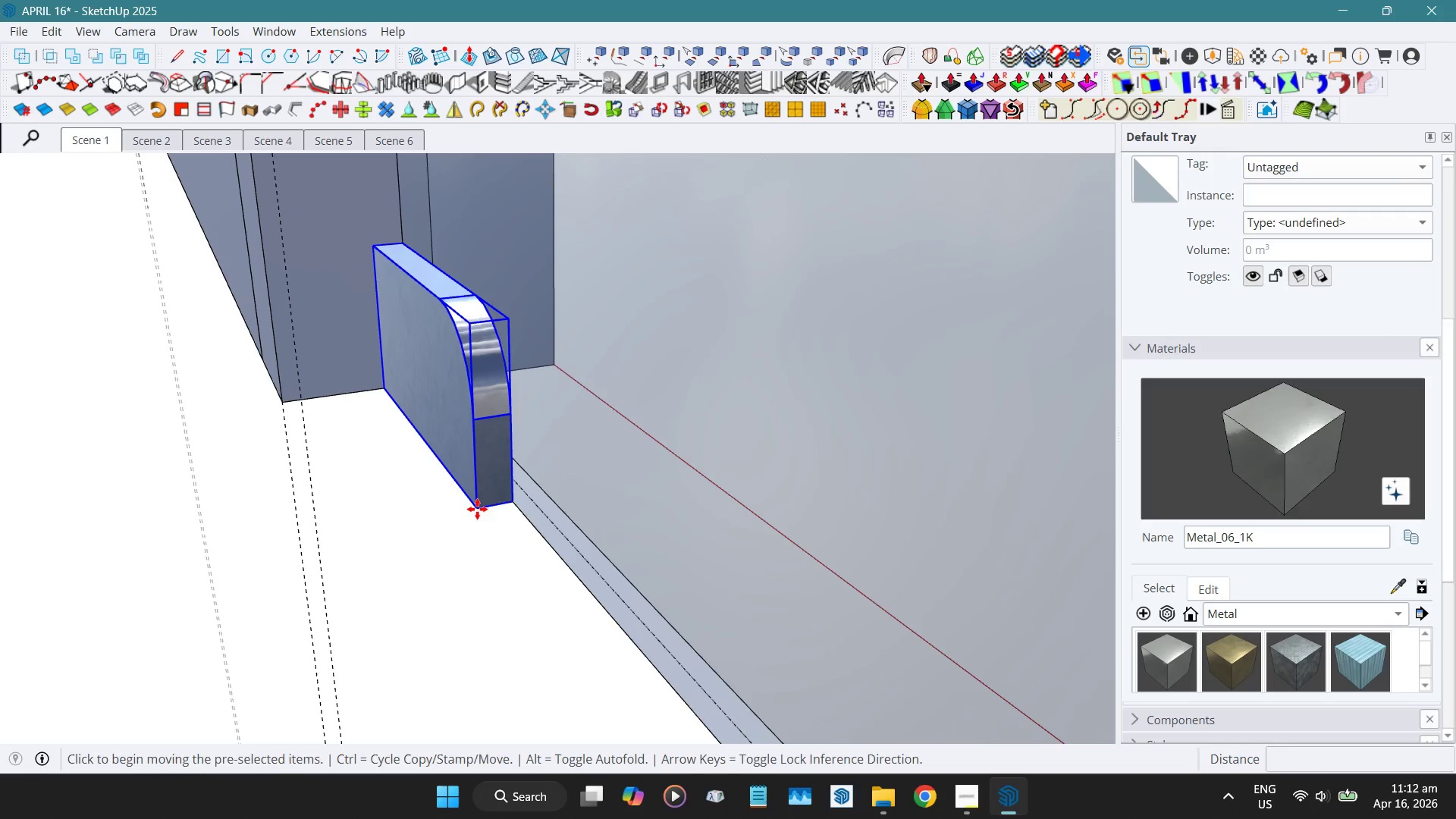 
key(Control+ControlLeft)
 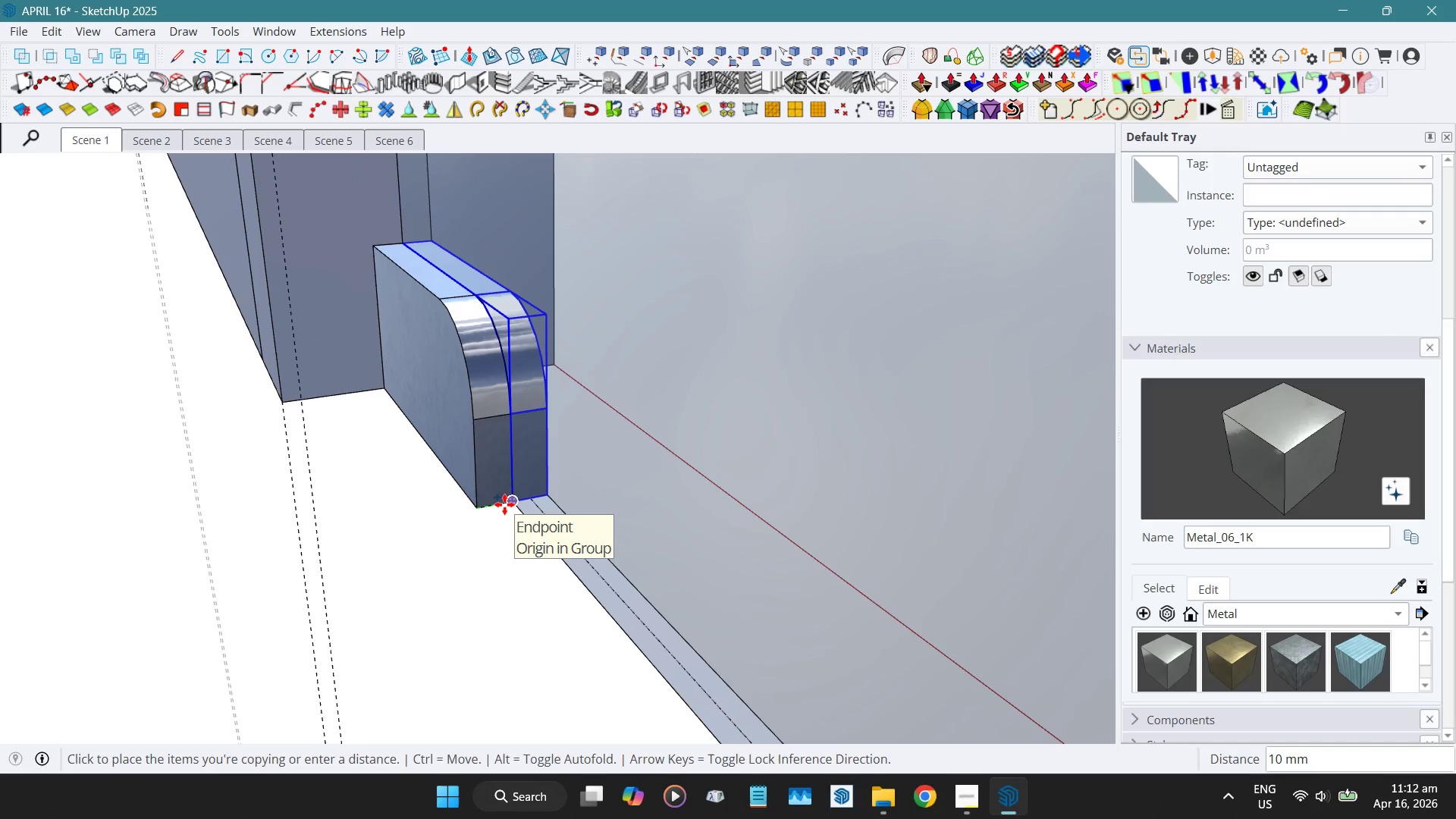 
key(Numpad2)
 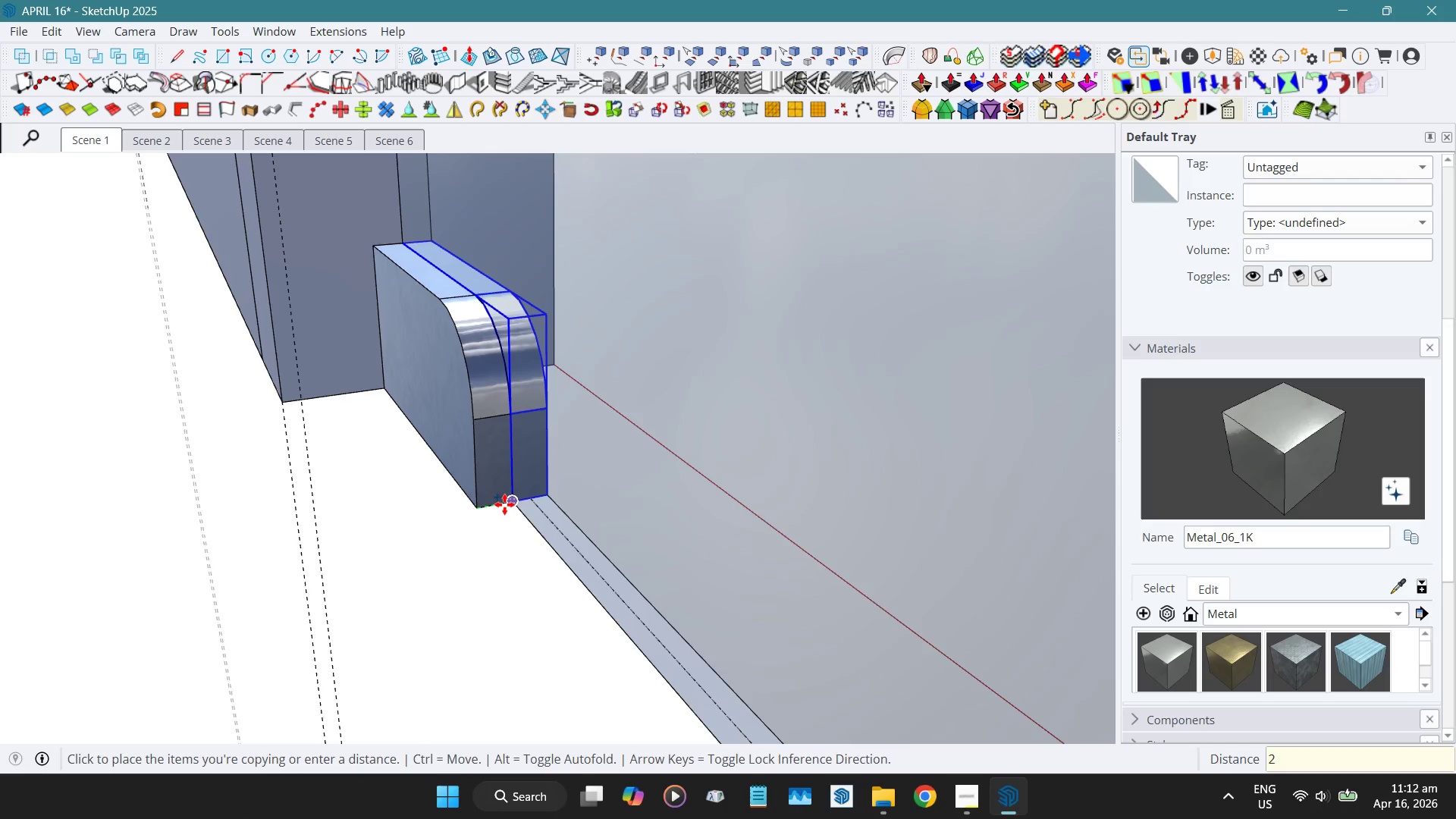 
key(Numpad0)
 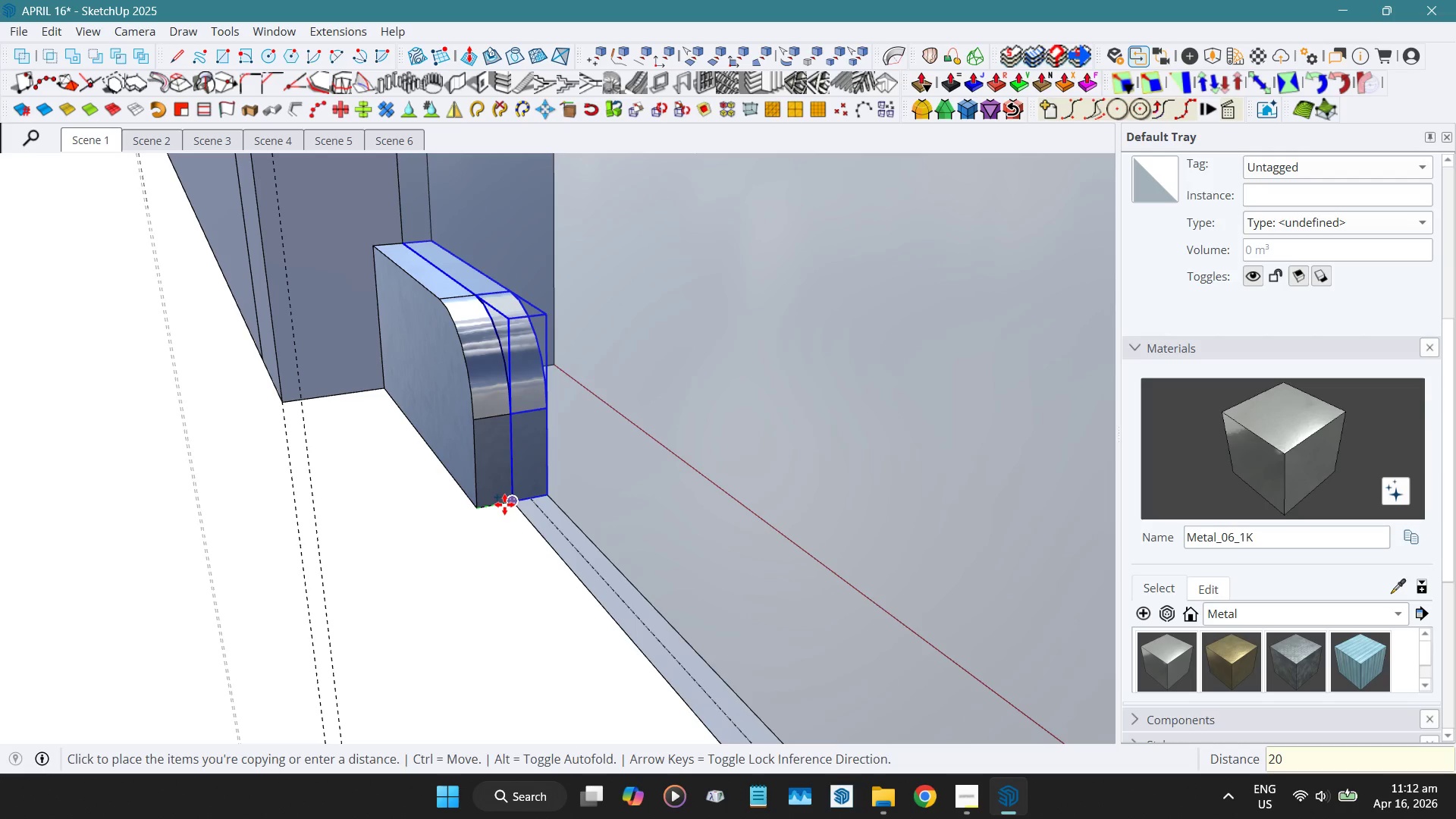 
key(NumpadEnter)
 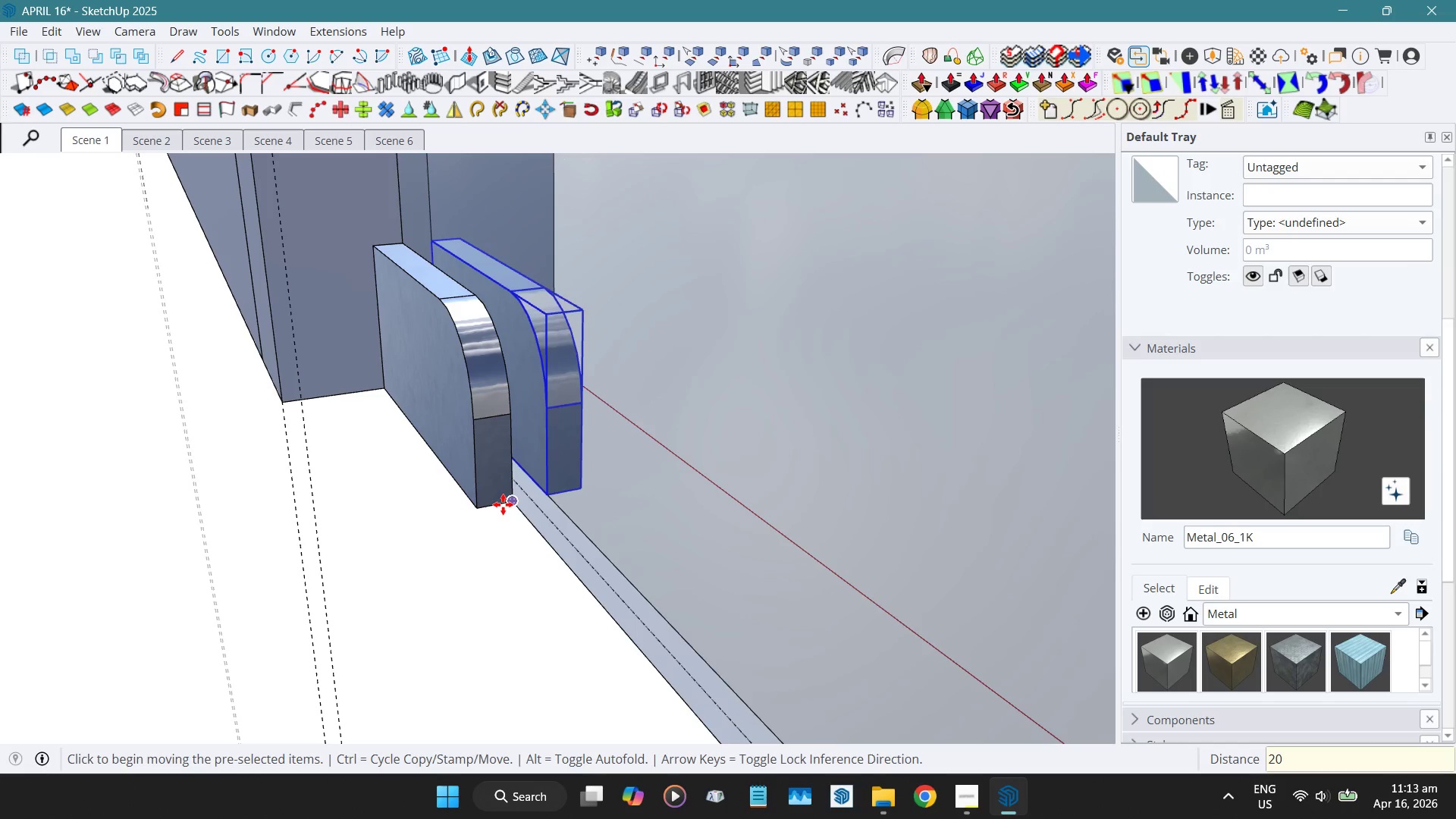 
key(Space)
 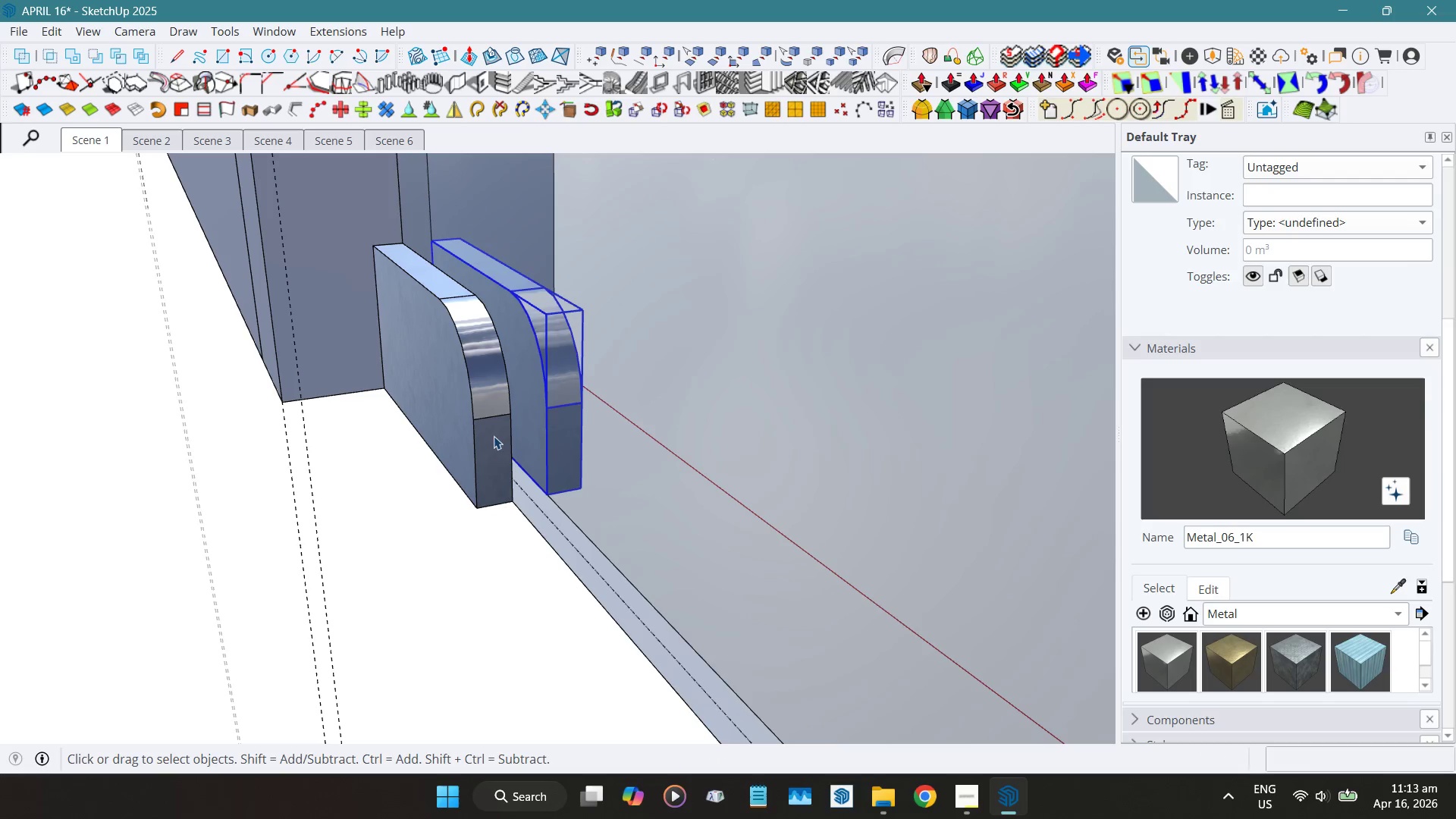 
hold_key(key=ShiftLeft, duration=0.39)
left_click([494, 435])
 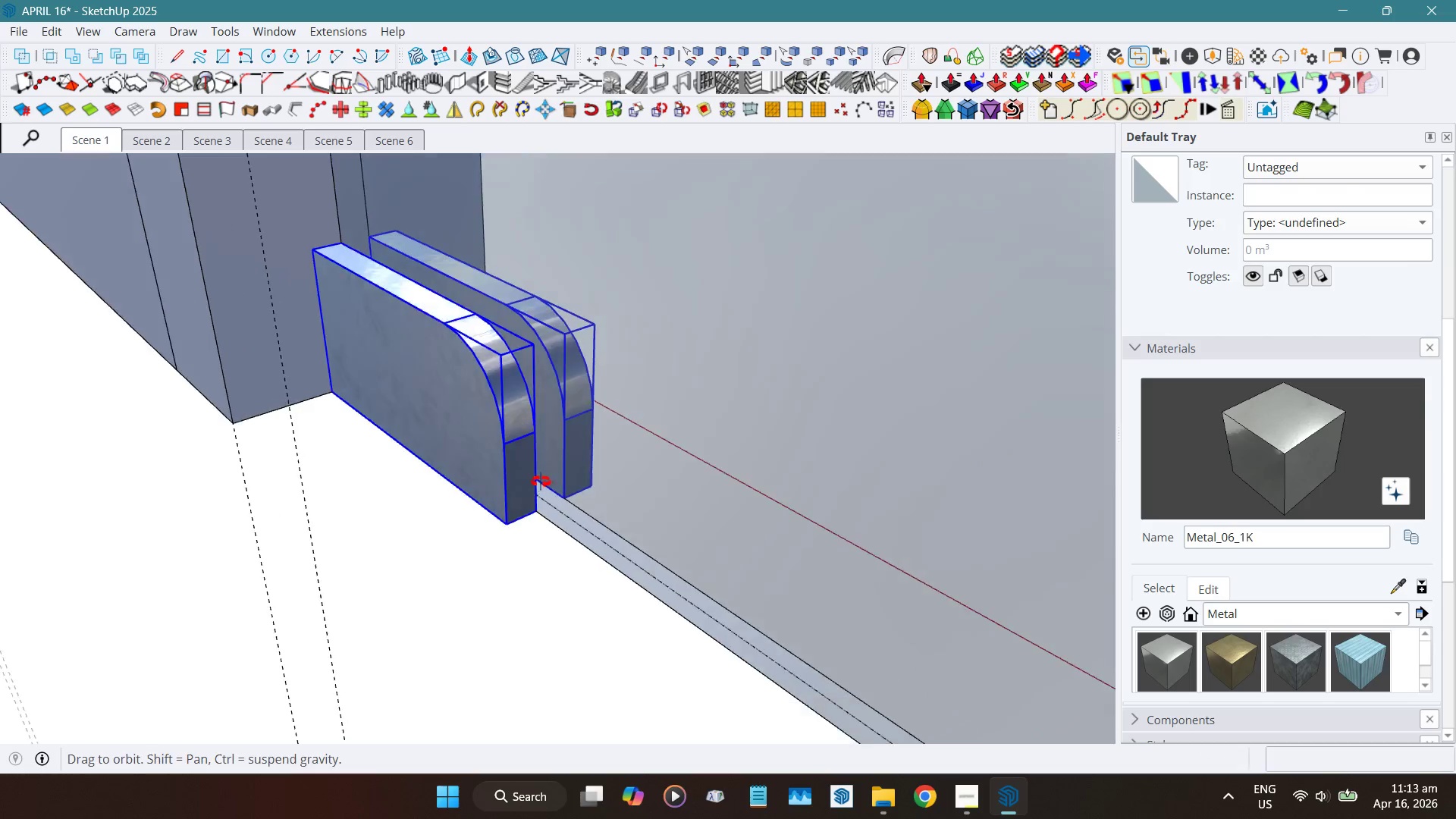 
scroll: coordinate [416, 460], scroll_direction: down, amount: 10.0
 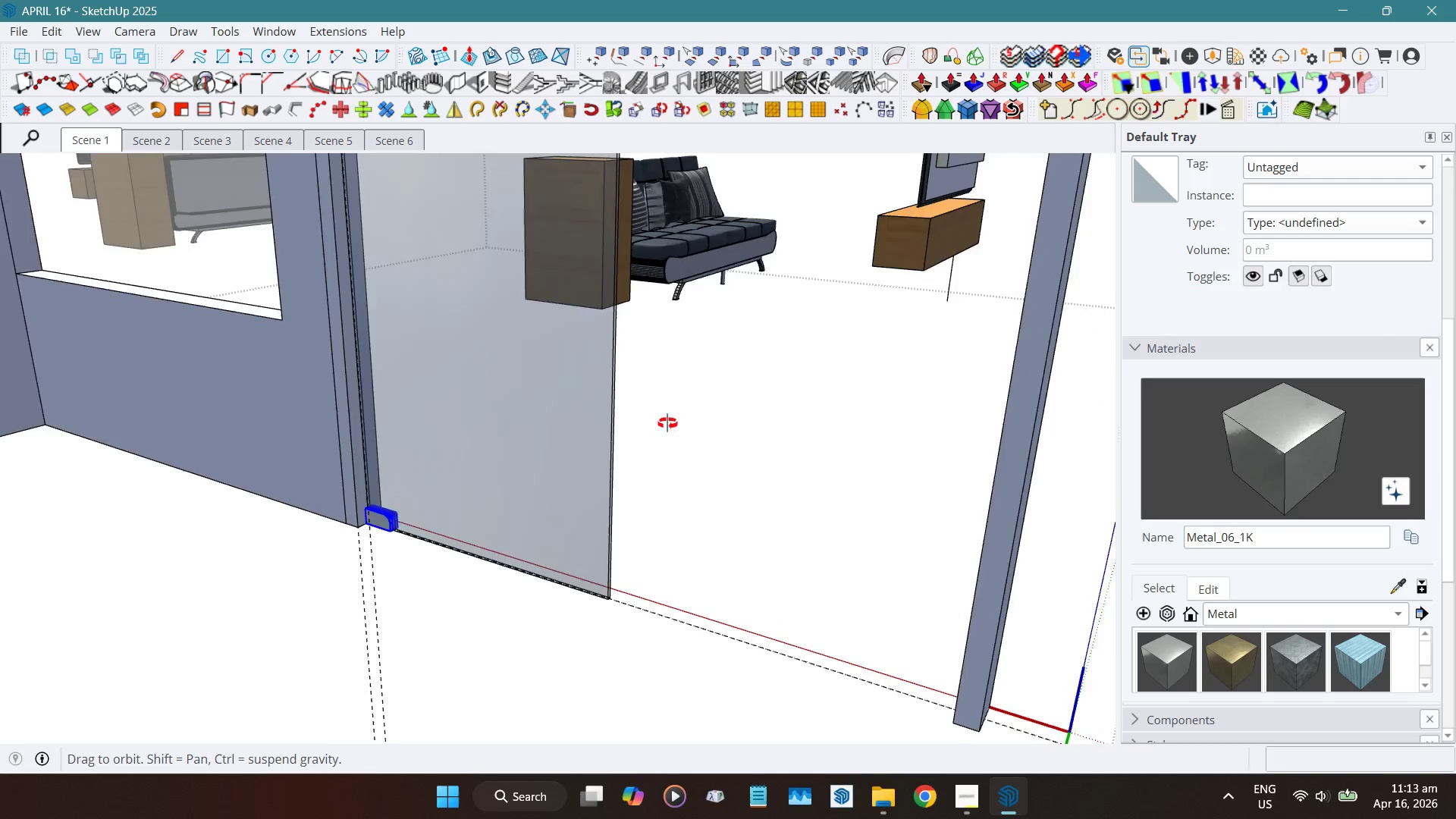 
hold_key(key=ShiftLeft, duration=0.33)
 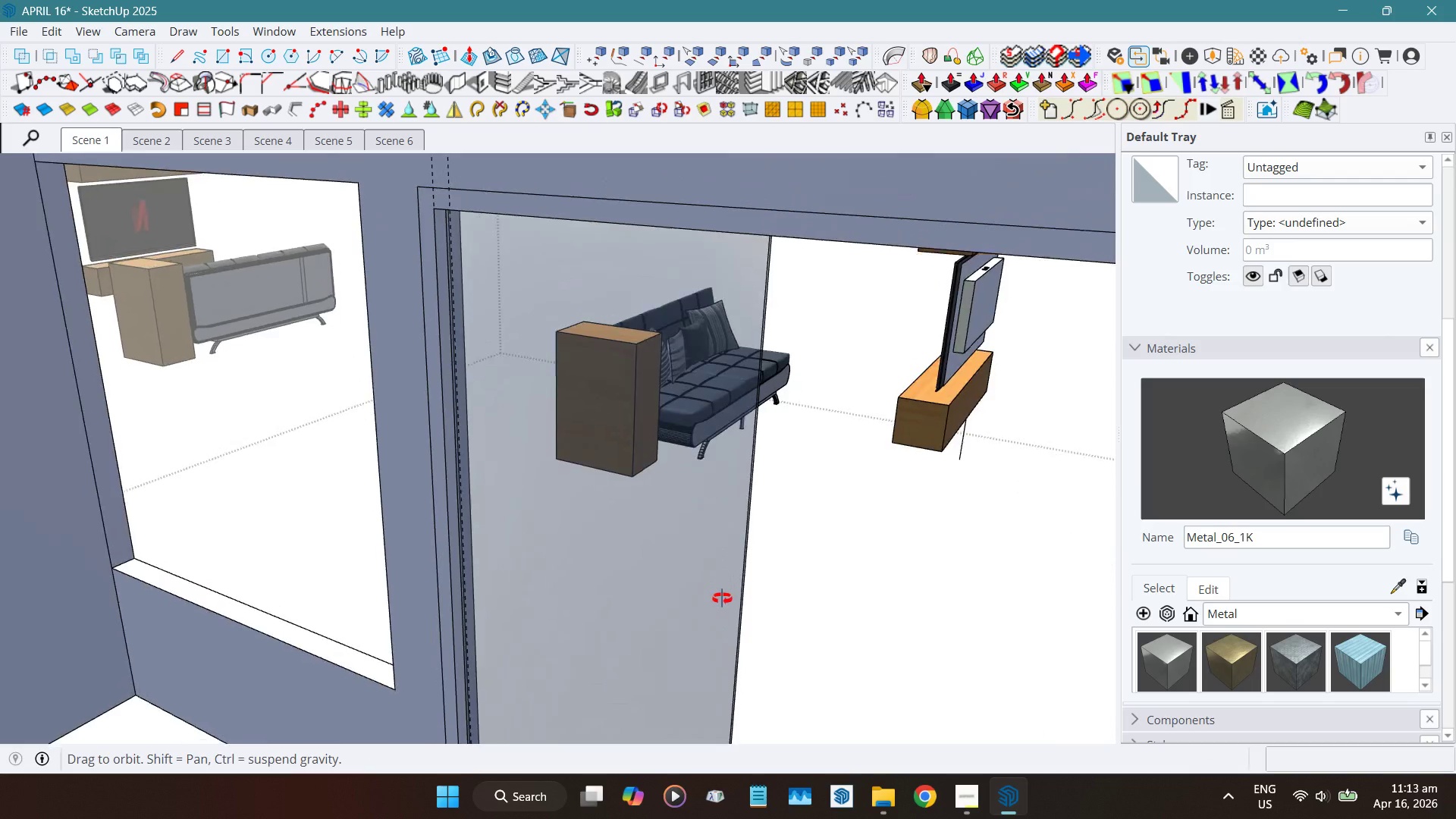 
hold_key(key=ShiftLeft, duration=0.44)
 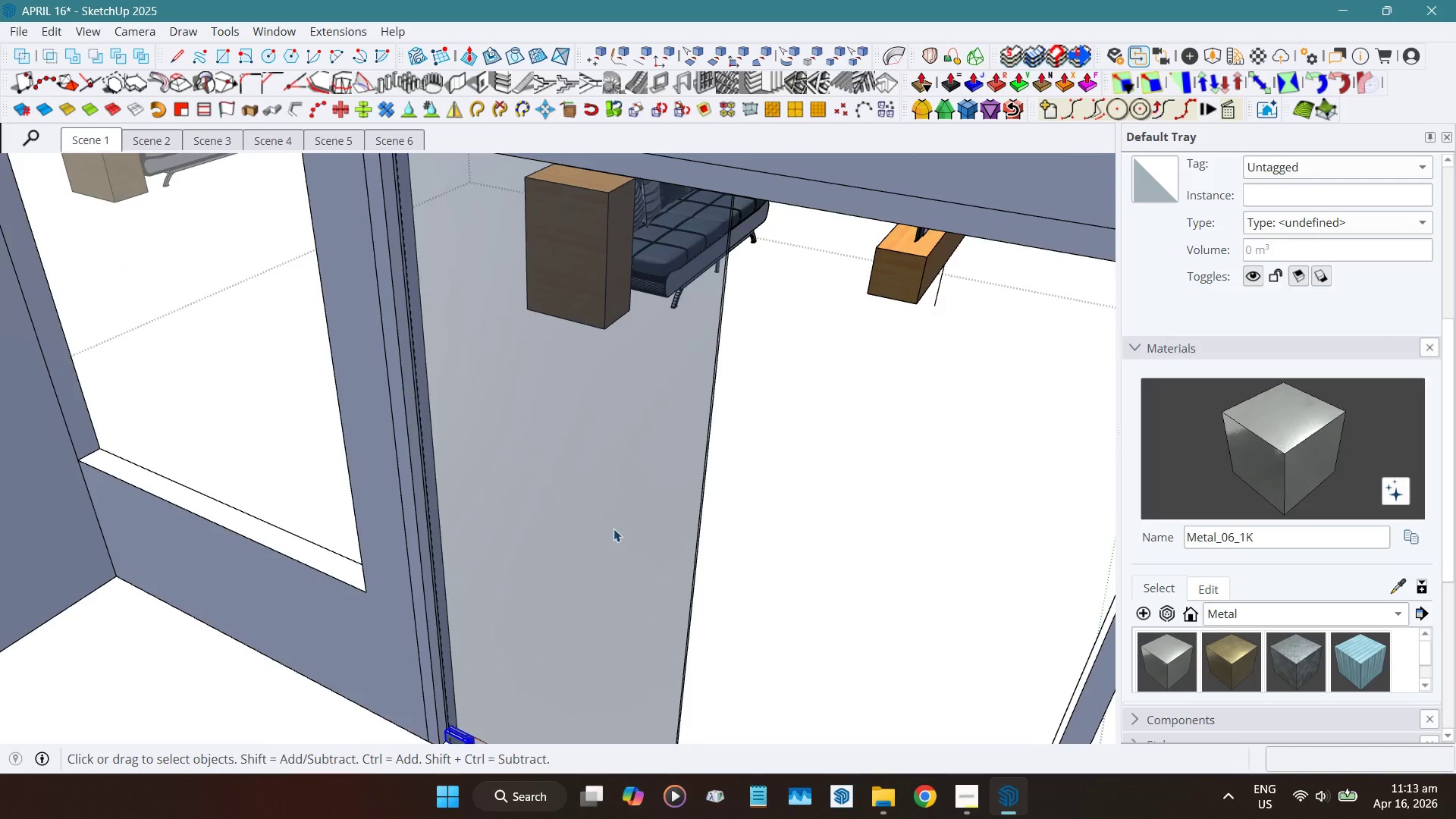 
scroll: coordinate [610, 526], scroll_direction: down, amount: 5.0
 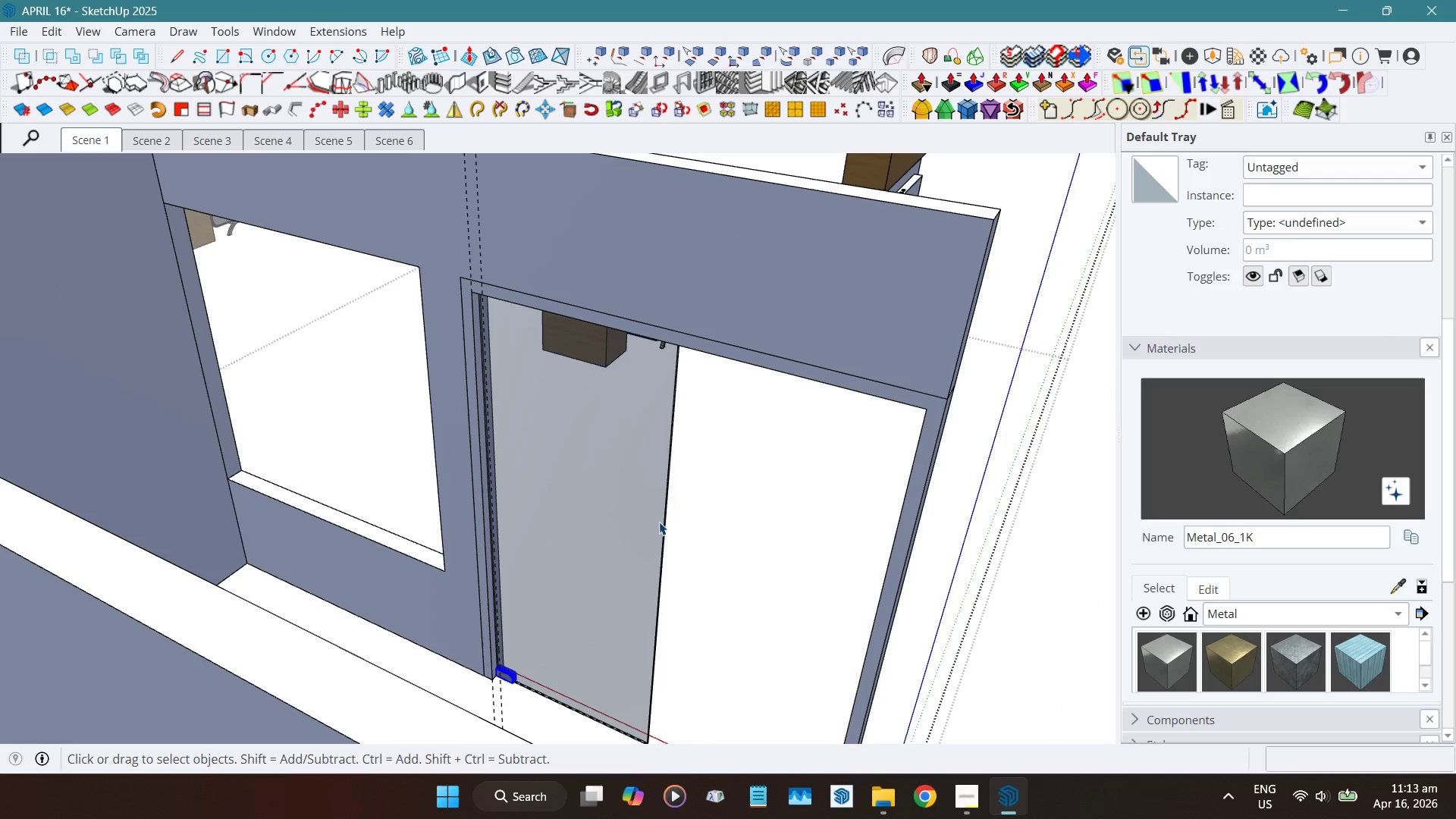 
key(M)
 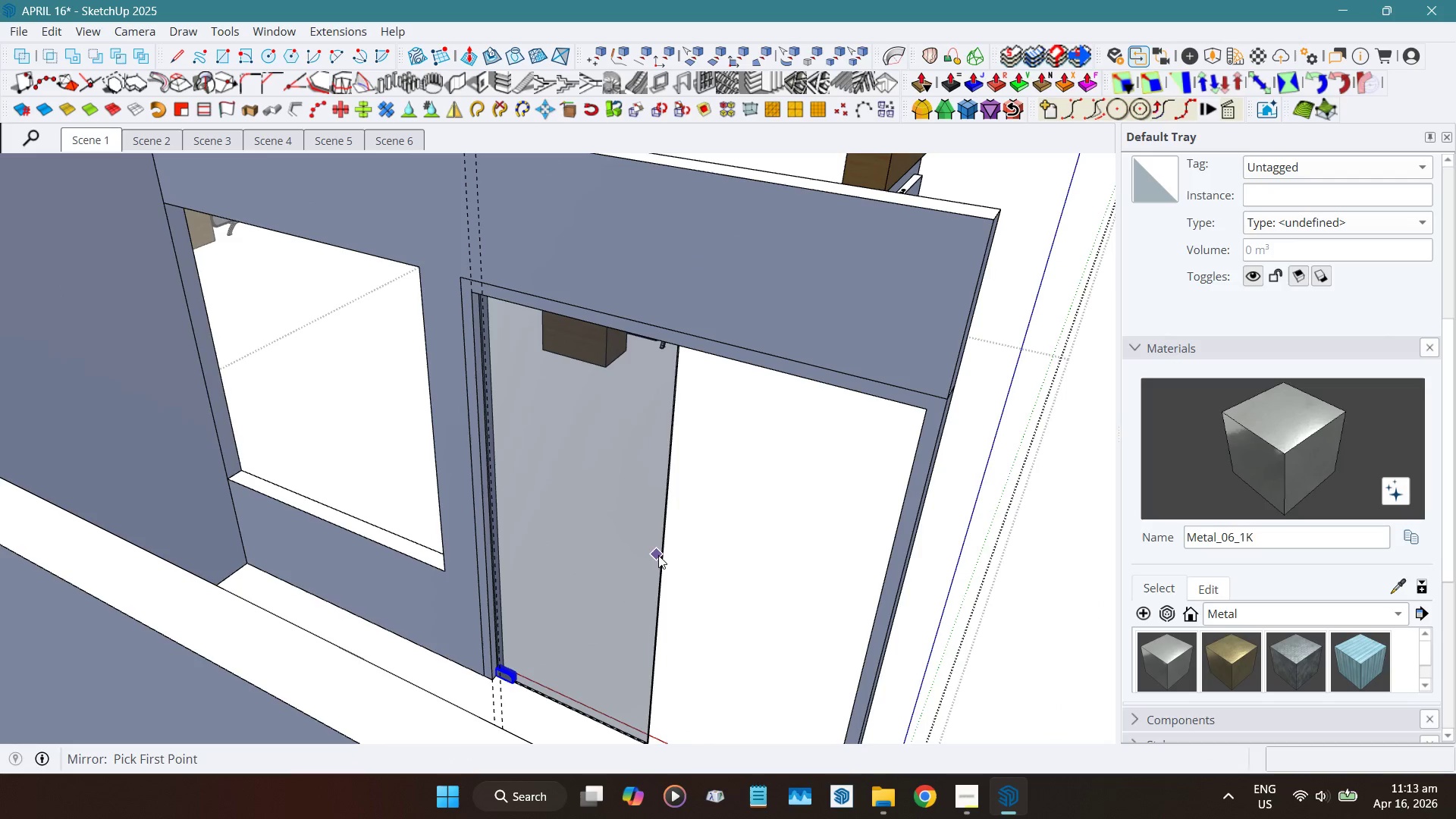 
left_click([659, 555])
 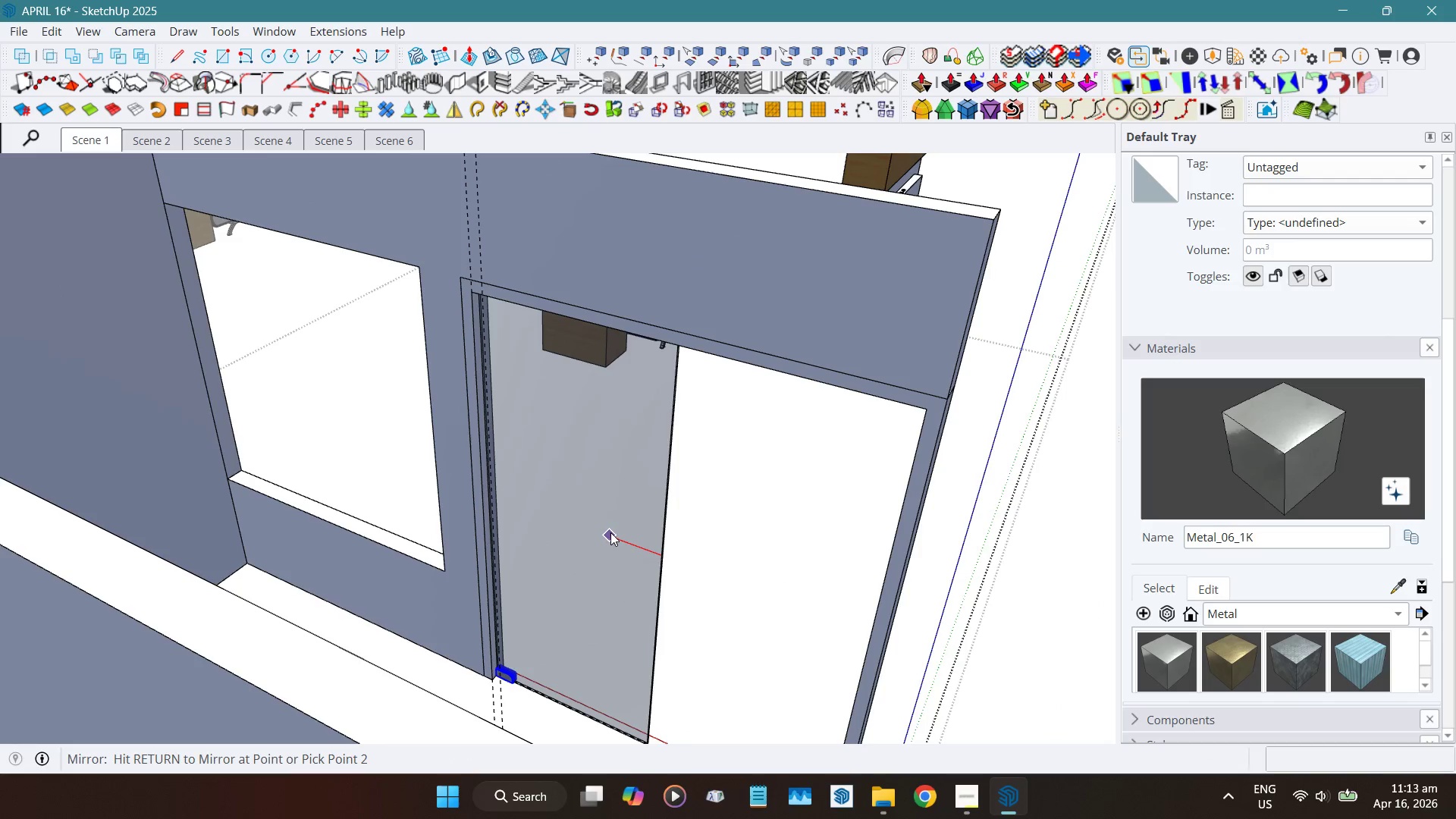 
left_click([610, 532])
 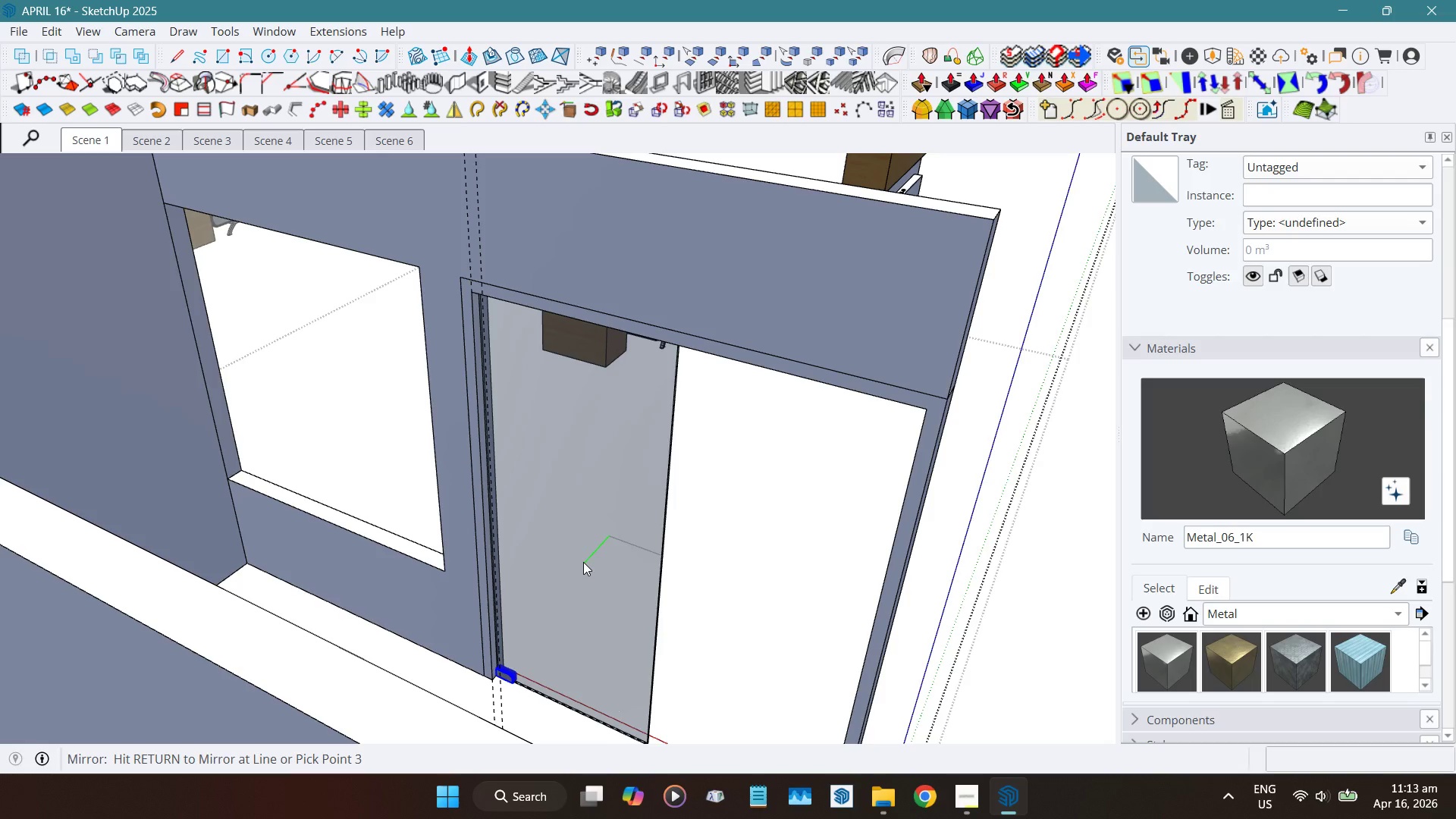 
left_click([583, 562])
 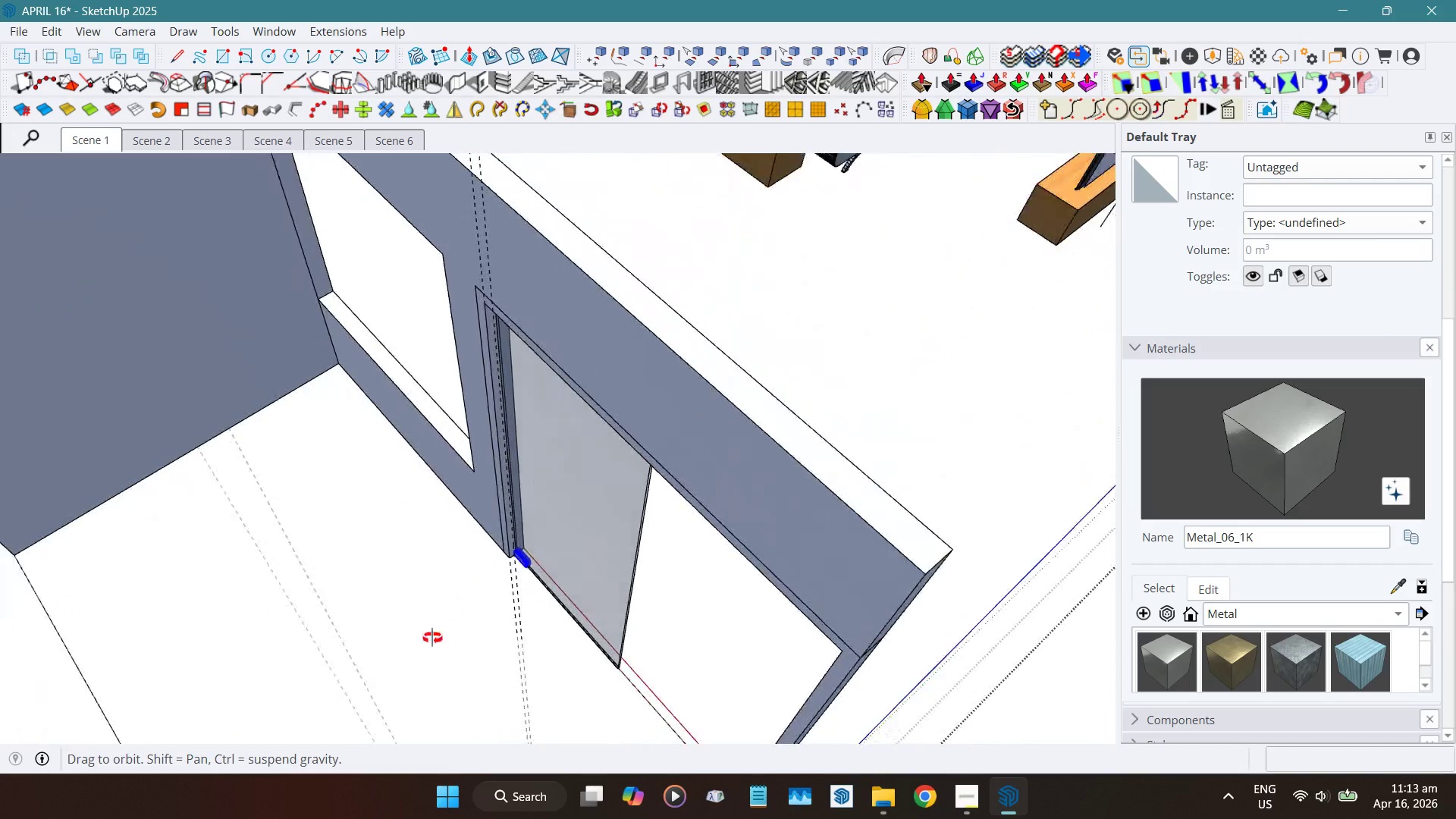 
wait(5.41)
 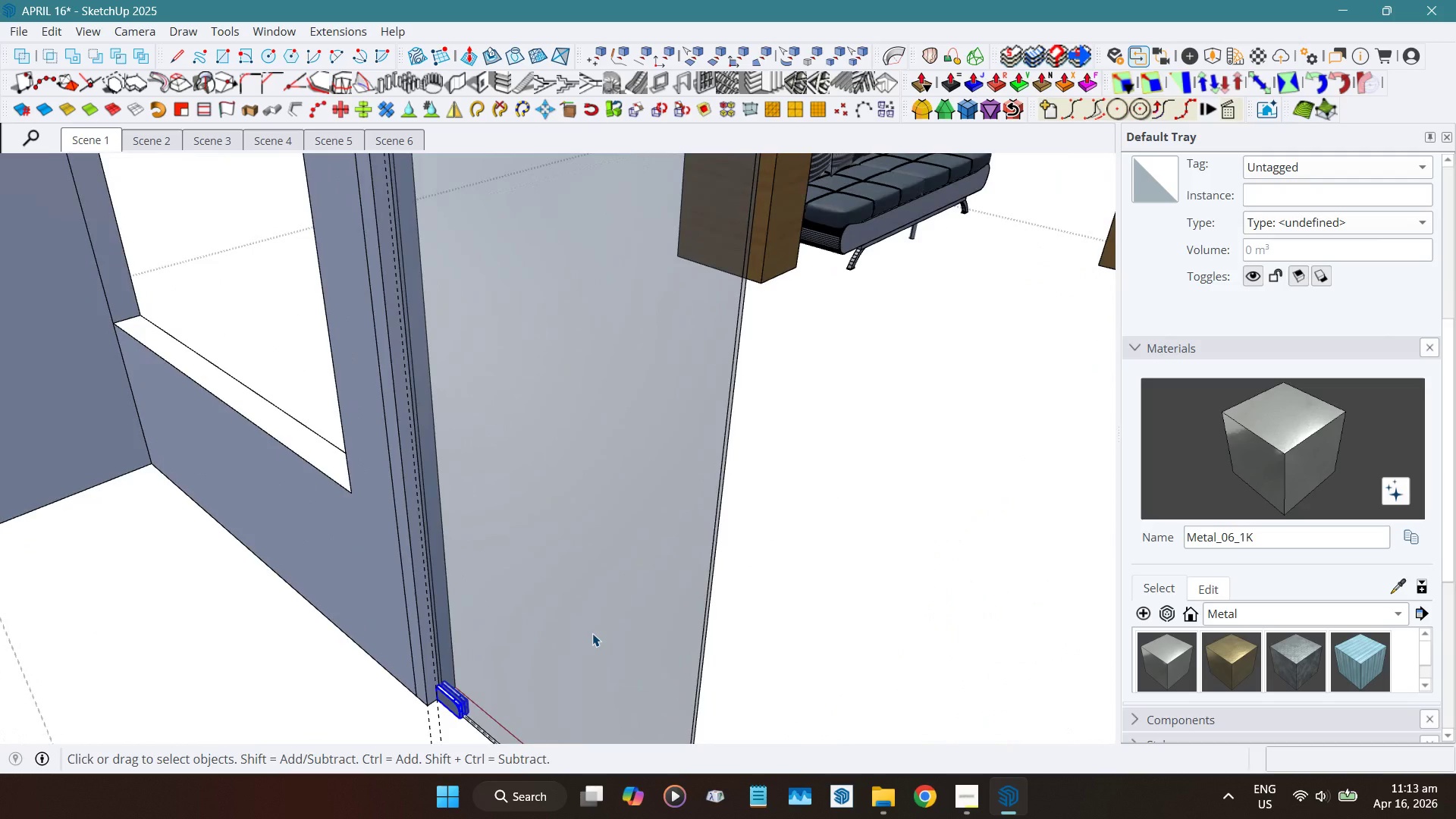 
hold_key(key=ShiftLeft, duration=0.53)
 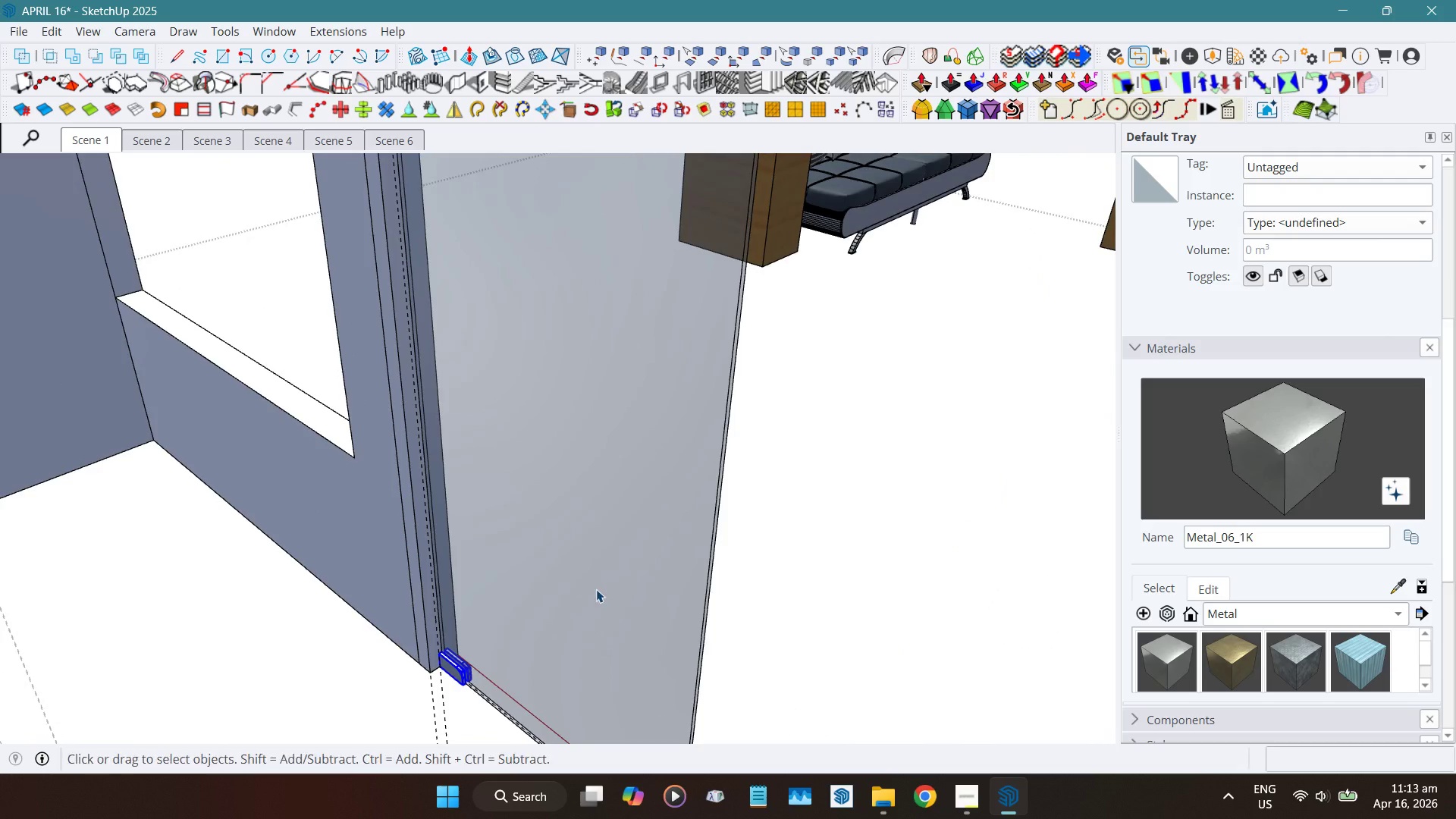 
scroll: coordinate [592, 633], scroll_direction: up, amount: 7.0
 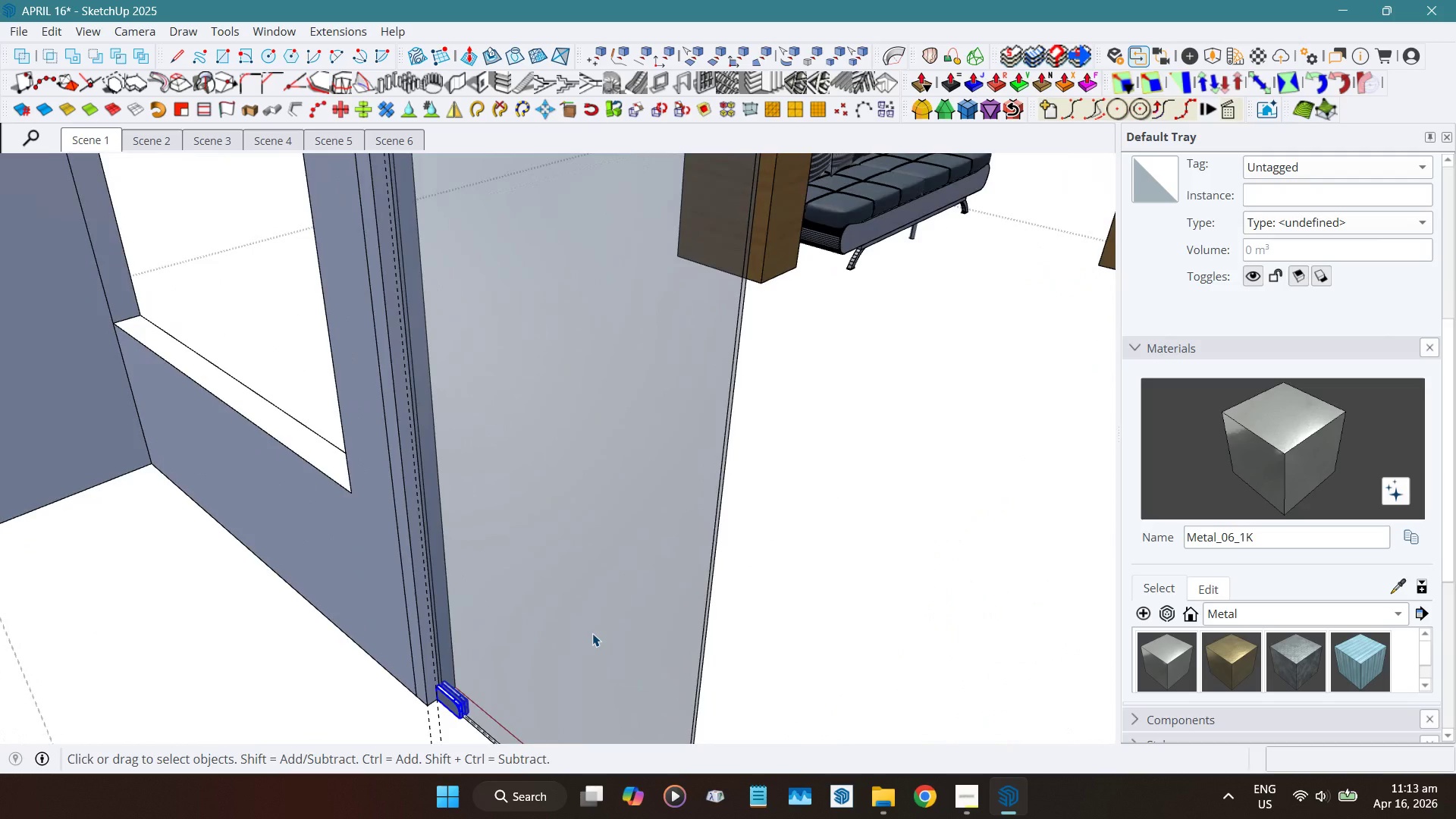 
key(Control+ControlLeft)
 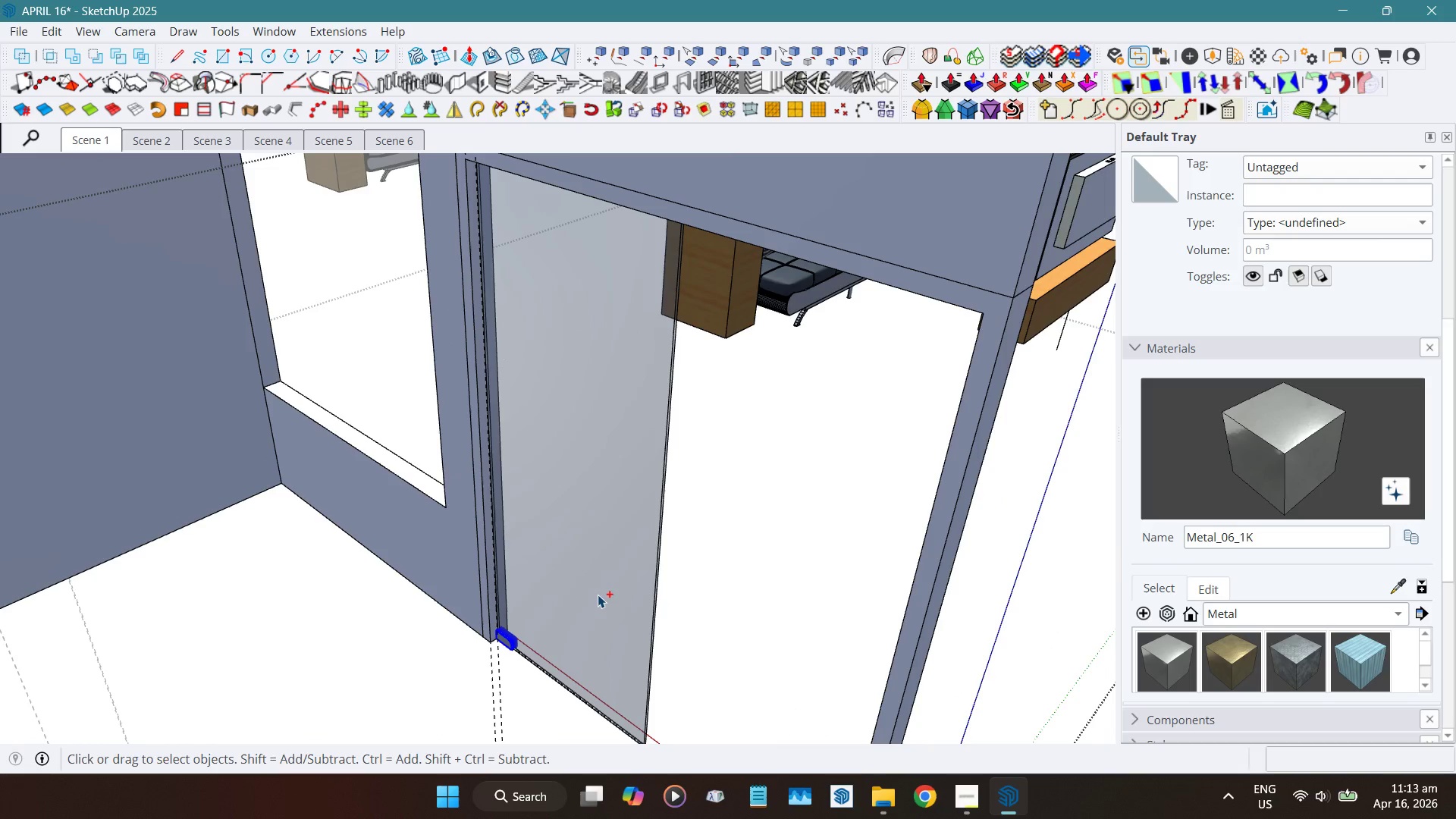 
key(Control+Z)
 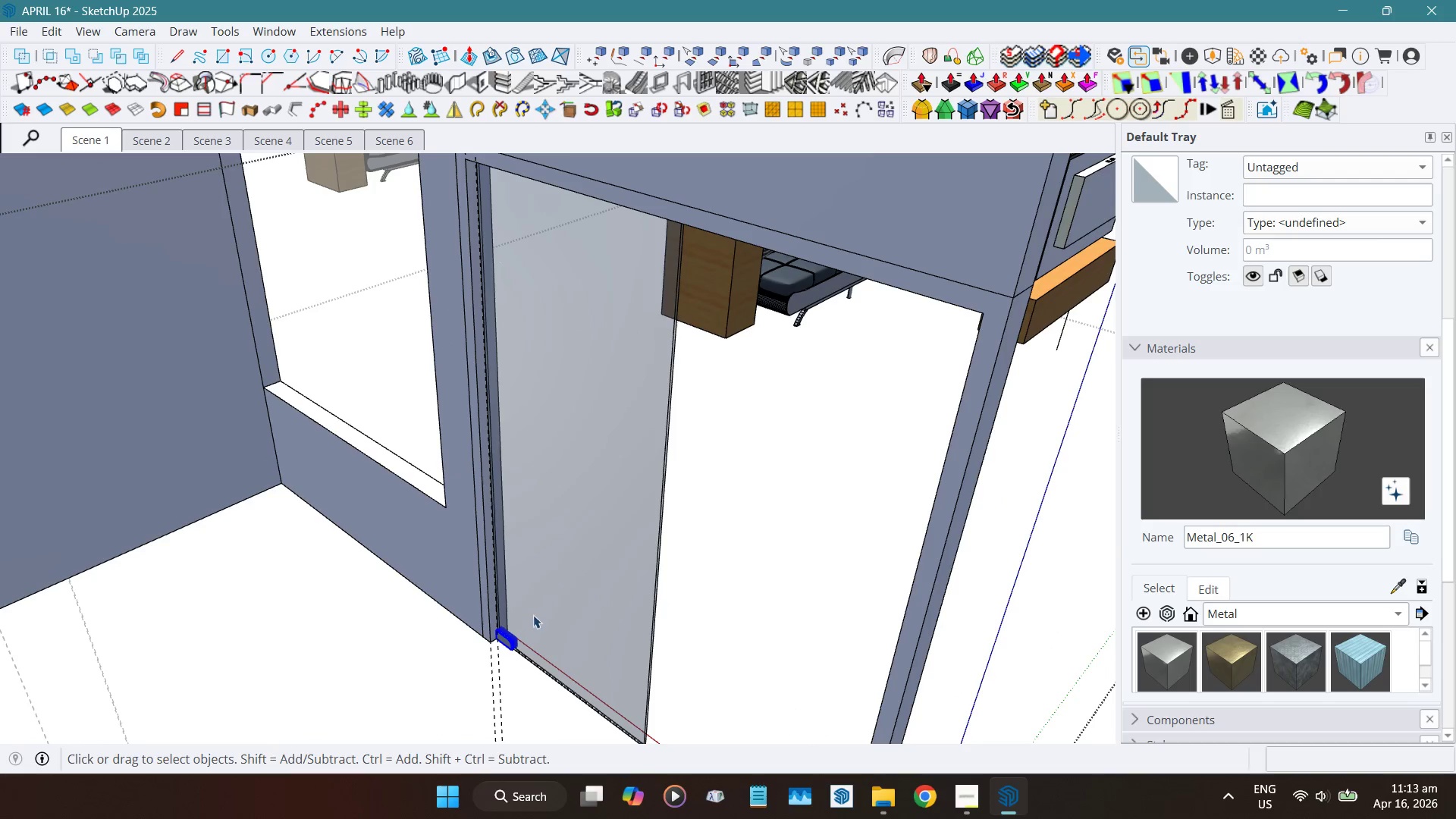 
scroll: coordinate [596, 590], scroll_direction: down, amount: 6.0
 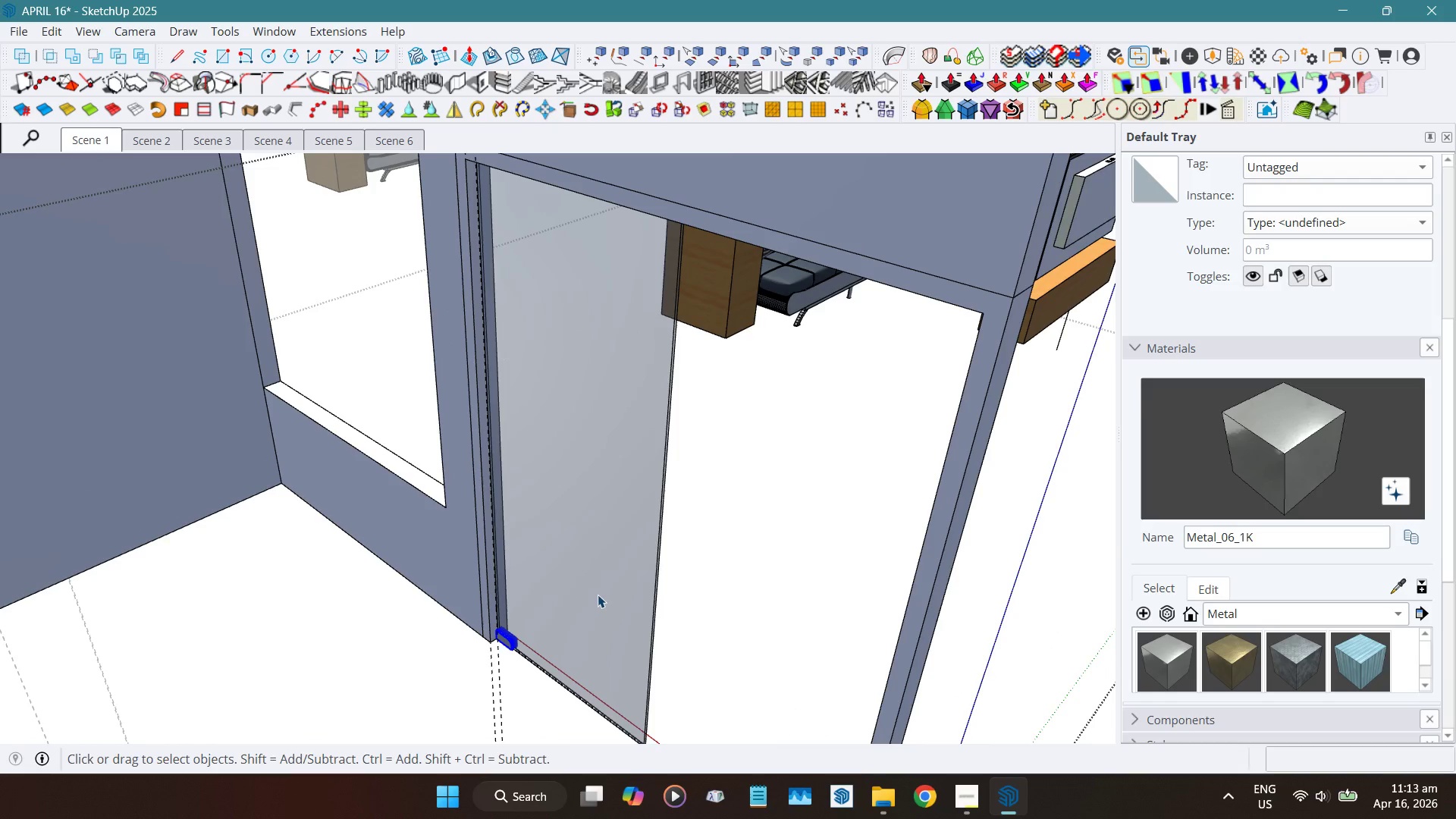 
scroll: coordinate [513, 643], scroll_direction: none, amount: 0.0
 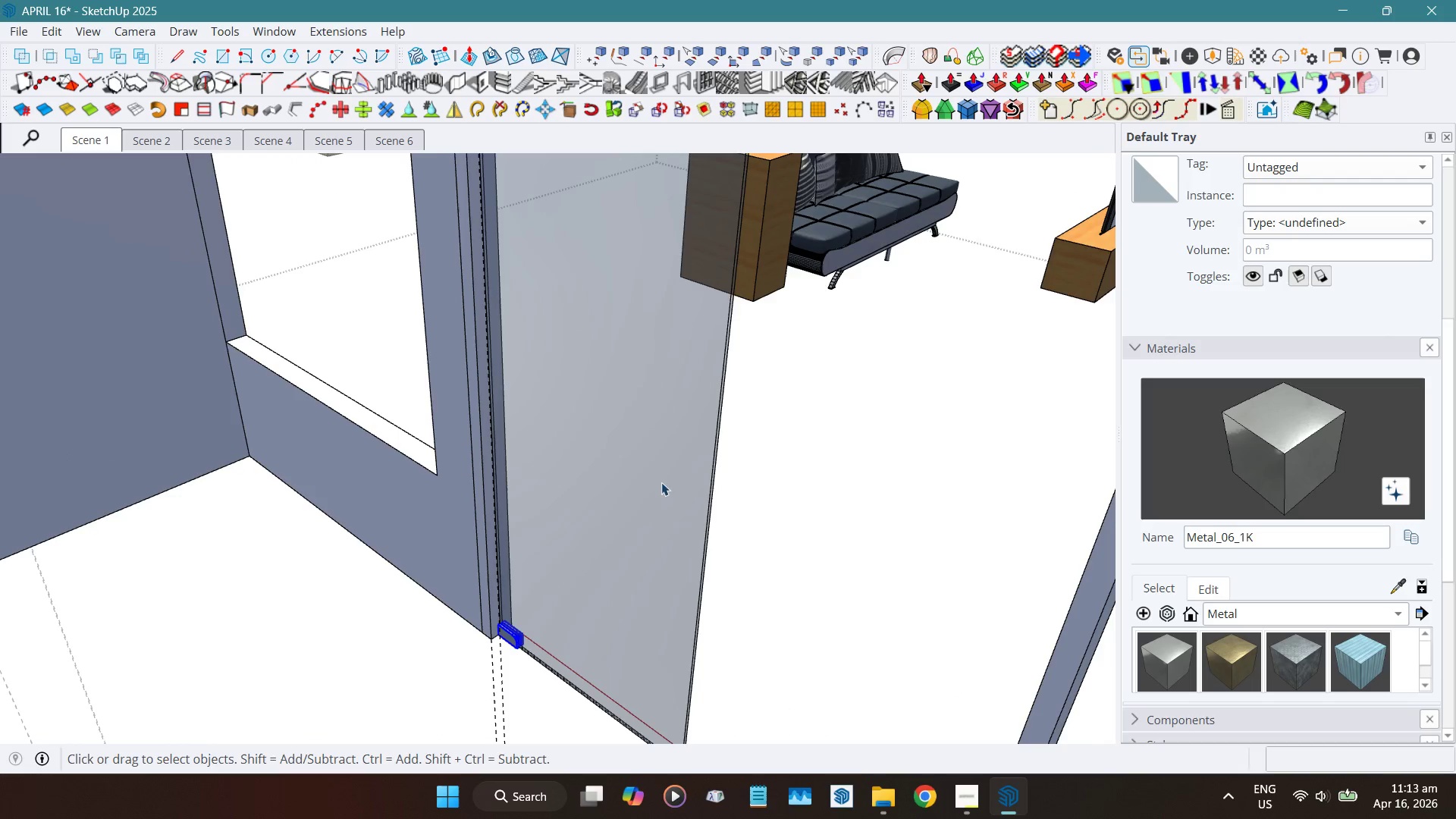 
hold_key(key=ShiftLeft, duration=0.5)
 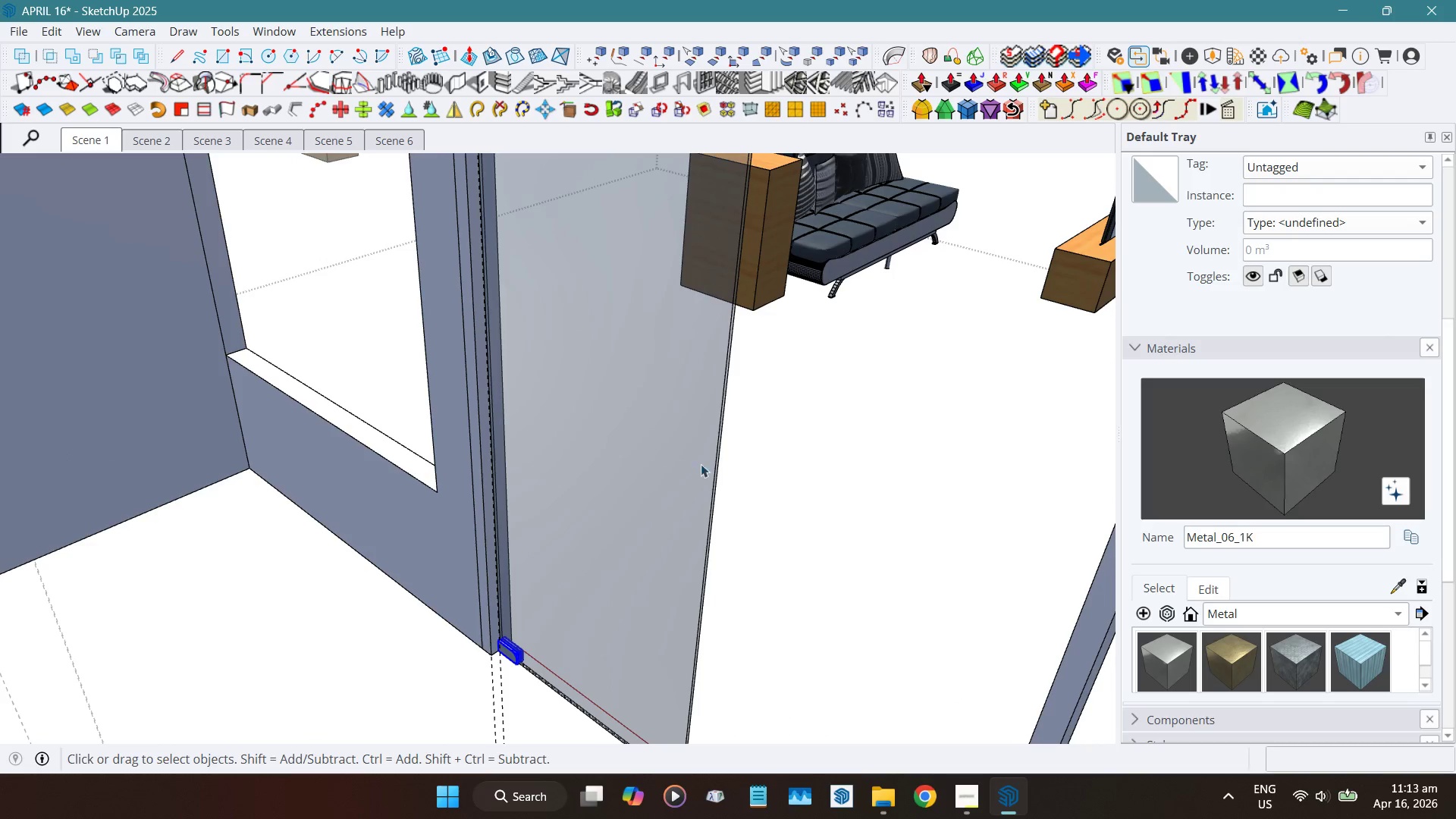 
key(M)
 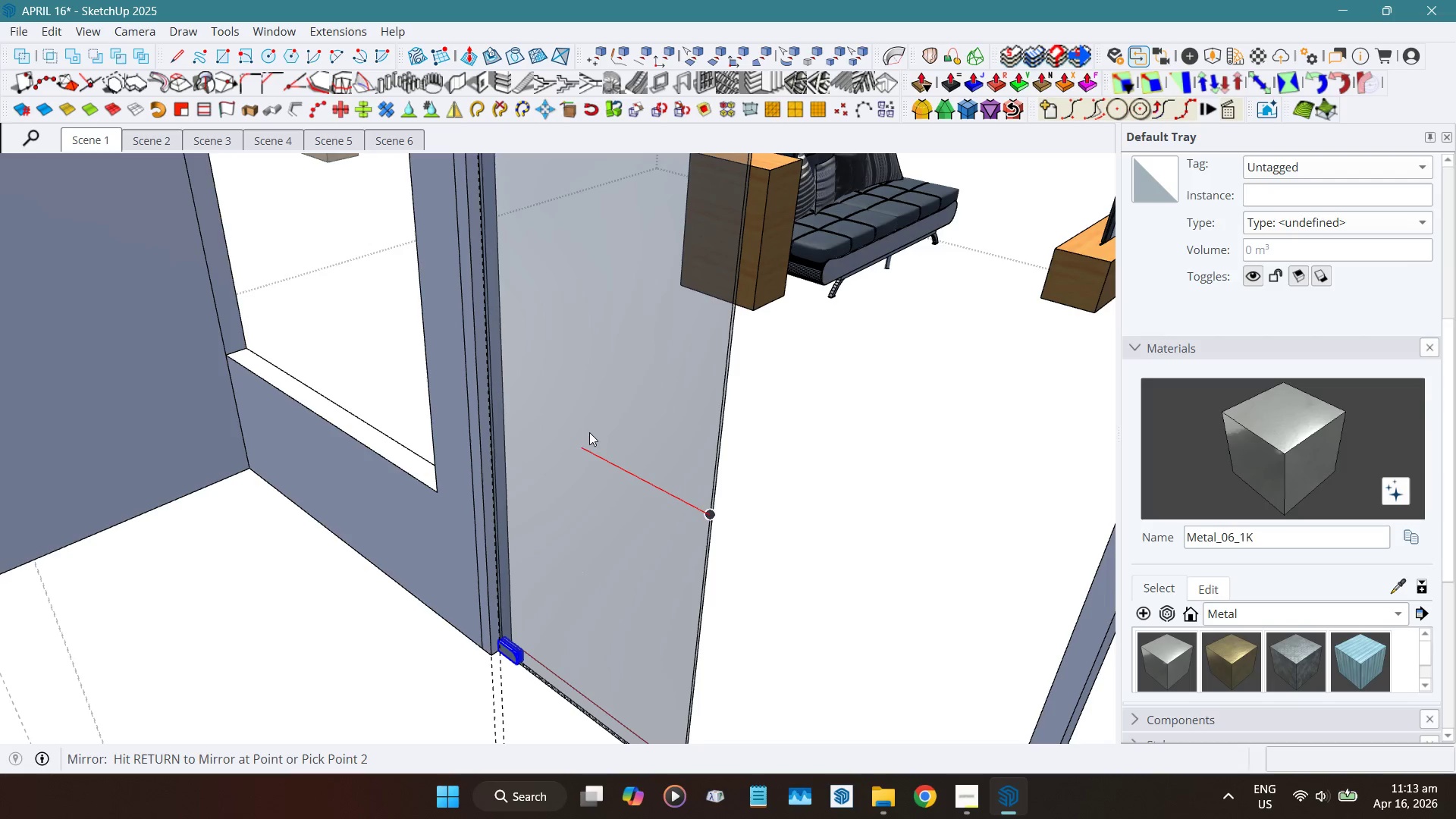 
left_click([574, 450])
 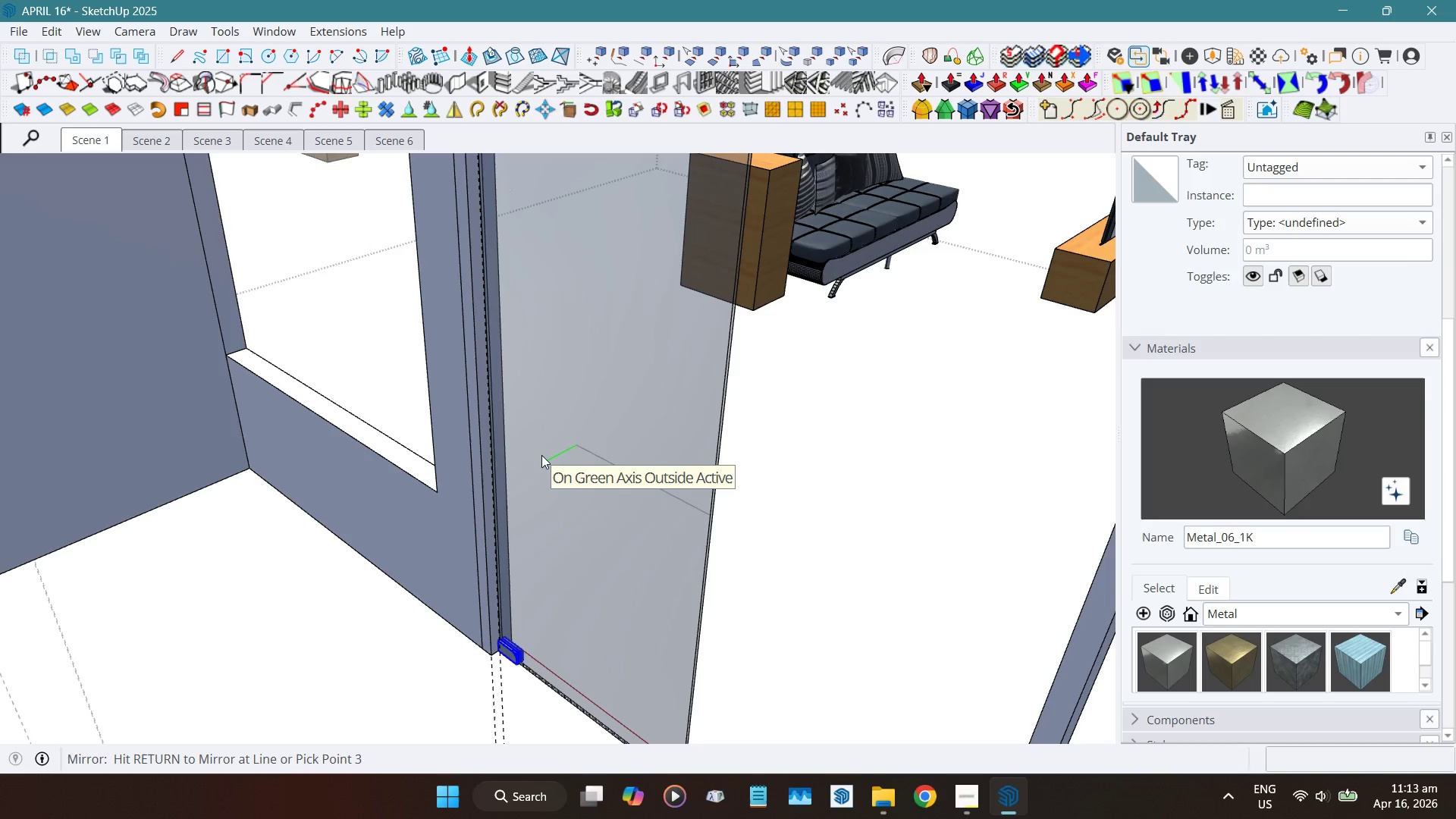 
left_click([541, 455])
 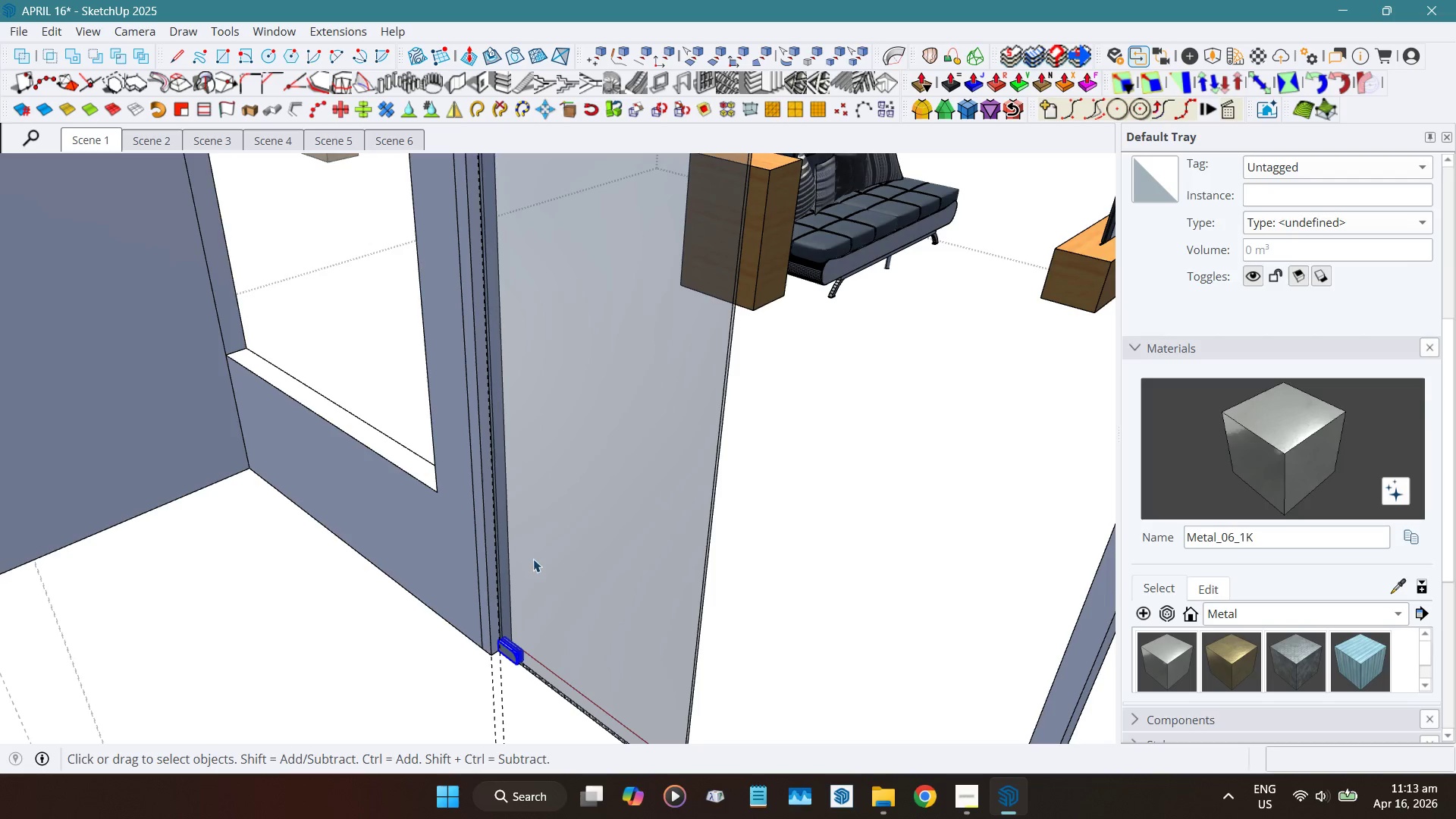 
scroll: coordinate [547, 642], scroll_direction: down, amount: 4.0
 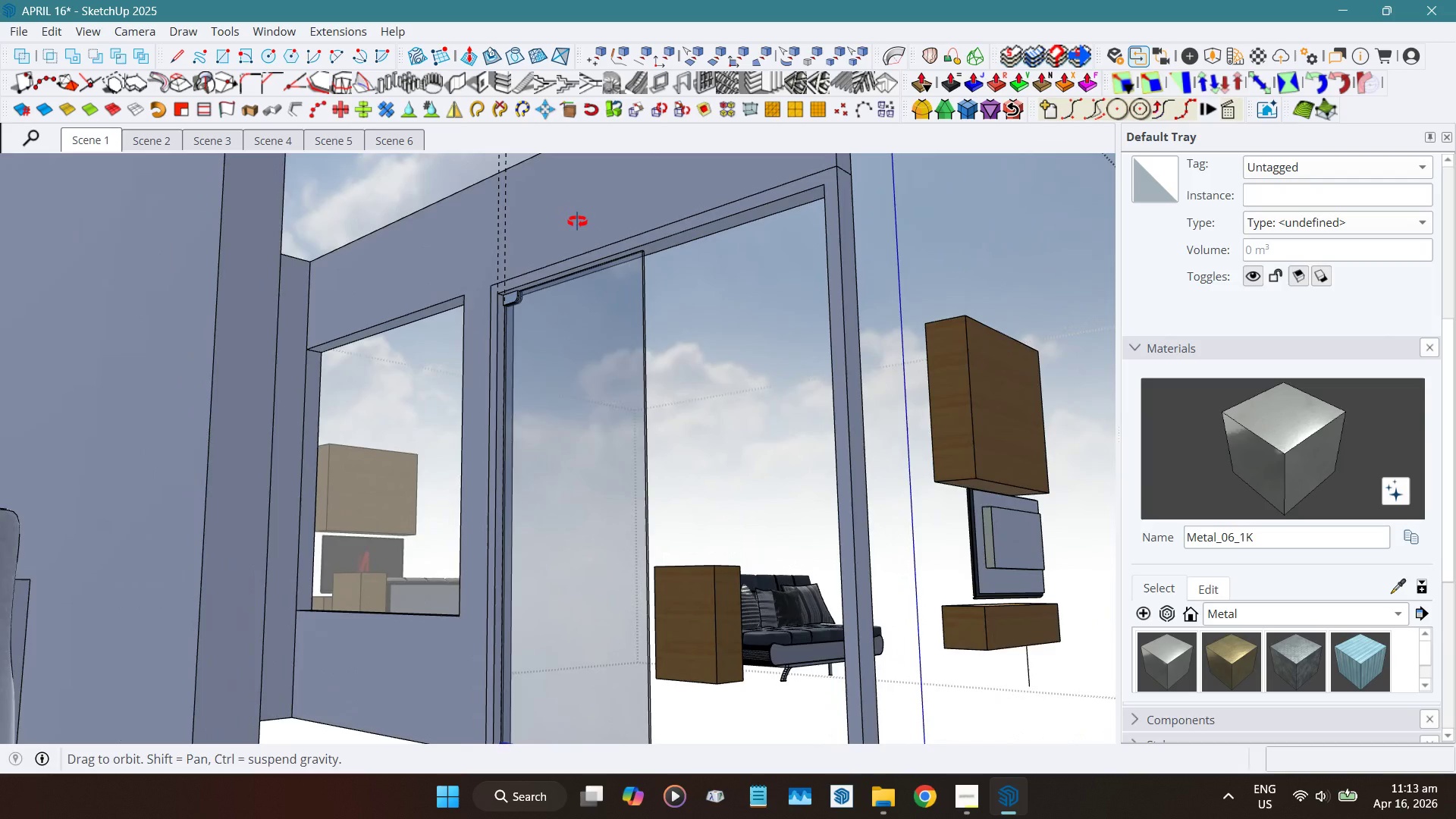 
scroll: coordinate [509, 298], scroll_direction: up, amount: 10.0
 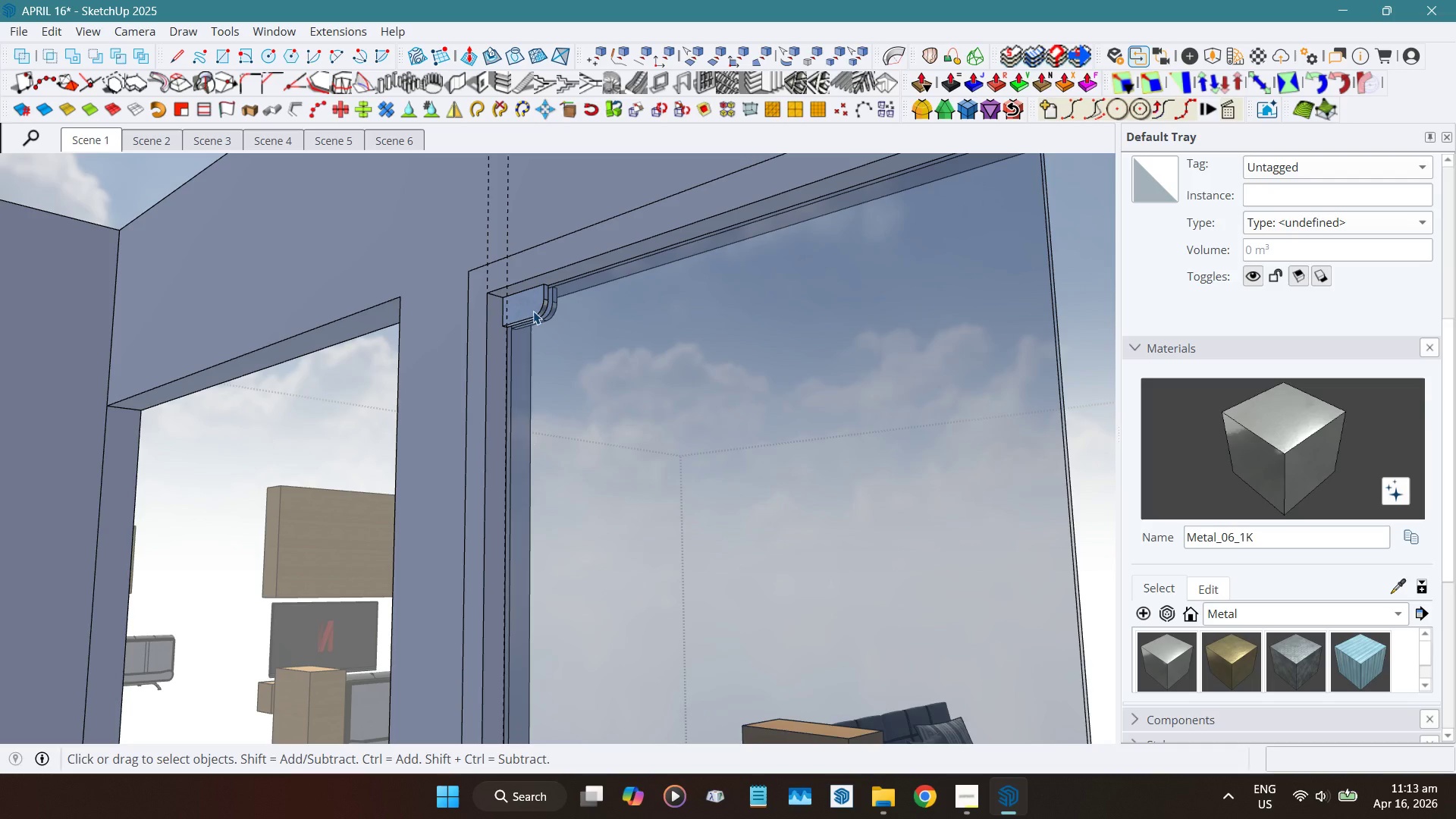 
hold_key(key=ShiftLeft, duration=0.44)
 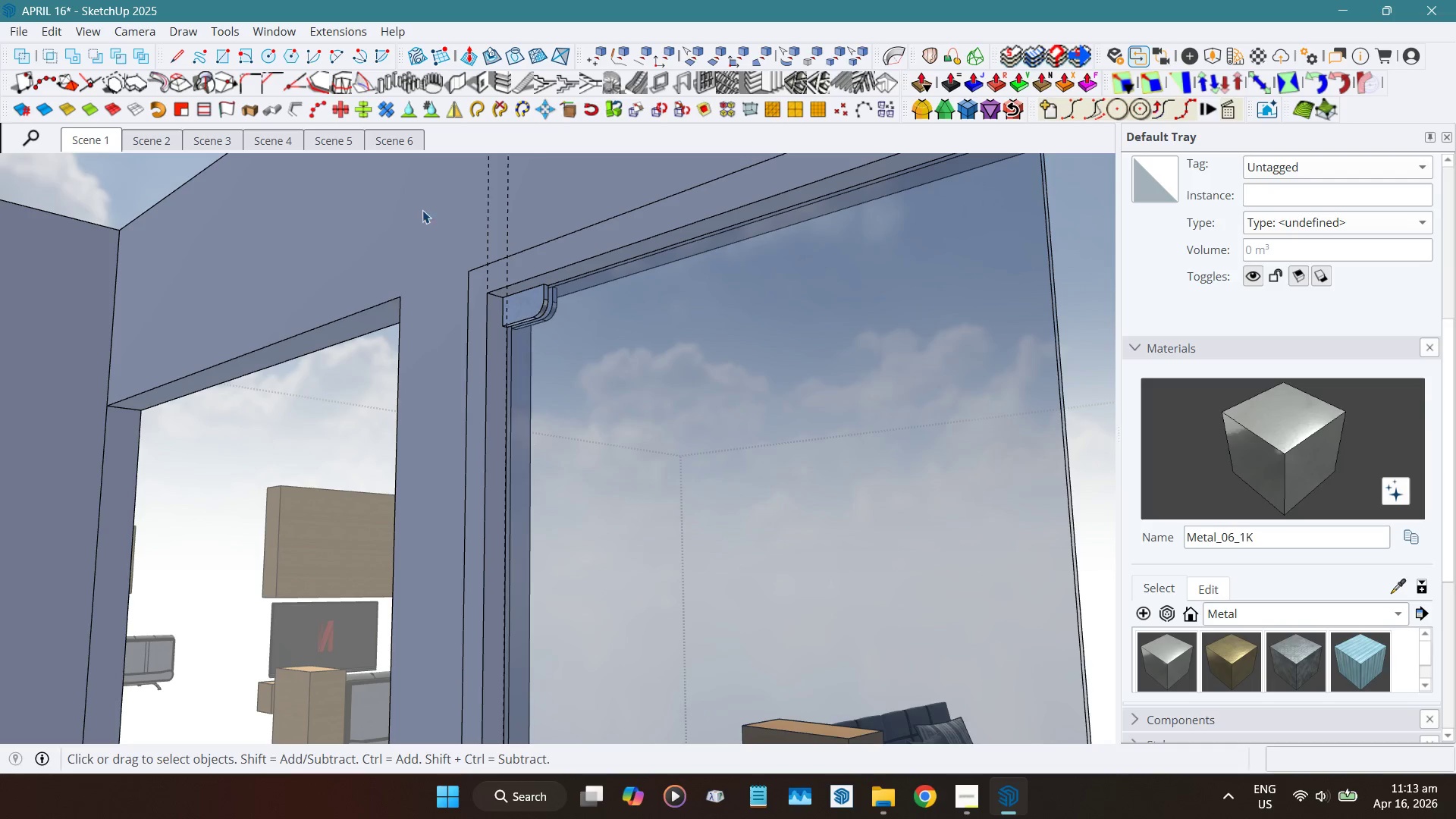 
left_click_drag(start_coordinate=[424, 209], to_coordinate=[610, 448])
 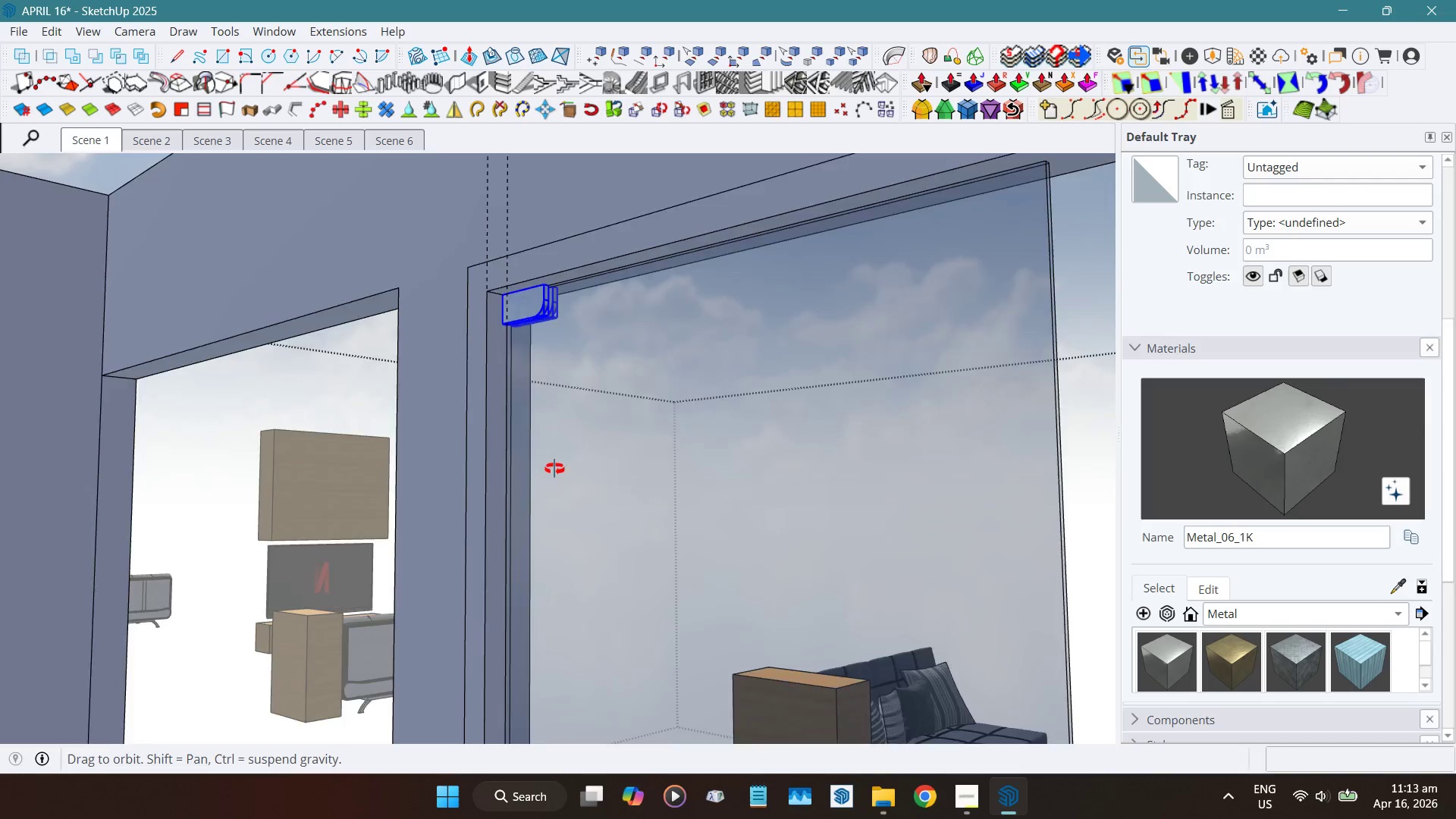 
hold_key(key=ShiftLeft, duration=0.53)
 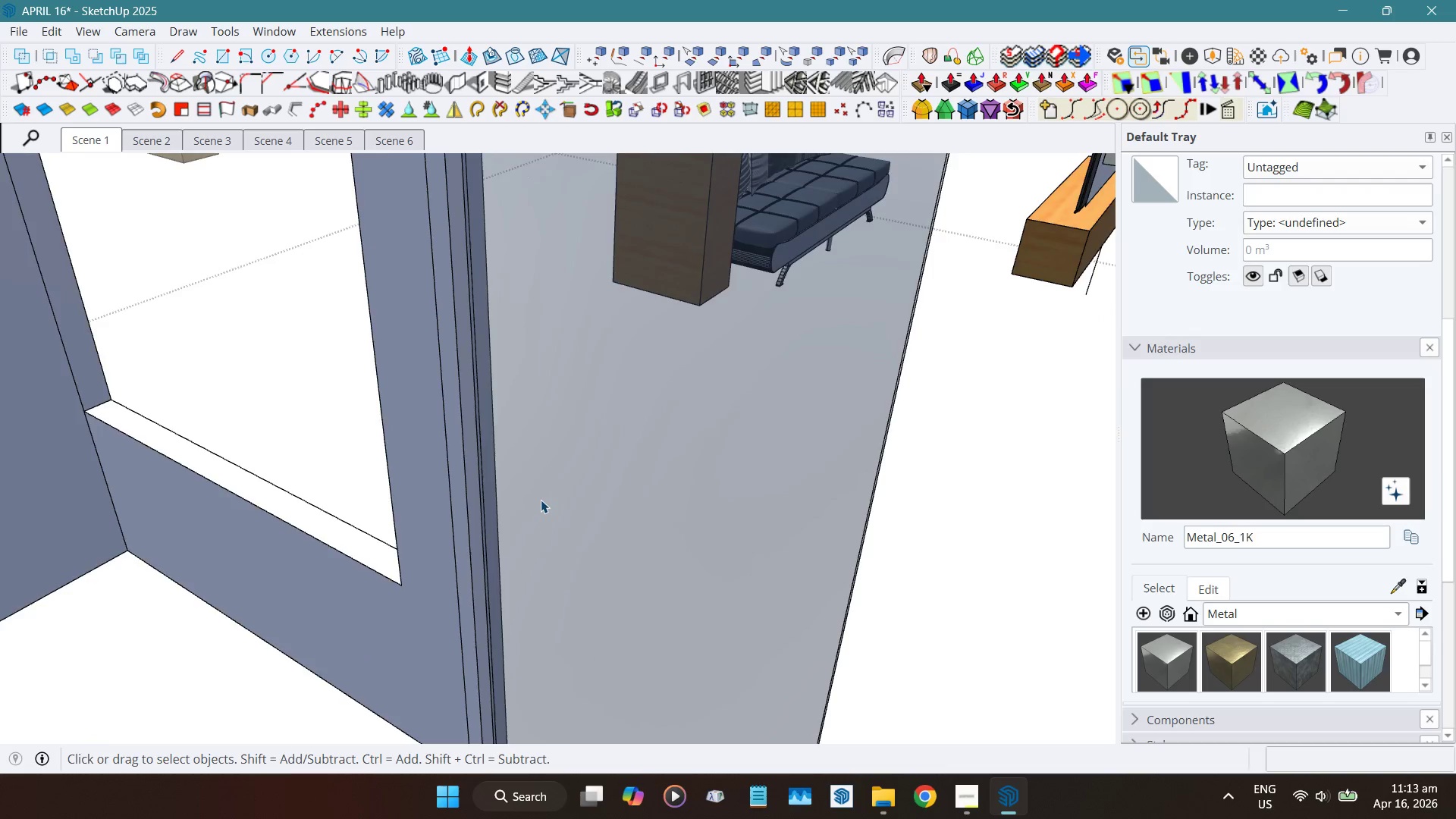 
hold_key(key=ShiftLeft, duration=0.42)
 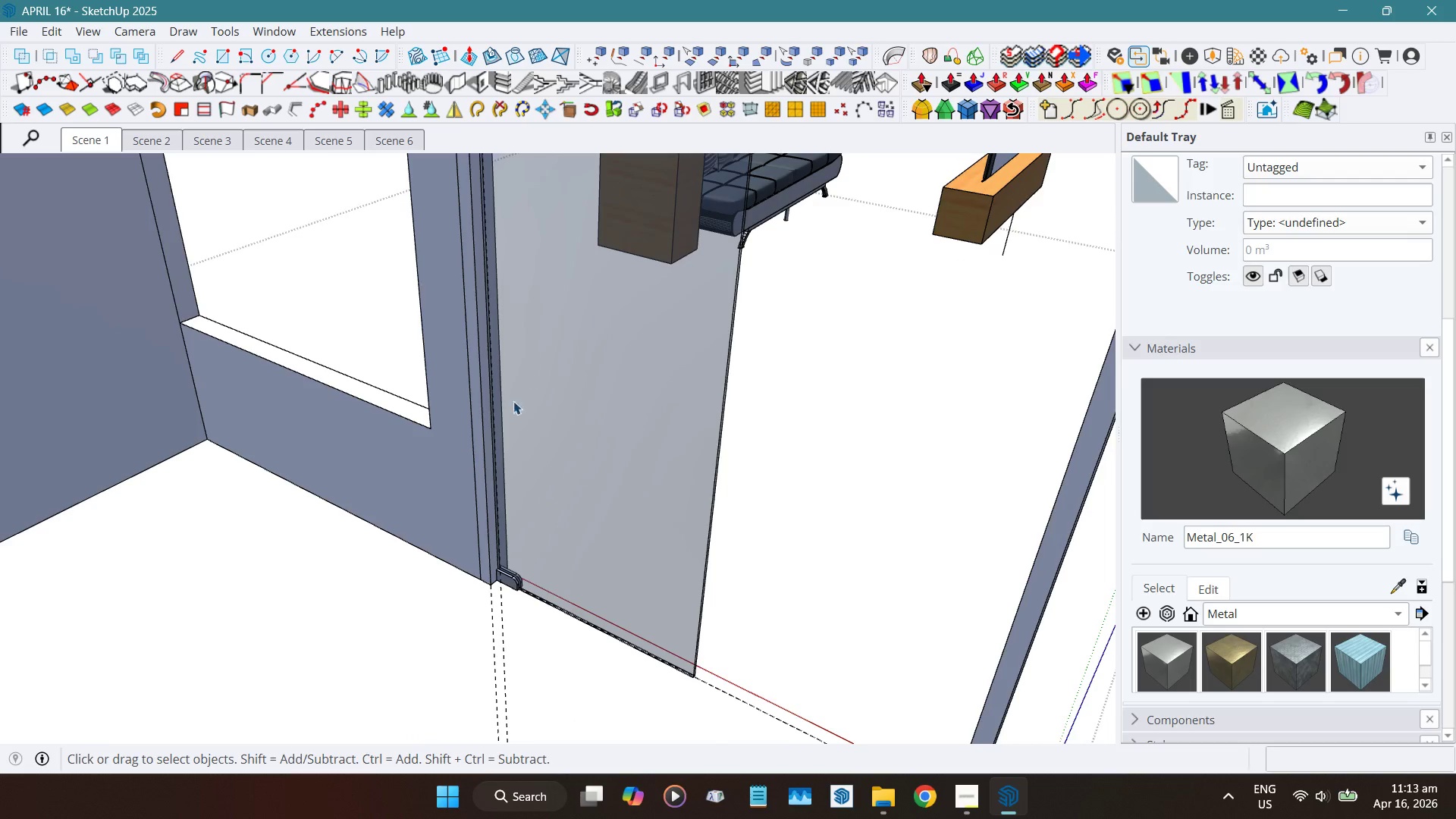 
scroll: coordinate [541, 499], scroll_direction: down, amount: 4.0
 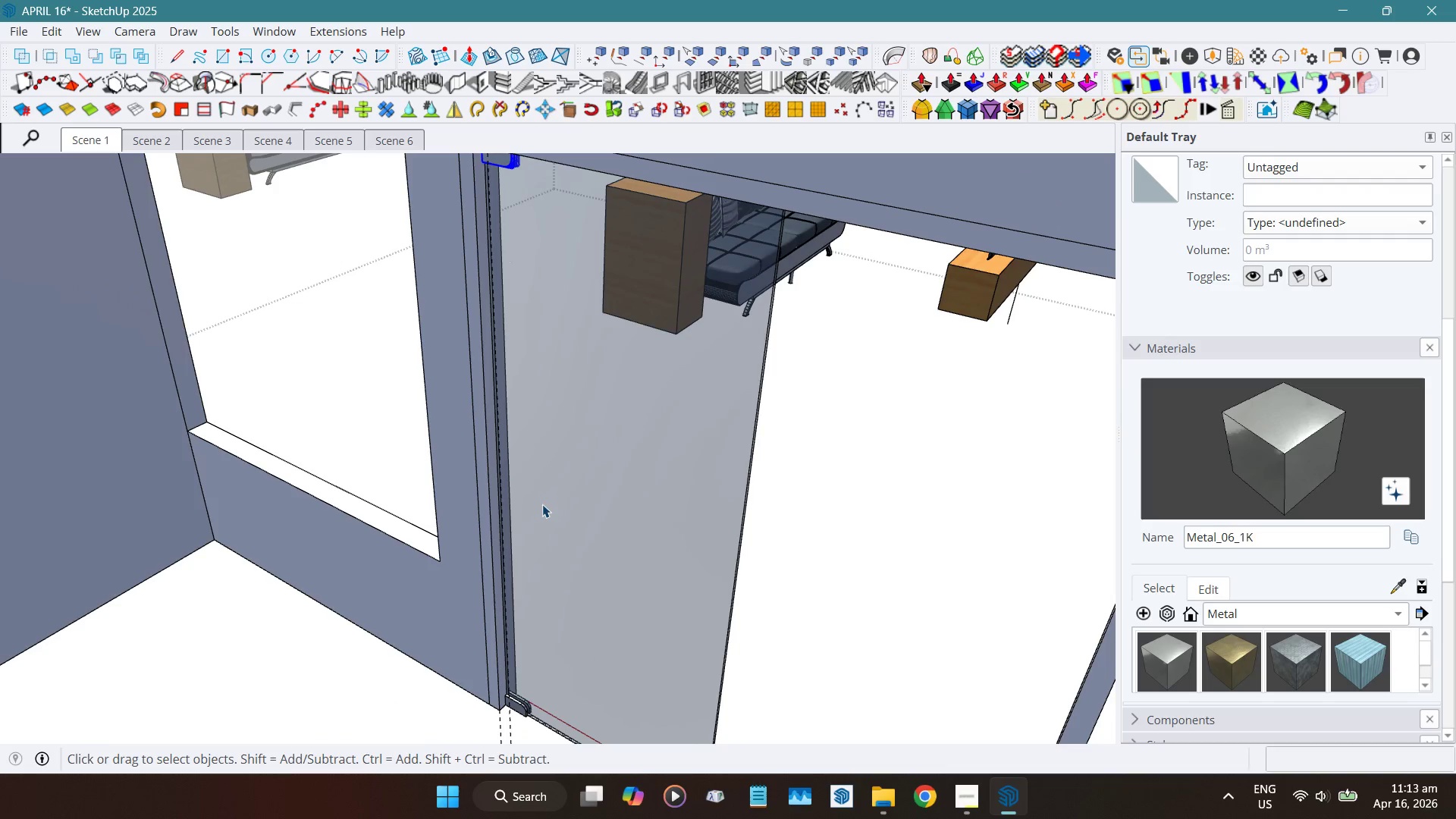 
hold_key(key=ShiftLeft, duration=1.78)
left_click_drag(start_coordinate=[467, 472], to_coordinate=[601, 698])
 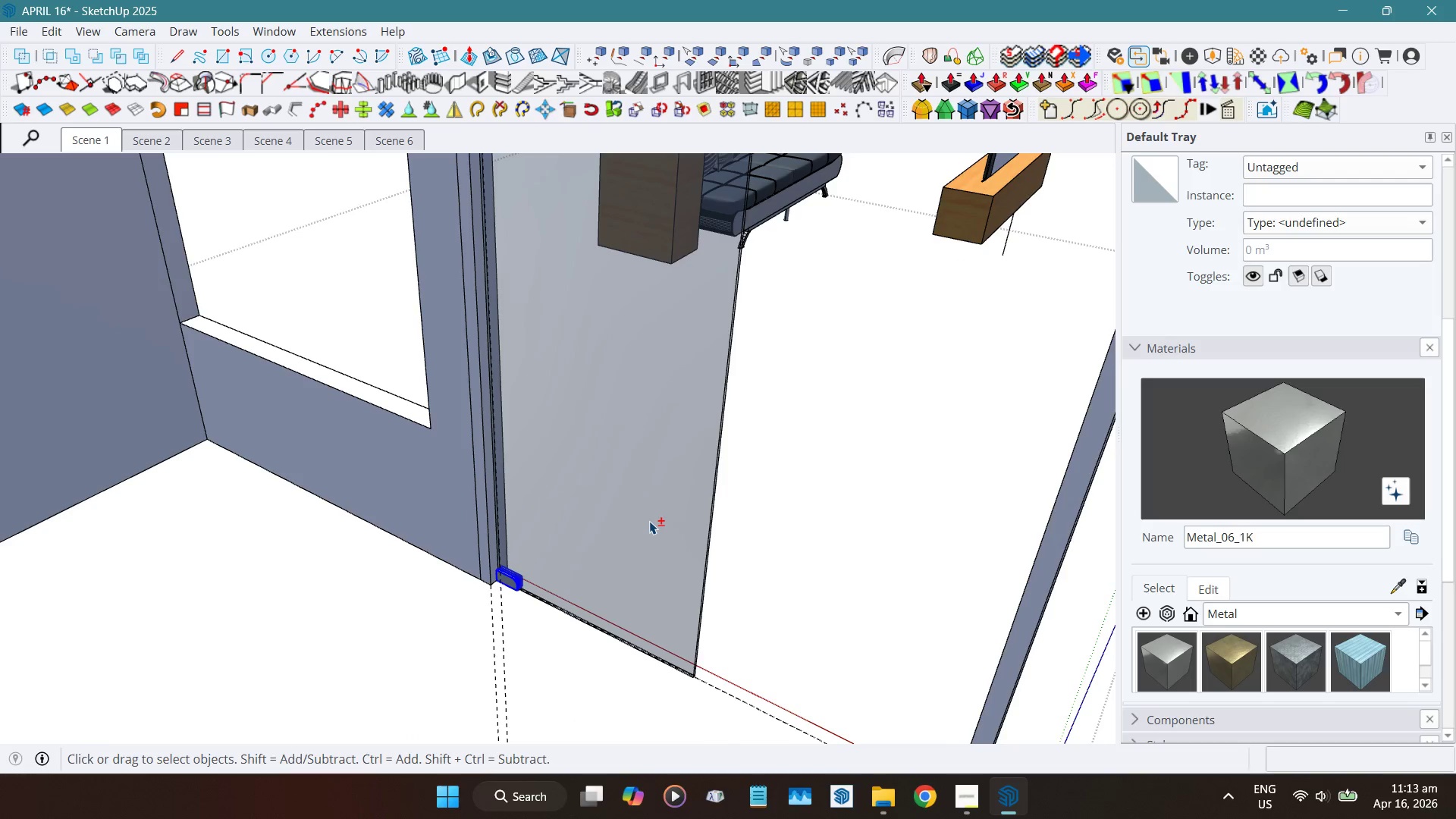 
left_click([649, 521])
 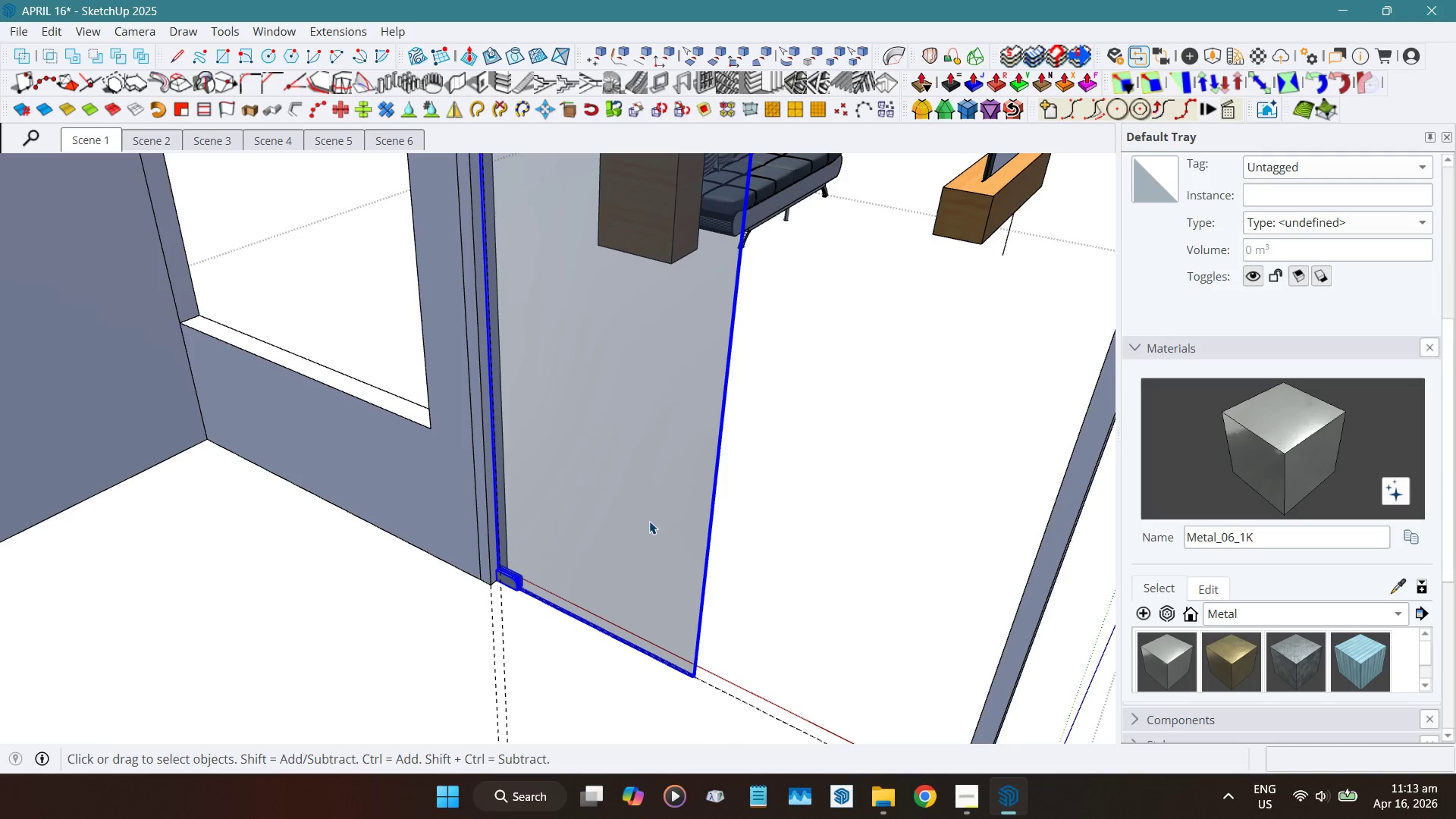 
key(G)
 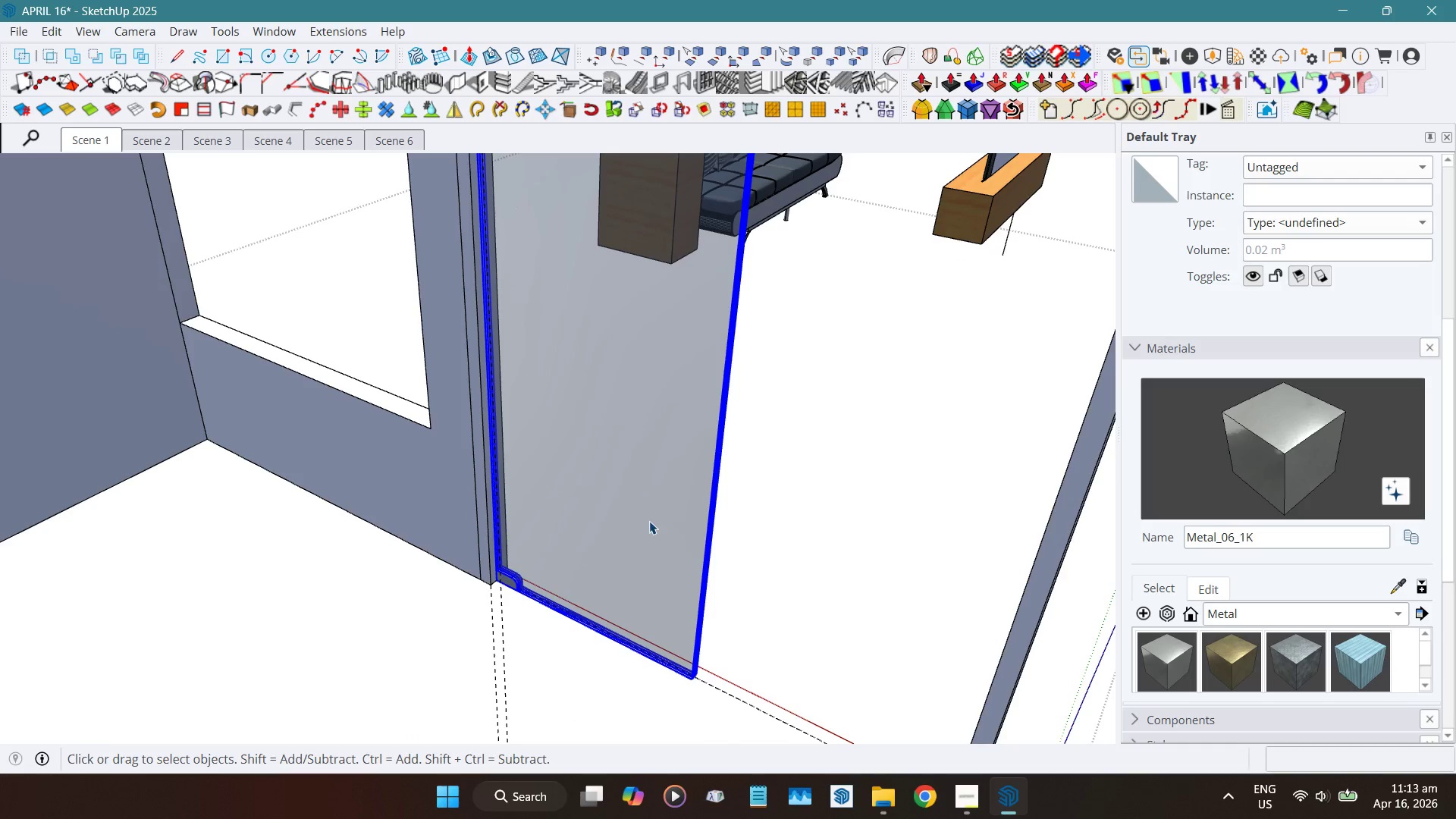 
double_click([649, 521])
 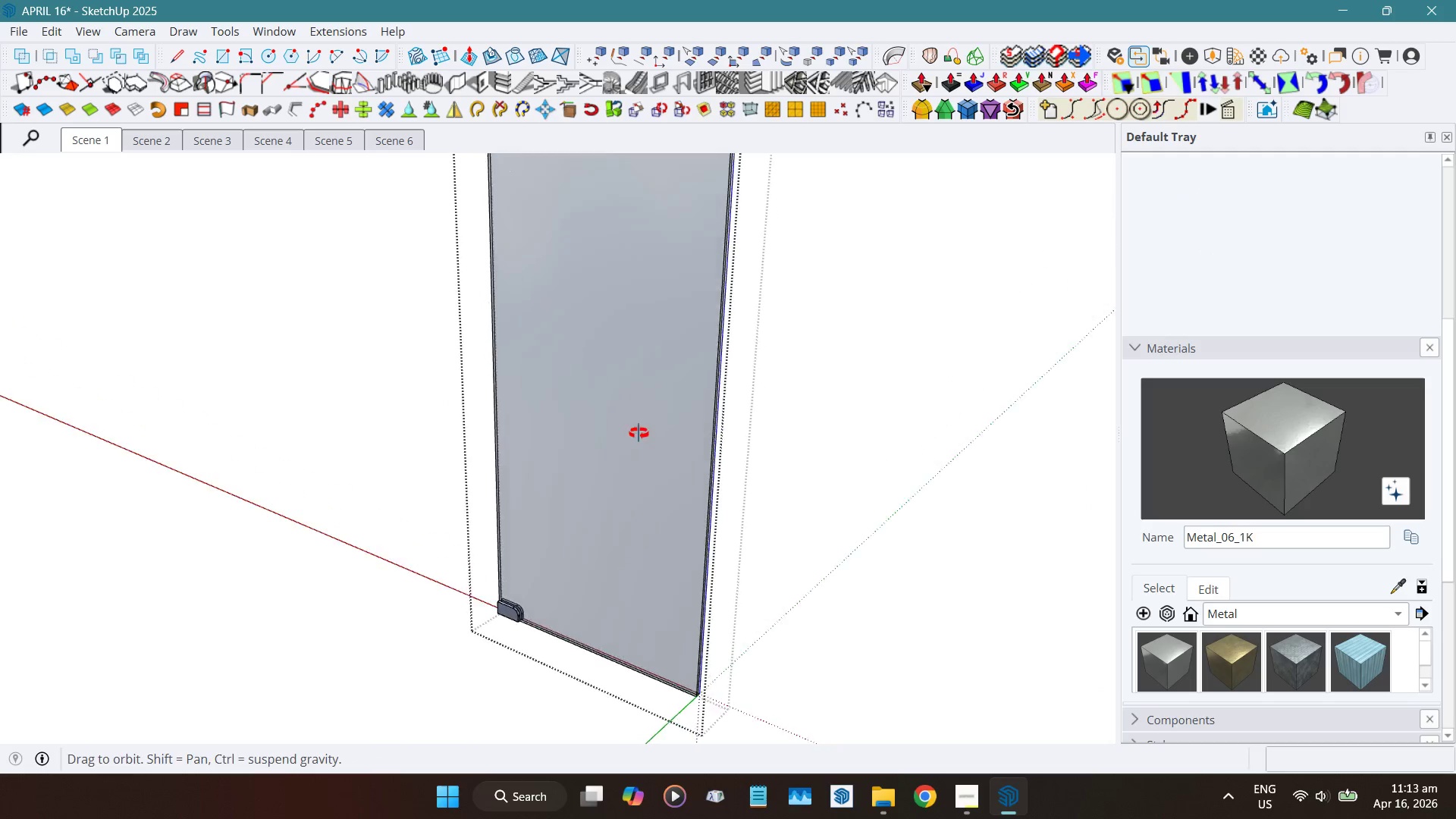 
scroll: coordinate [586, 520], scroll_direction: down, amount: 6.0
 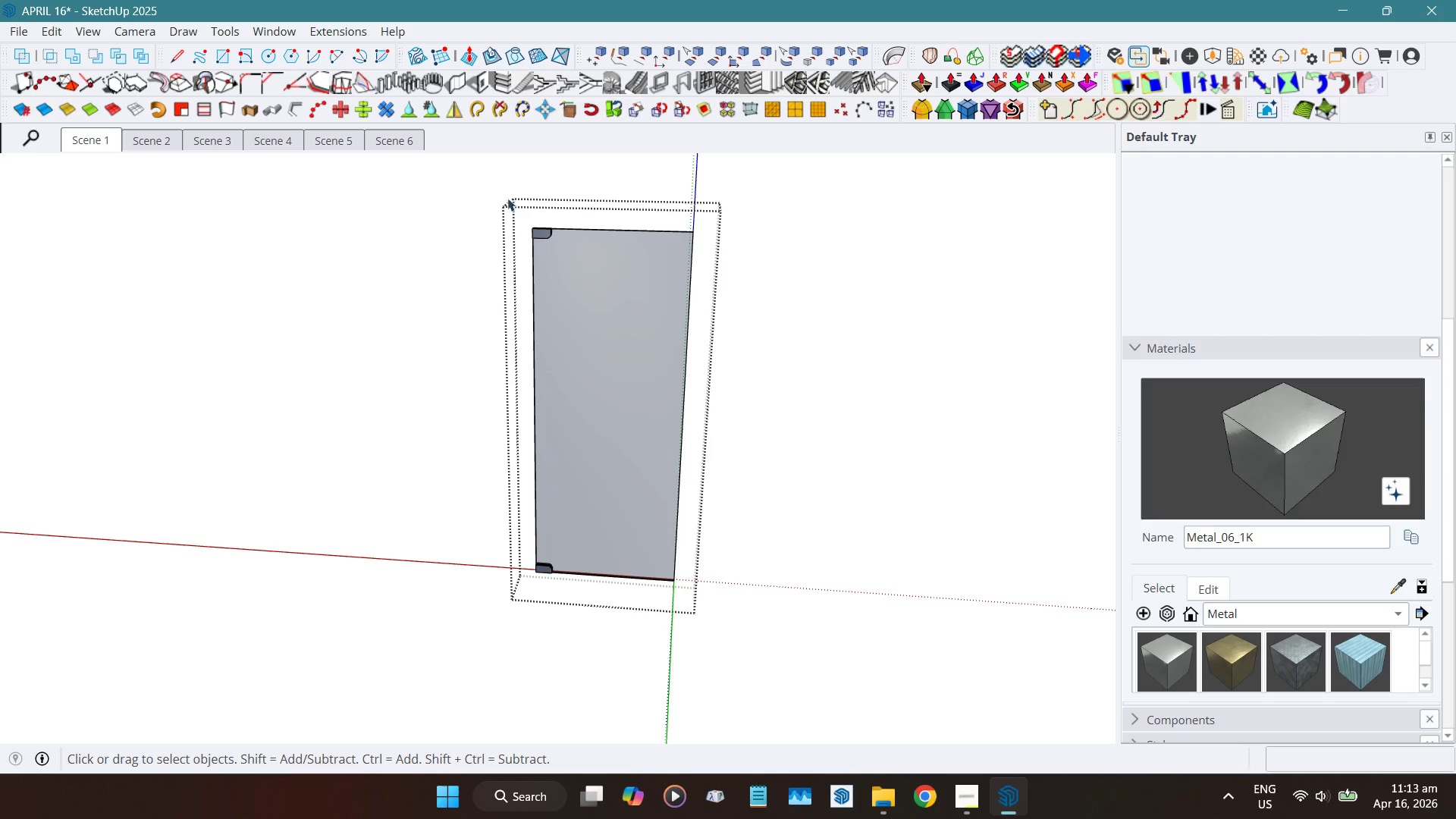 
left_click_drag(start_coordinate=[510, 190], to_coordinate=[638, 708])
 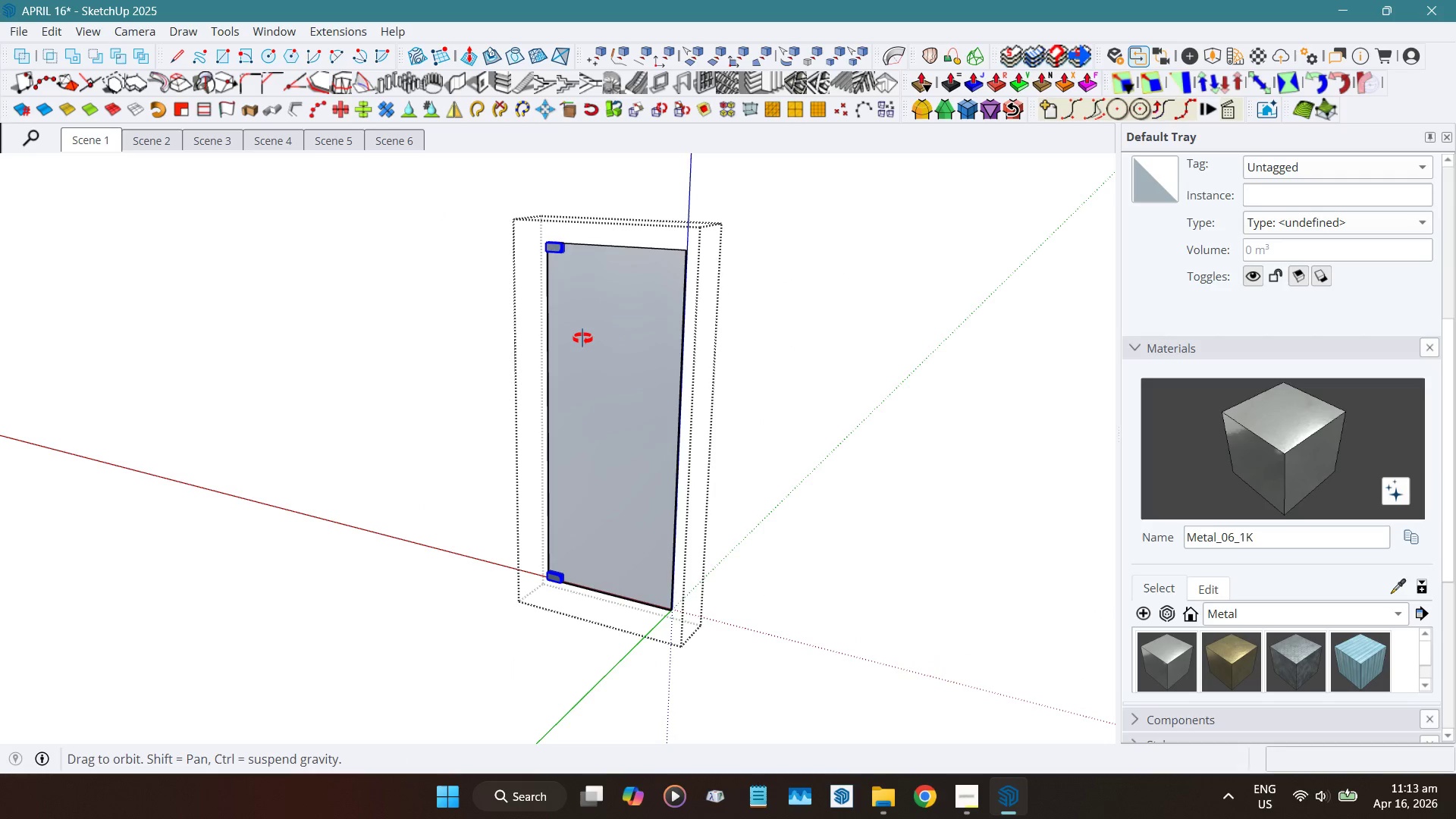 
scroll: coordinate [580, 568], scroll_direction: up, amount: 5.0
 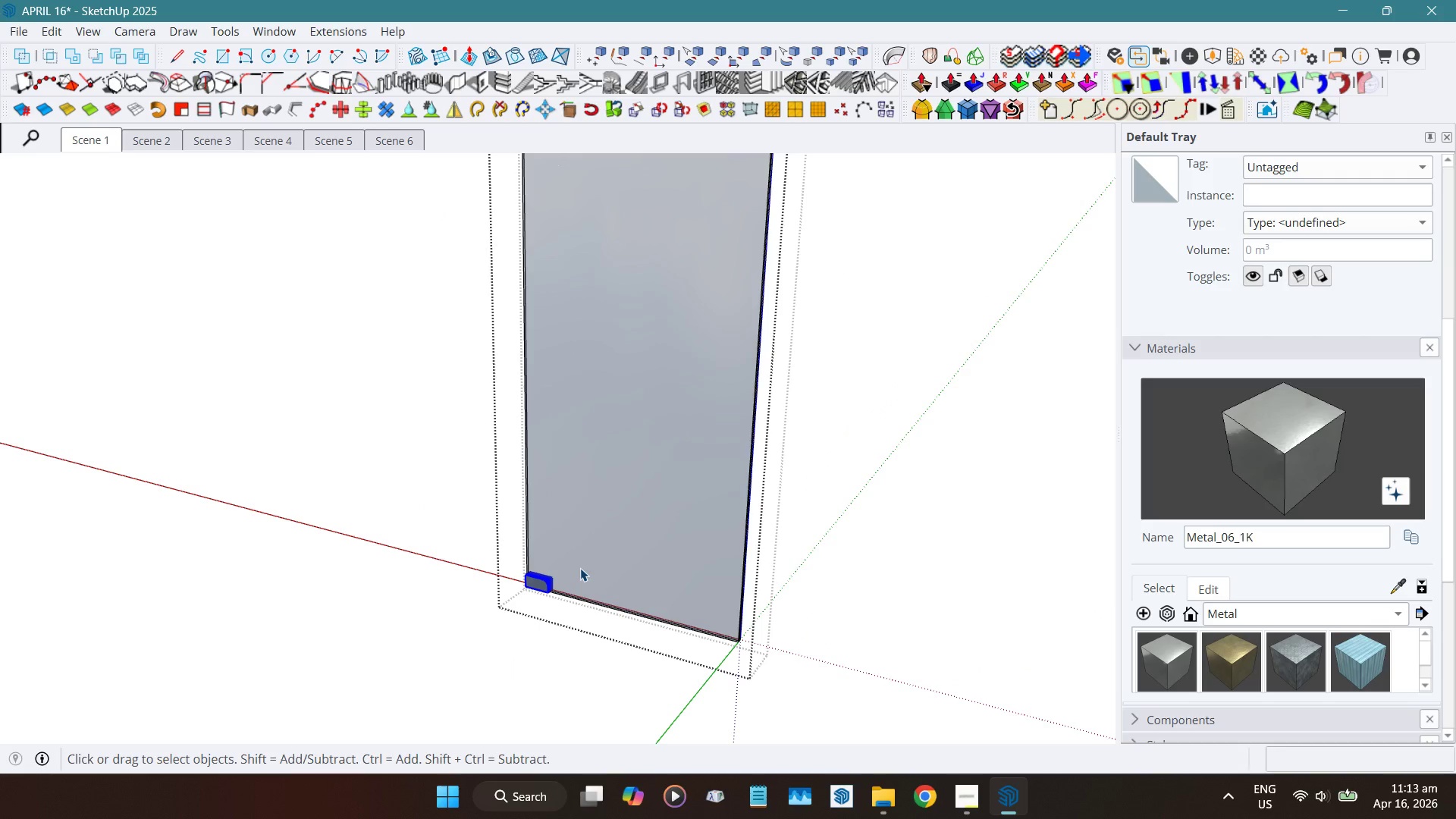 
scroll: coordinate [580, 568], scroll_direction: down, amount: 4.0
 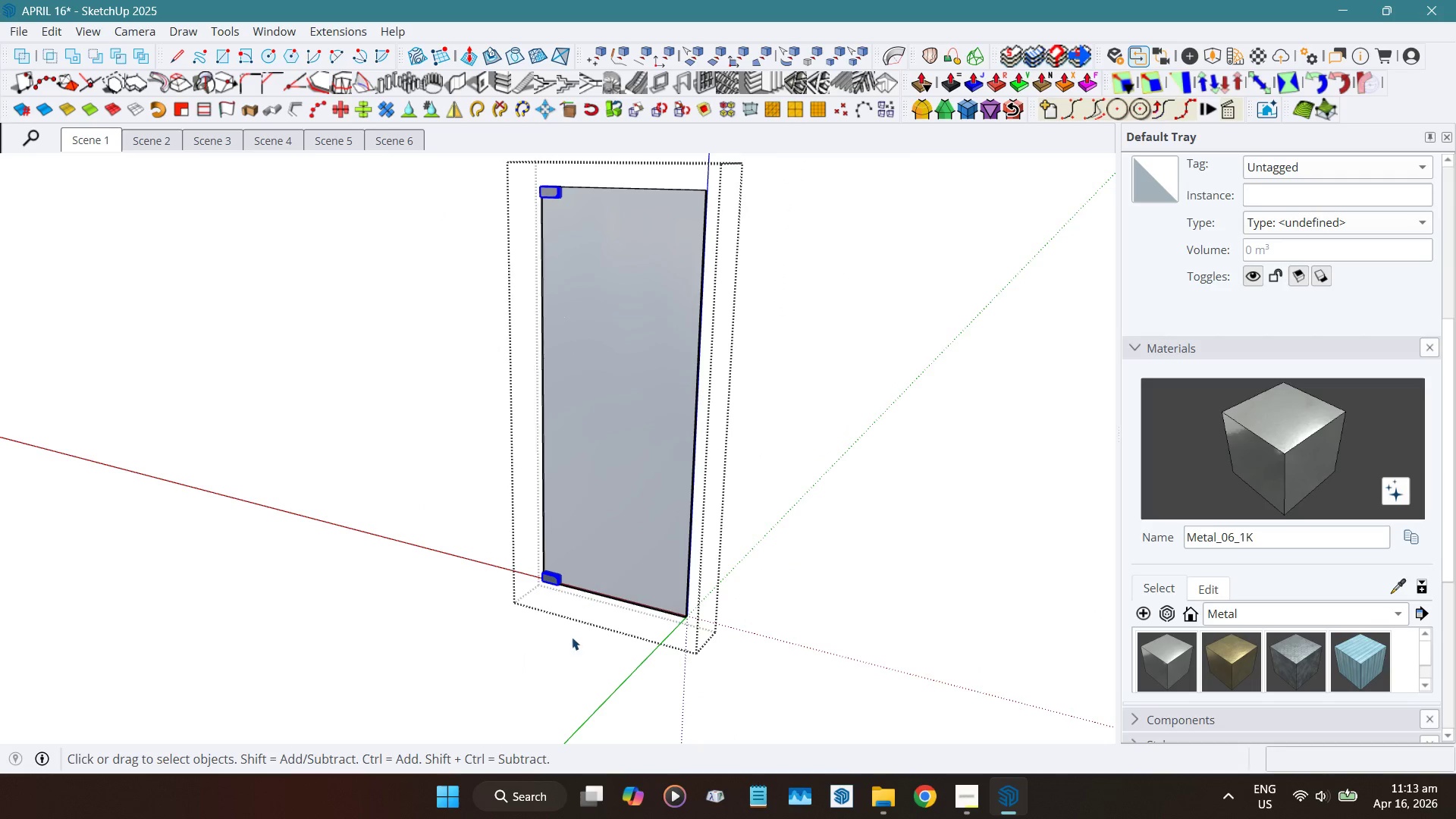 
scroll: coordinate [529, 533], scroll_direction: up, amount: 24.0
 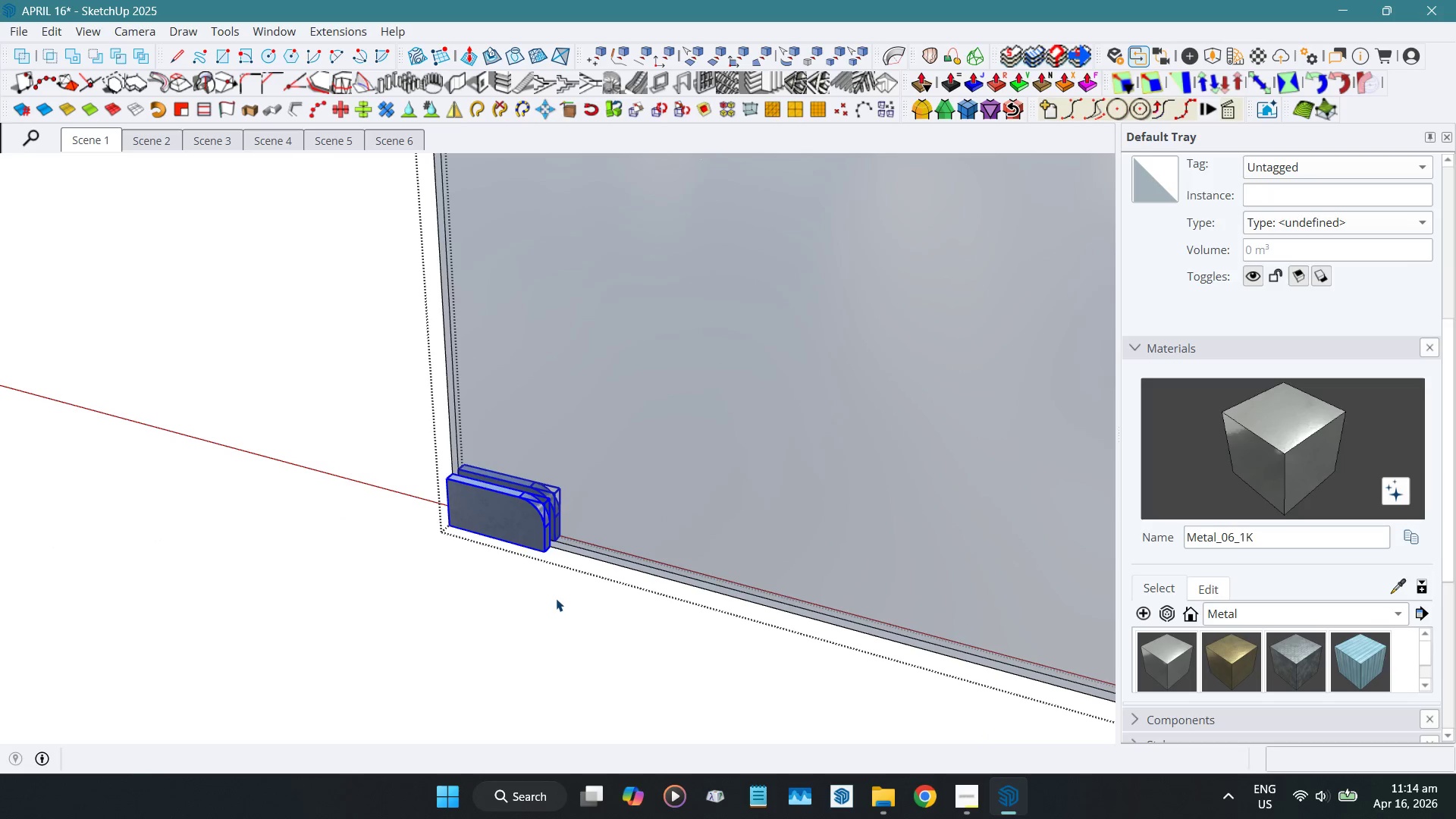 
wait(9.22)
 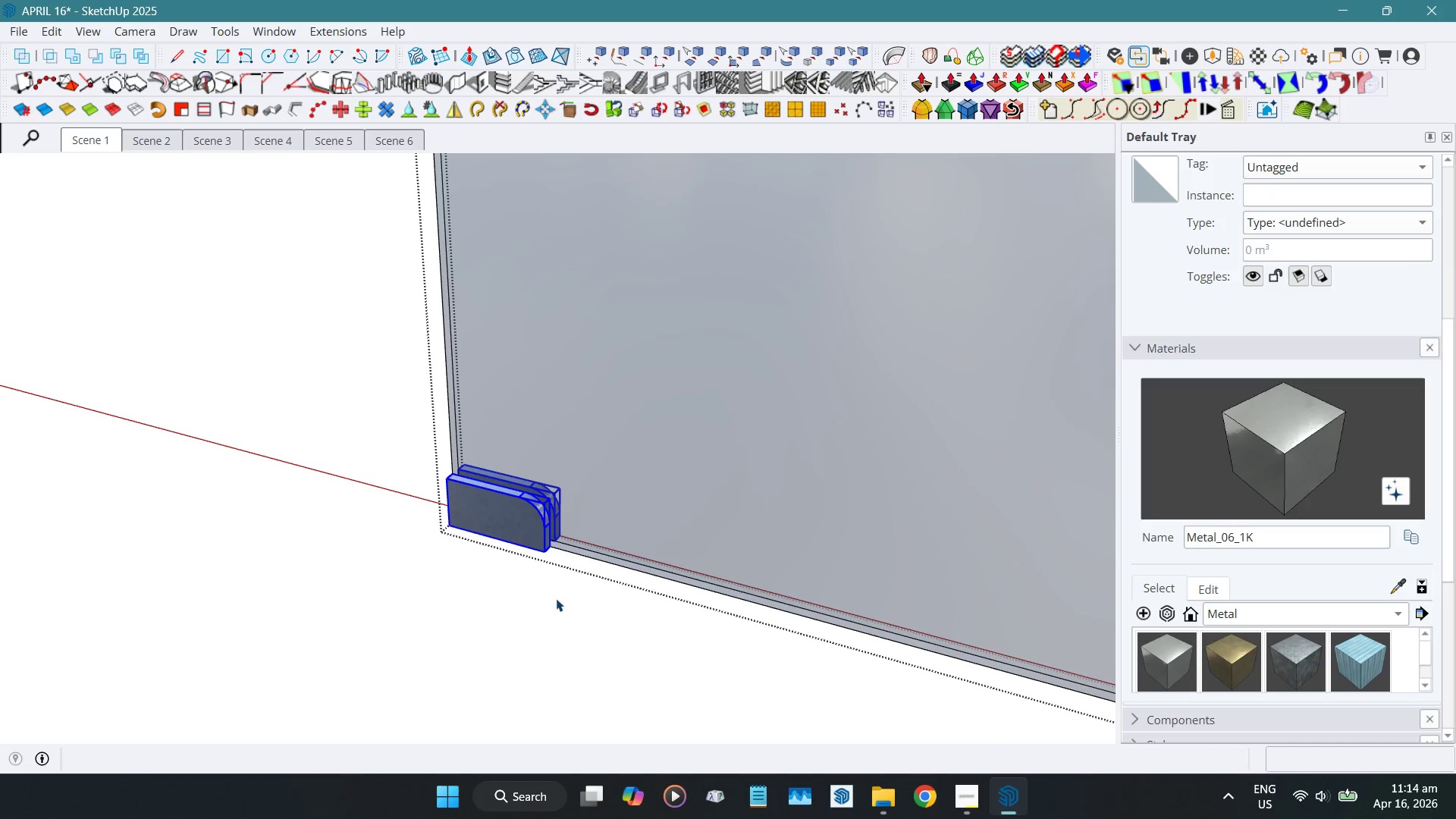 
scroll: coordinate [500, 698], scroll_direction: down, amount: 29.0
 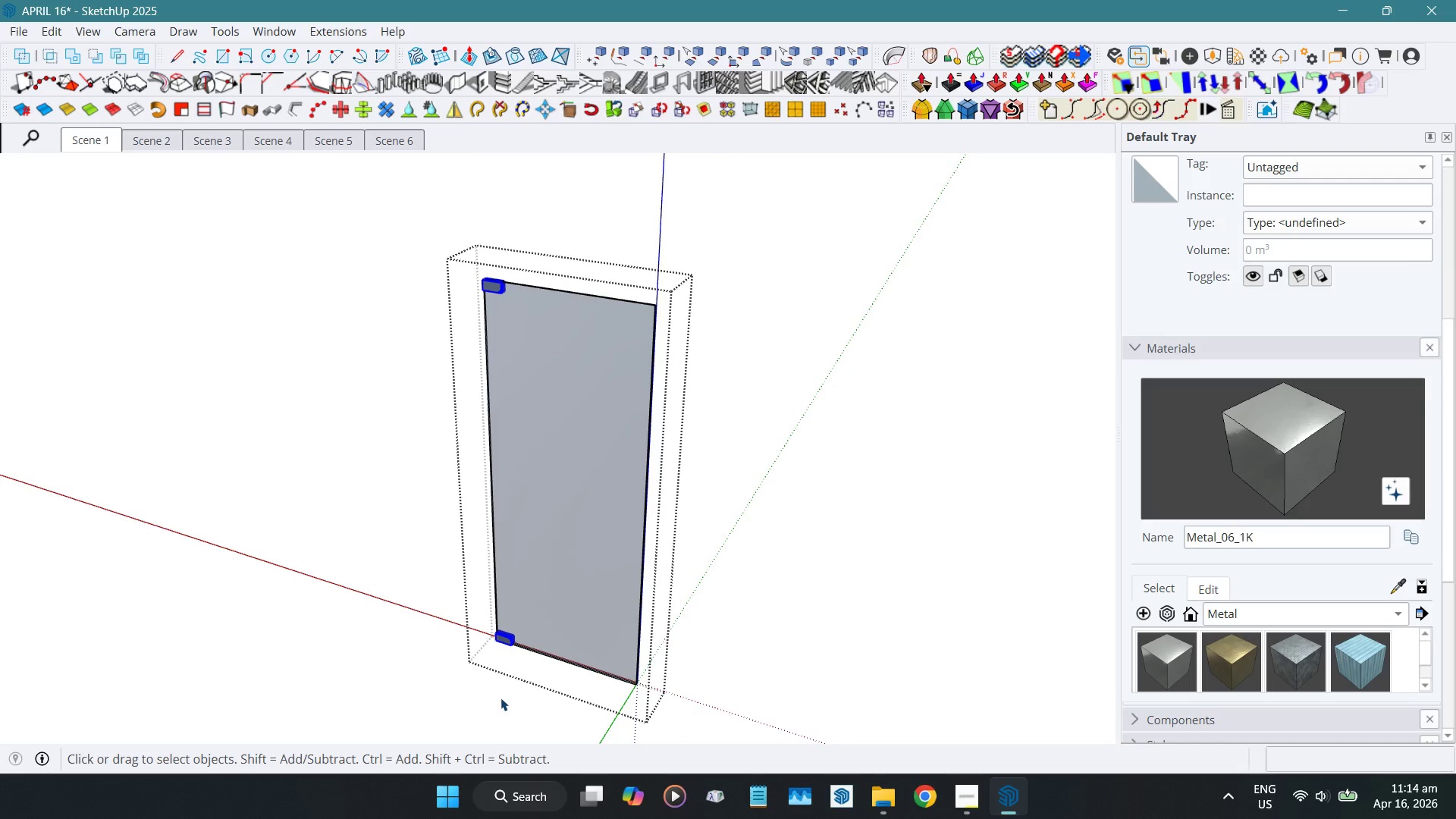 
scroll: coordinate [501, 684], scroll_direction: up, amount: 5.0
 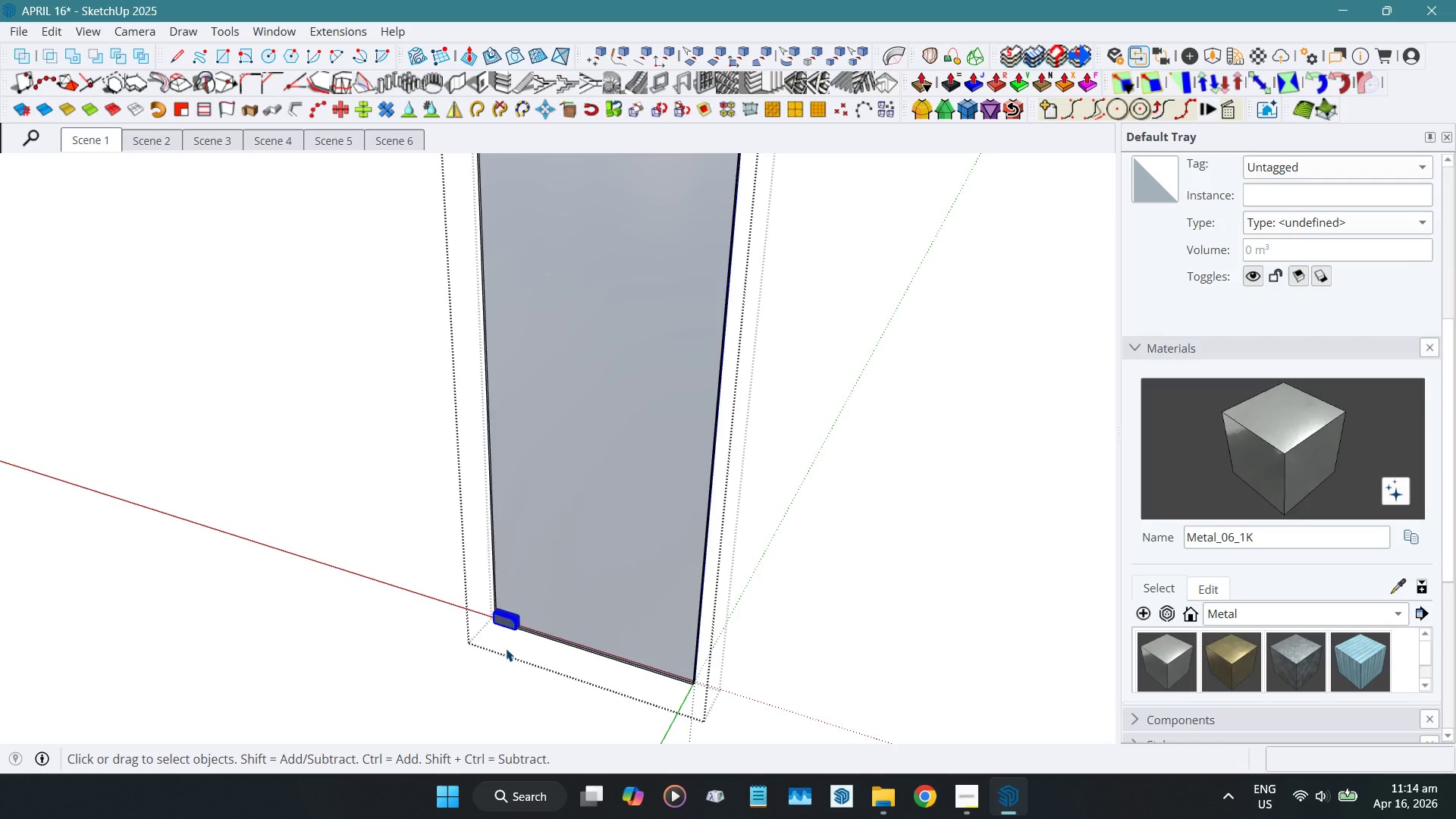 
key(Delete)
 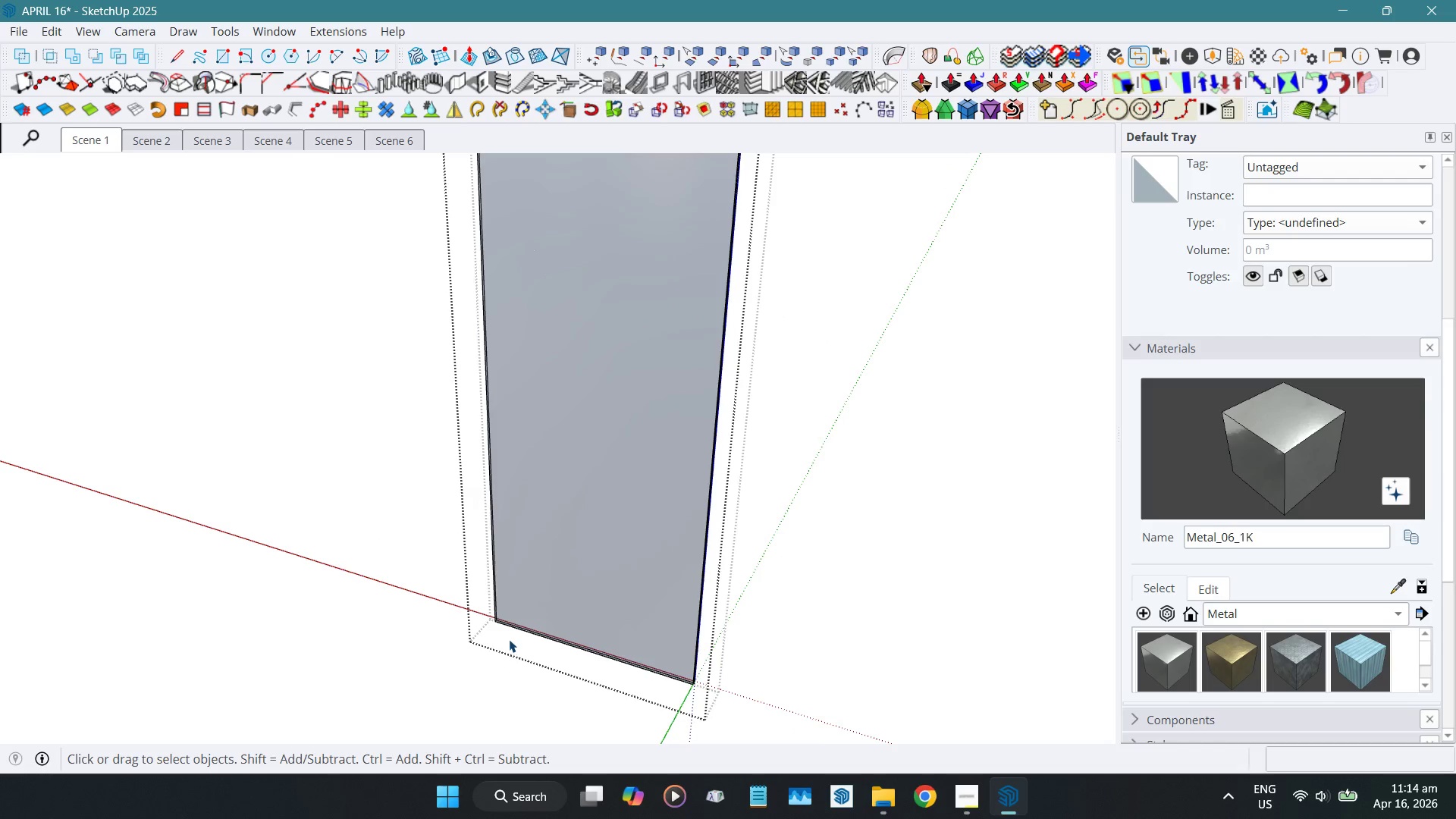 
scroll: coordinate [505, 626], scroll_direction: up, amount: 11.0
 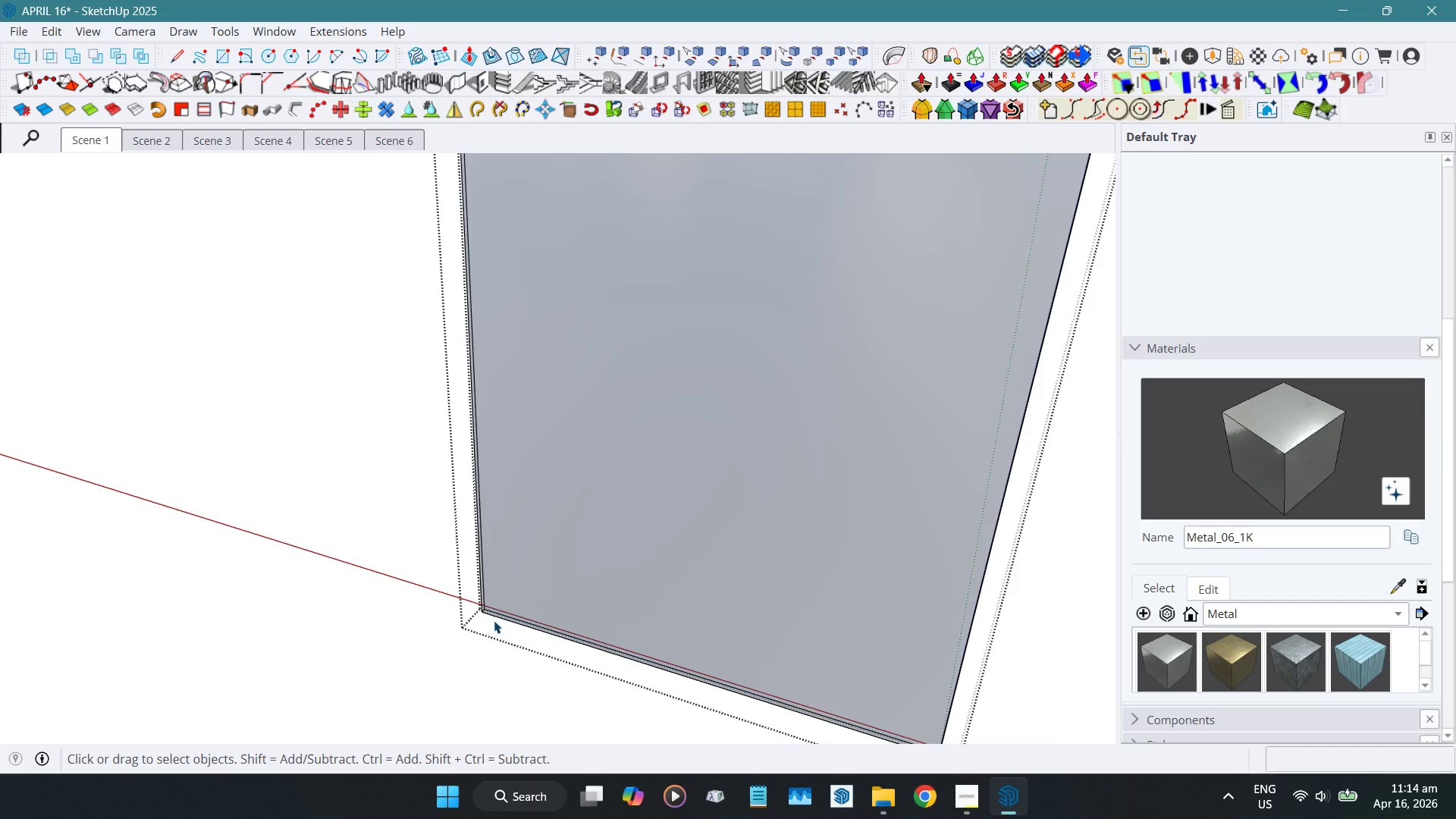 
key(T)
 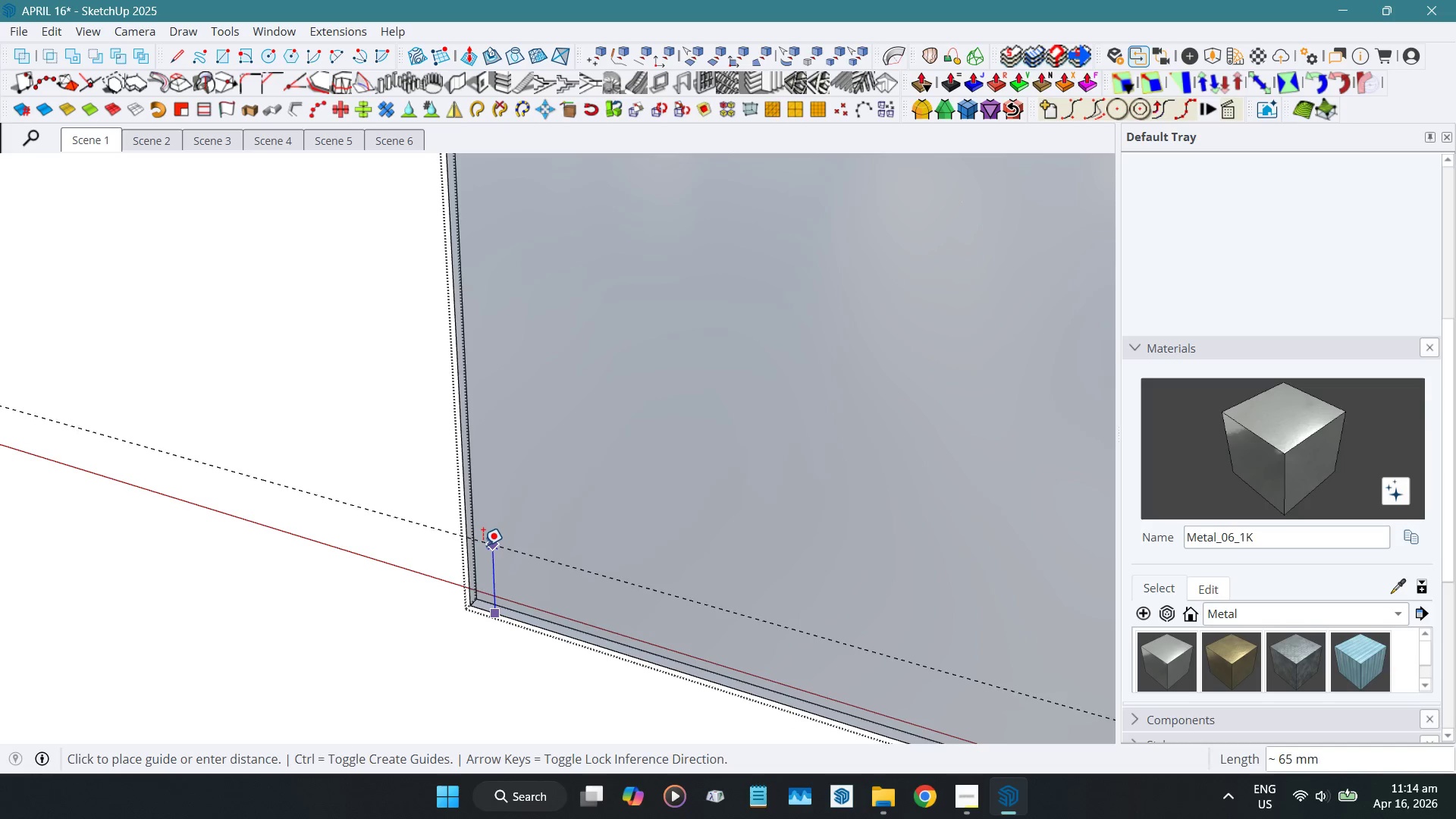 
scroll: coordinate [490, 615], scroll_direction: up, amount: 10.0
 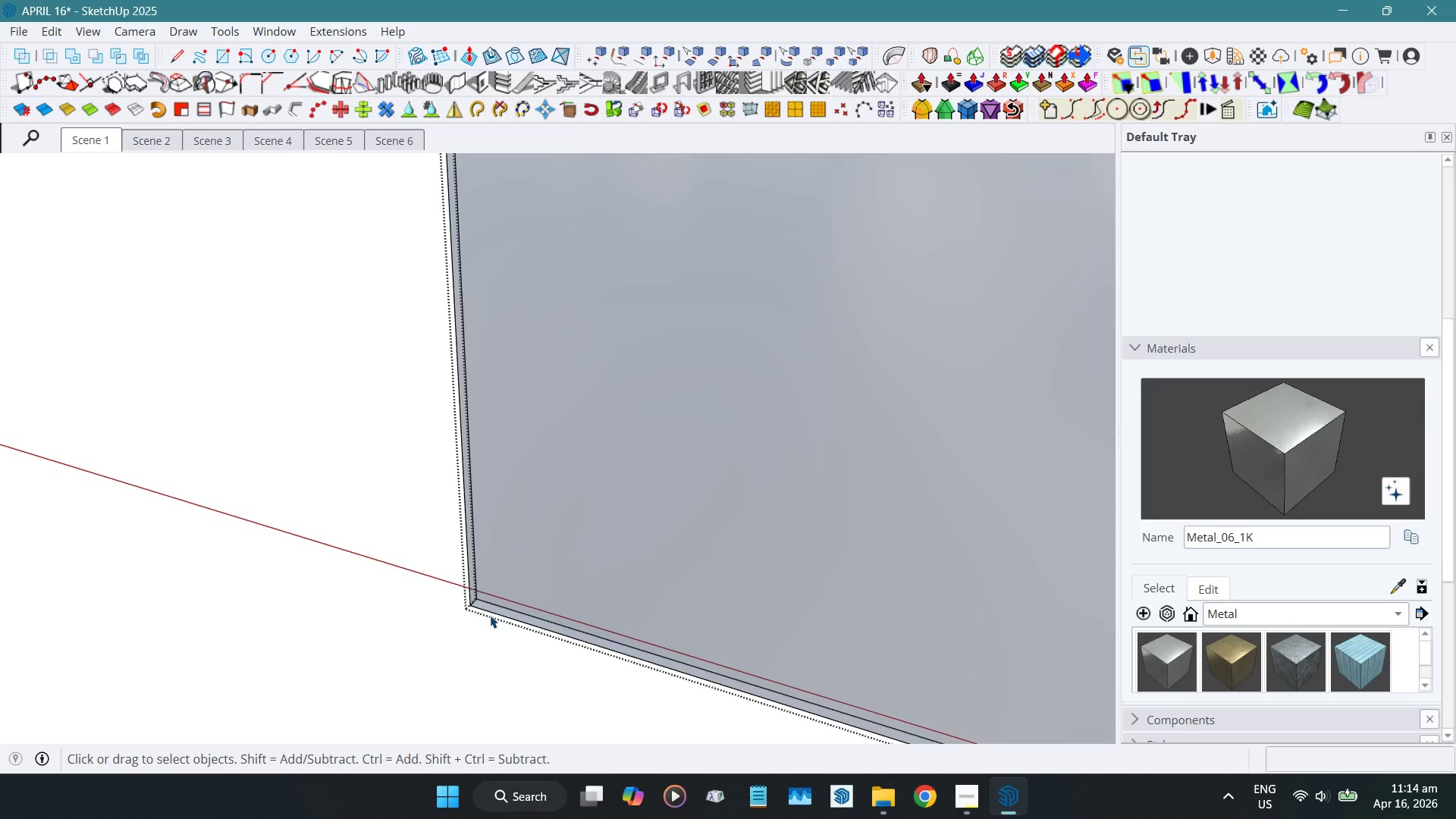 
key(Numpad5)
 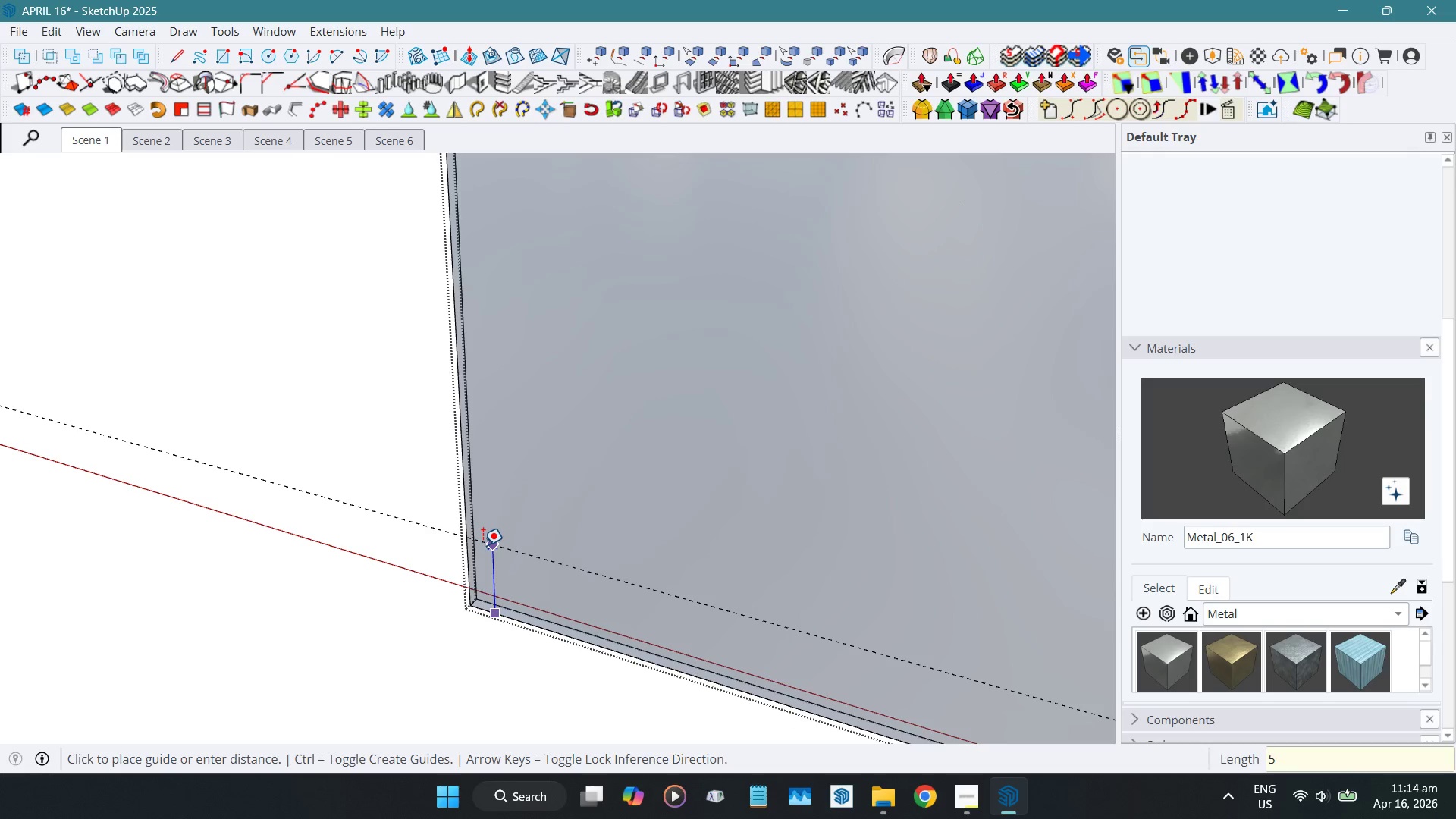 
key(Numpad0)
 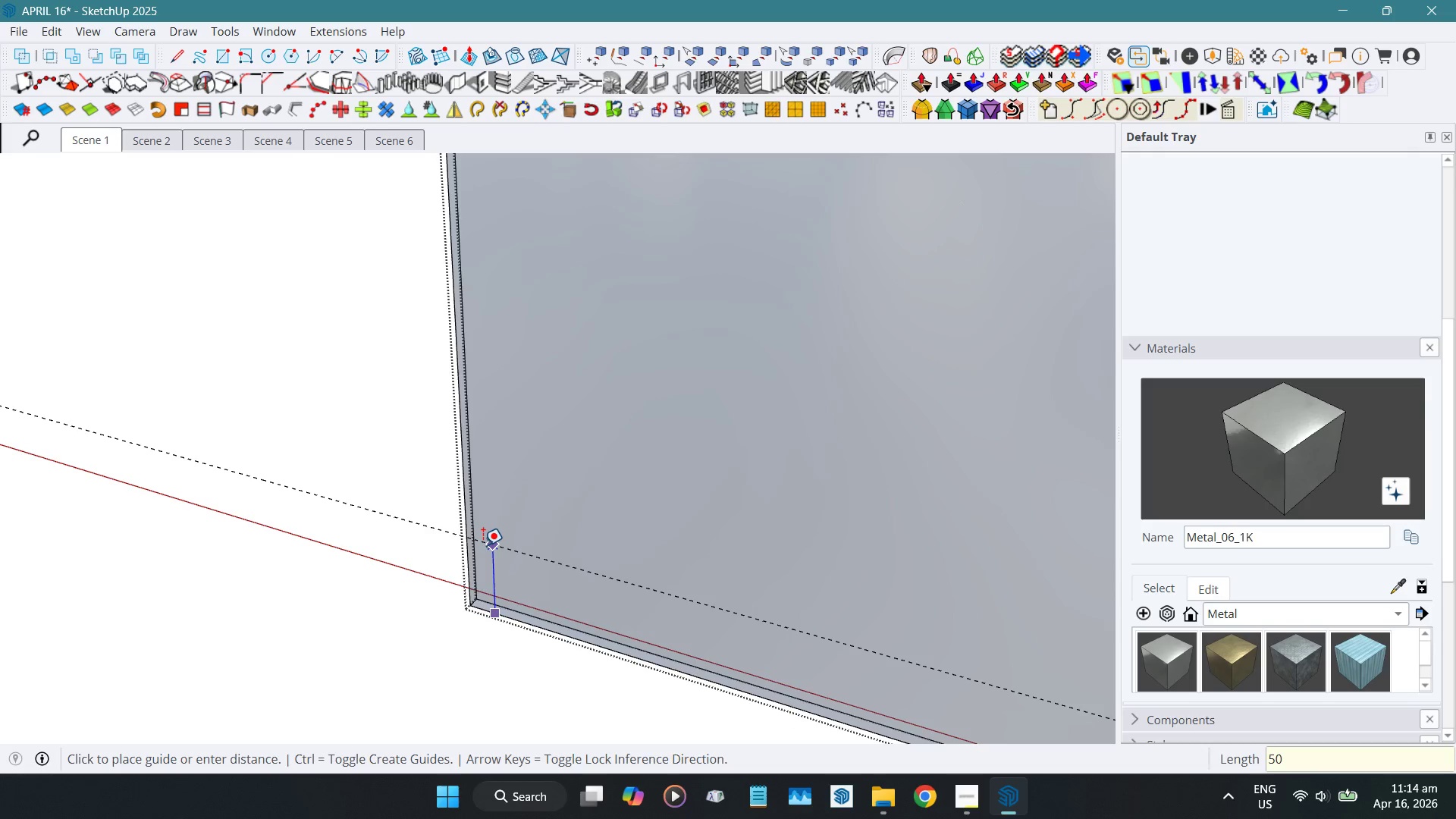 
key(NumpadEnter)
 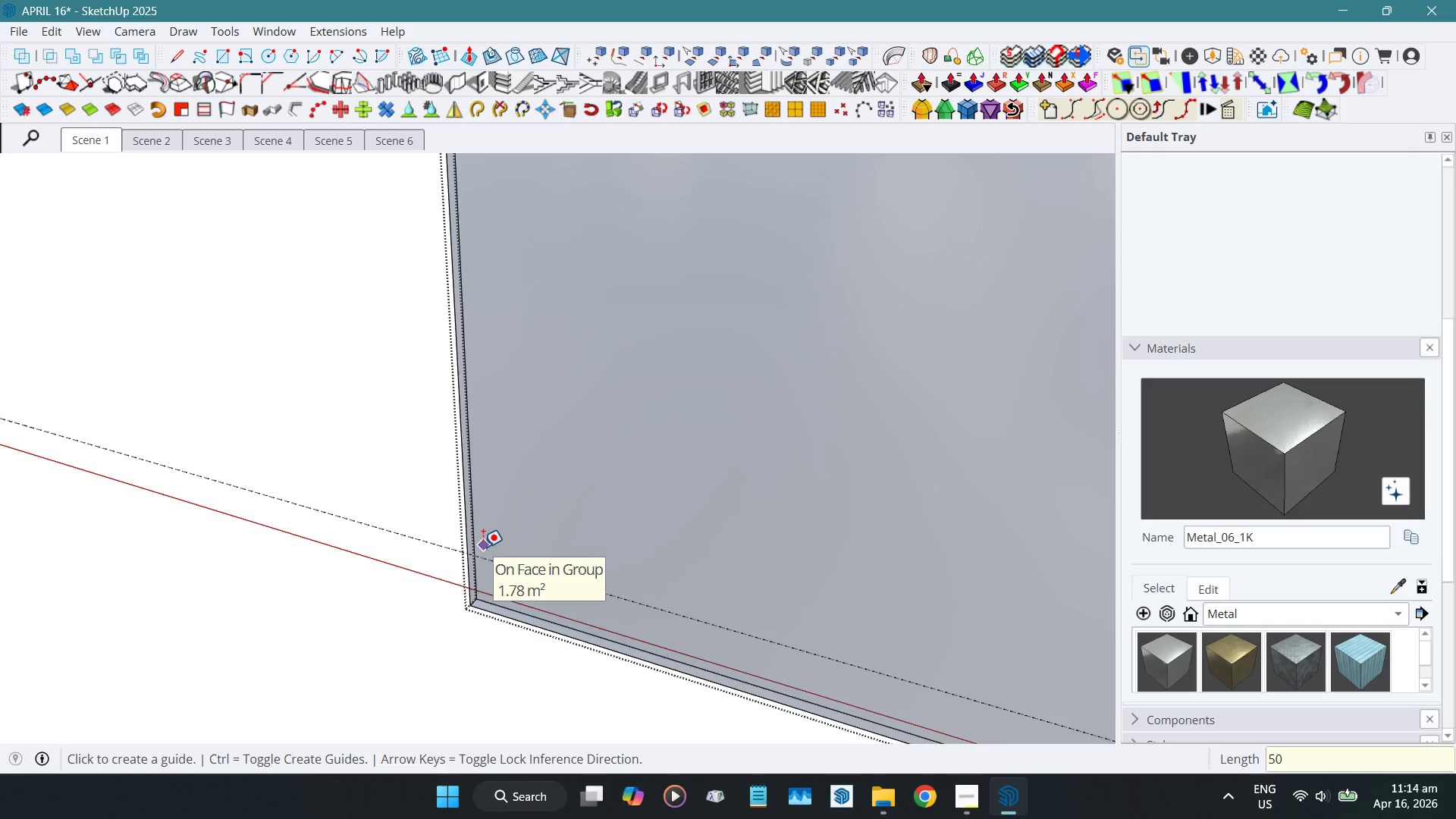 
key(R)
 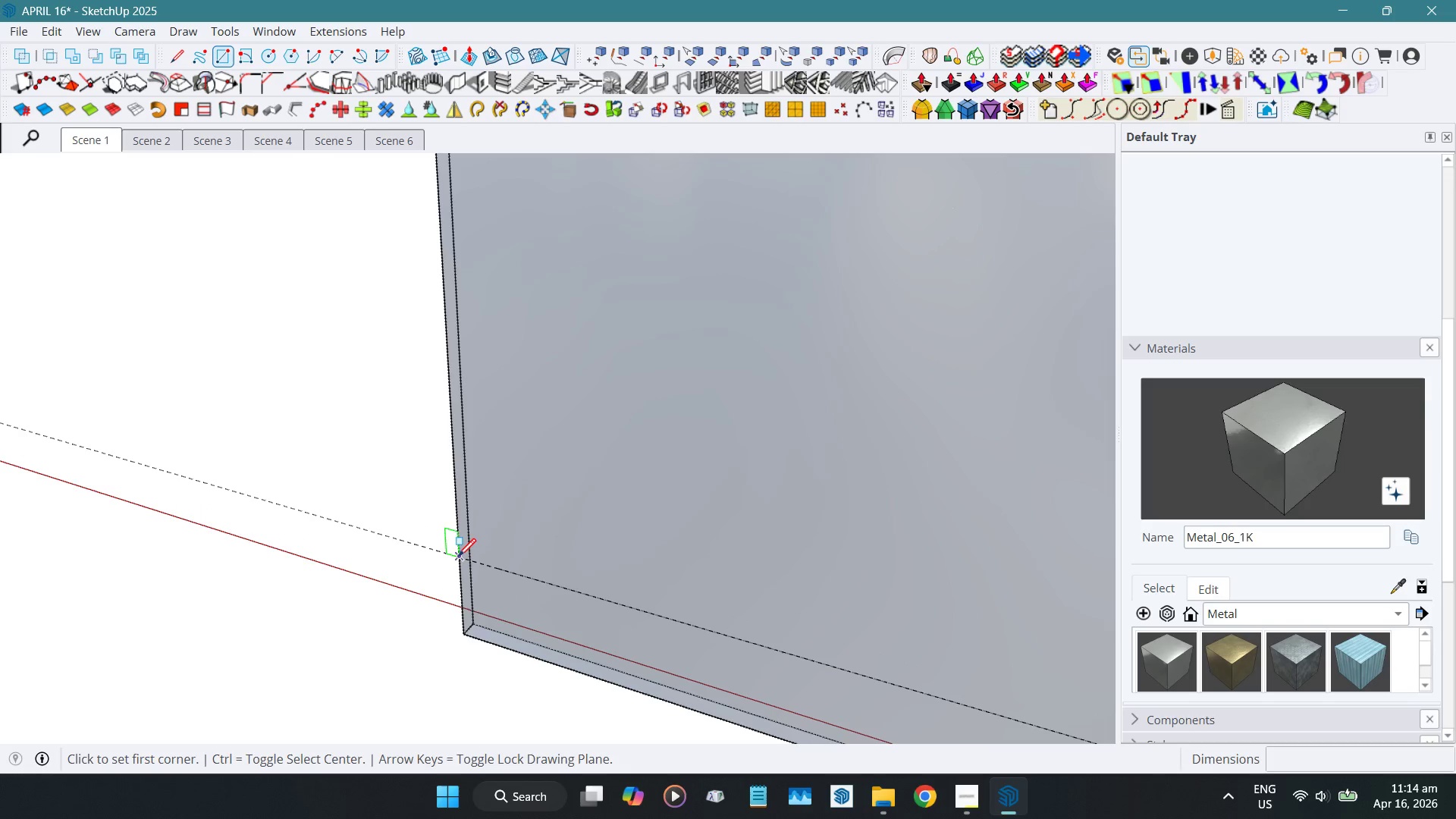 
scroll: coordinate [484, 547], scroll_direction: up, amount: 4.0
 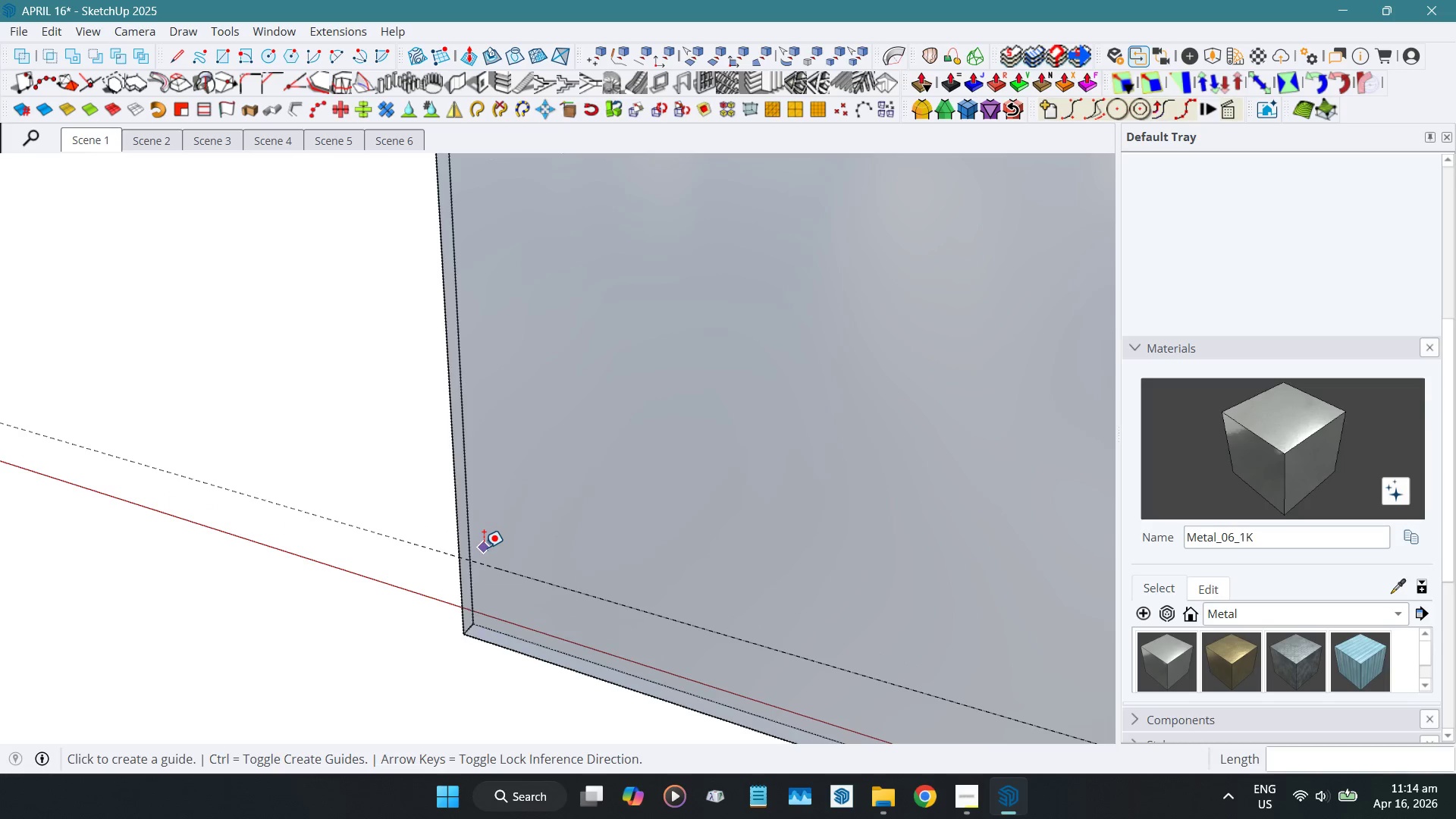 
left_click([458, 559])
 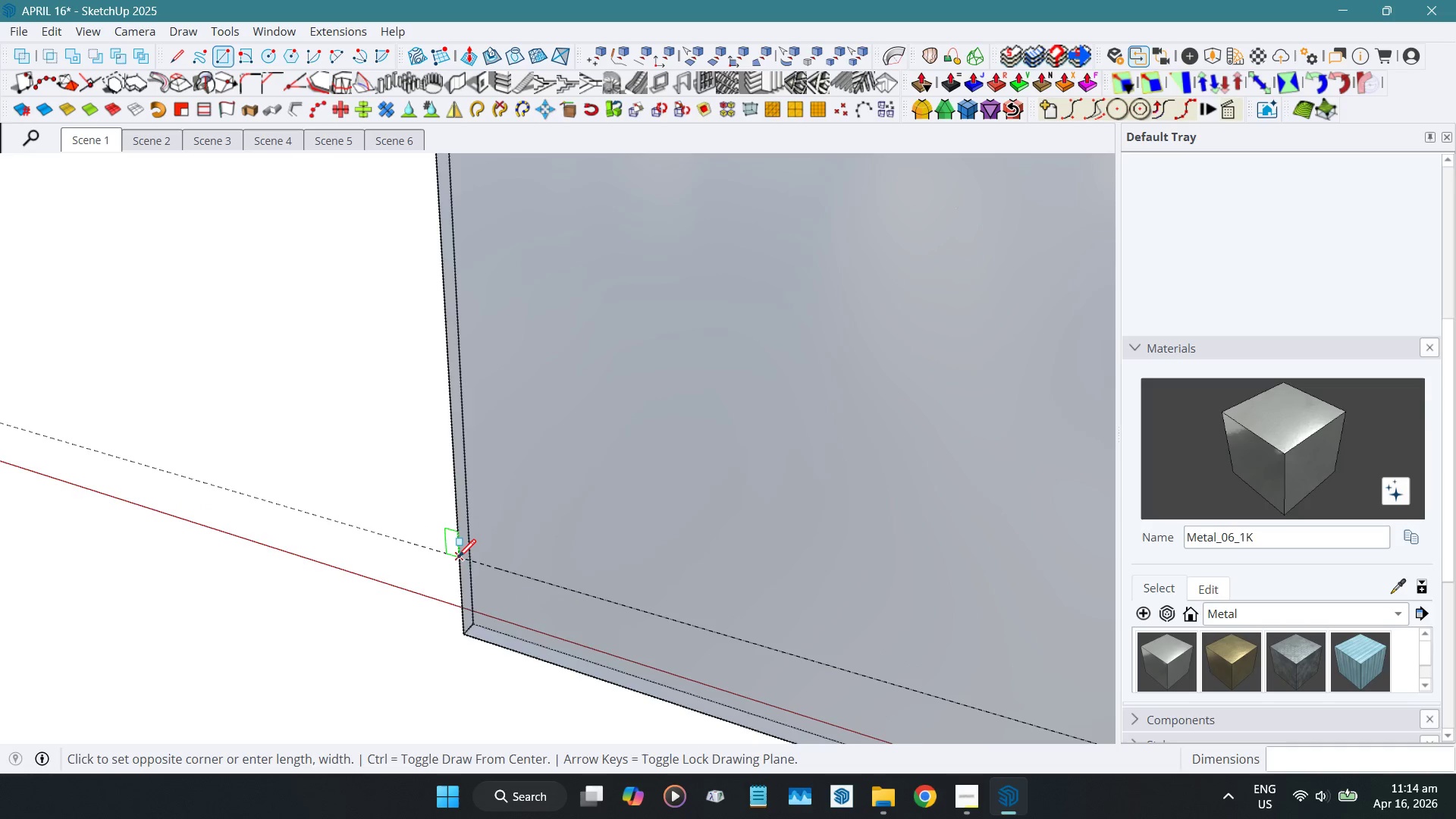 
scroll: coordinate [796, 674], scroll_direction: down, amount: 7.0
 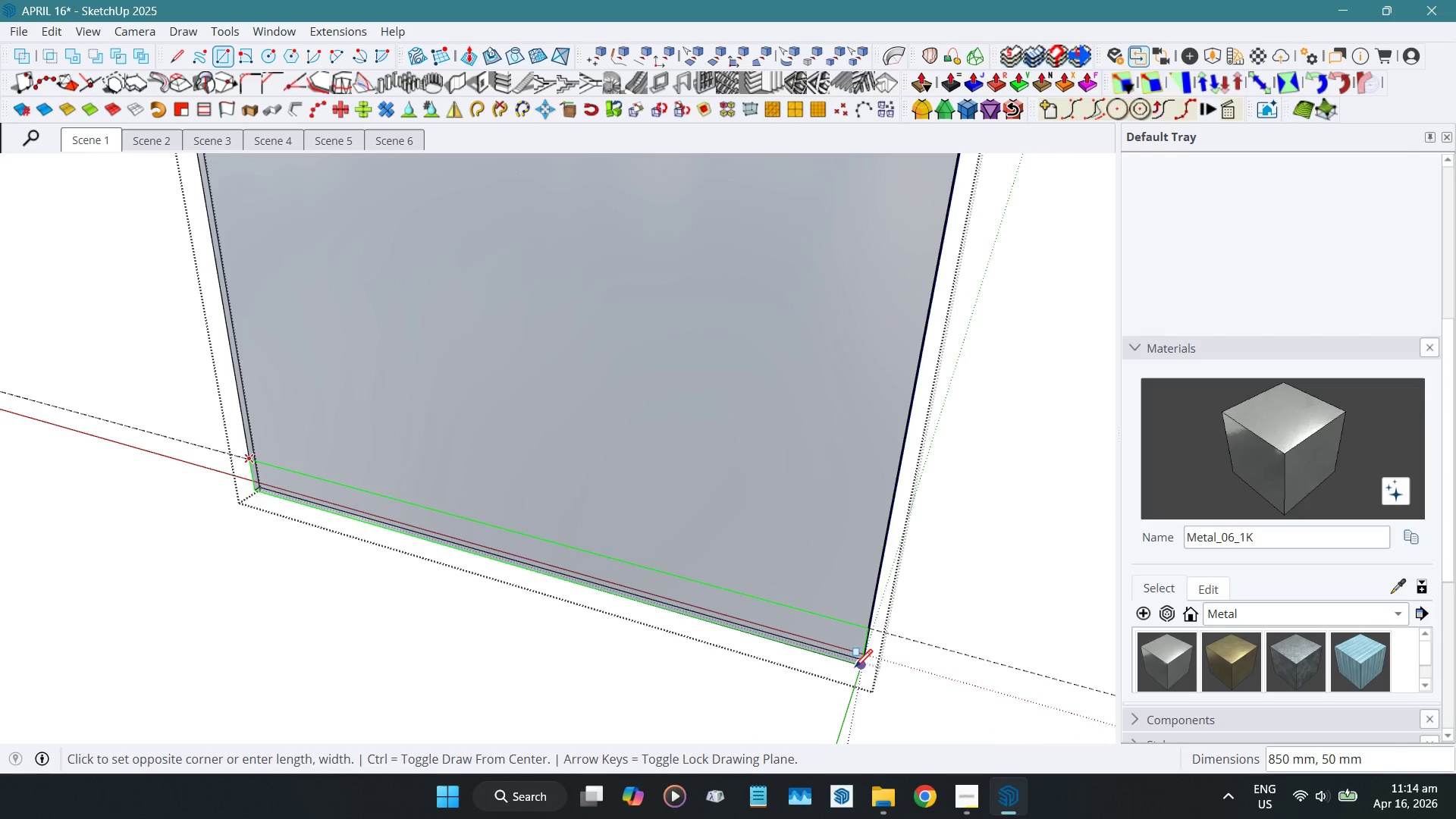 
left_click([855, 669])
 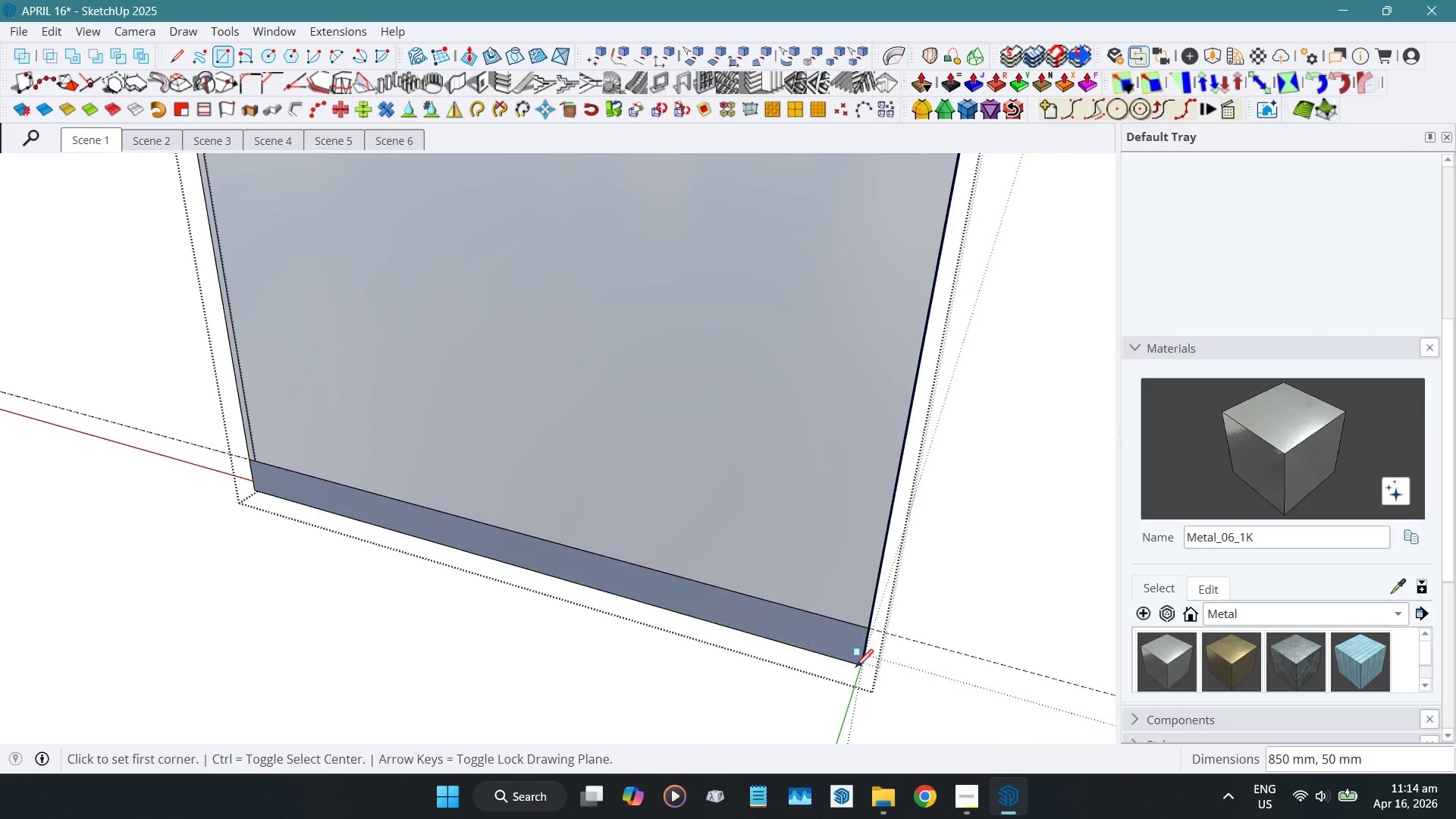 
key(Space)
 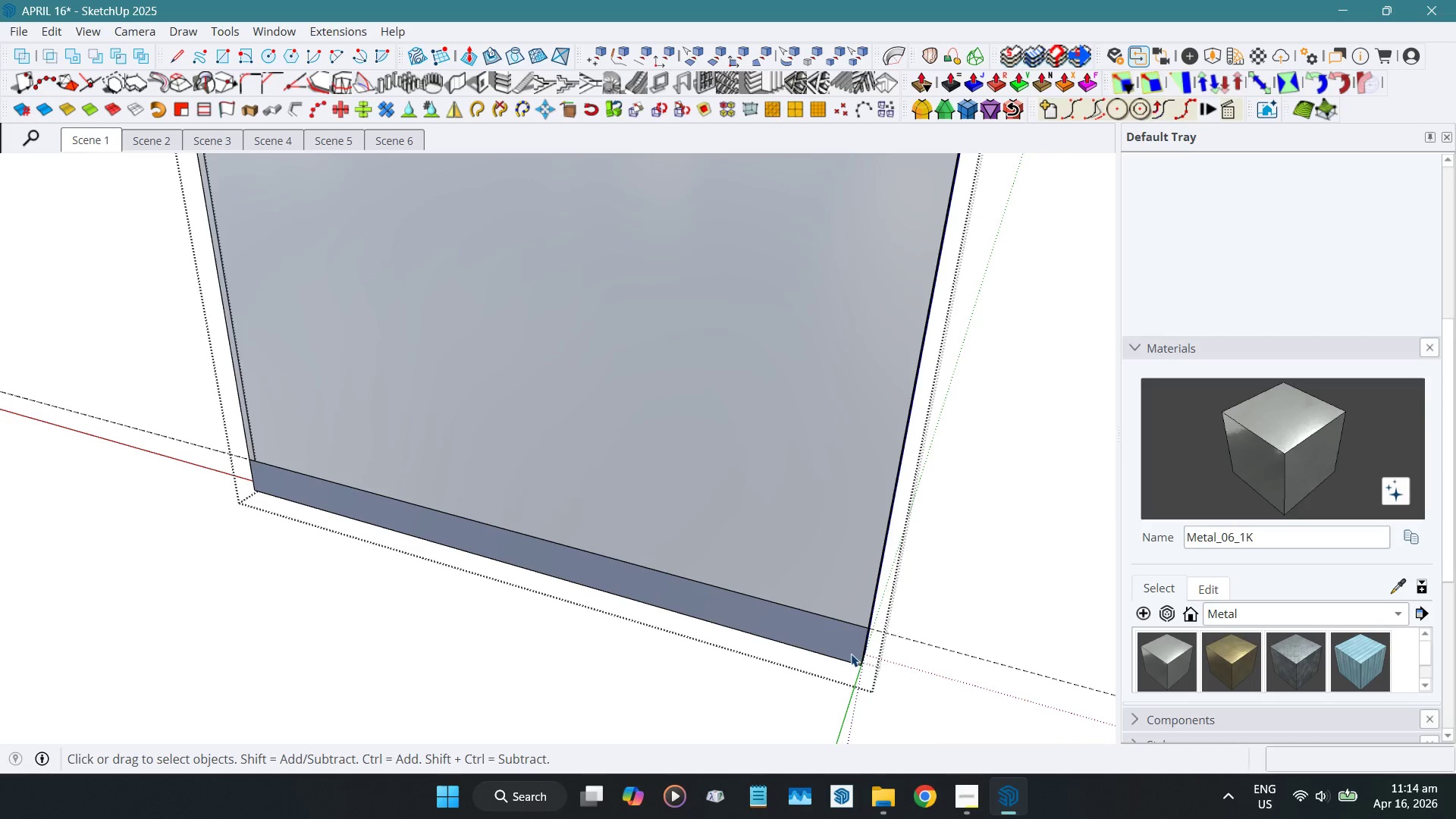 
left_click([849, 651])
 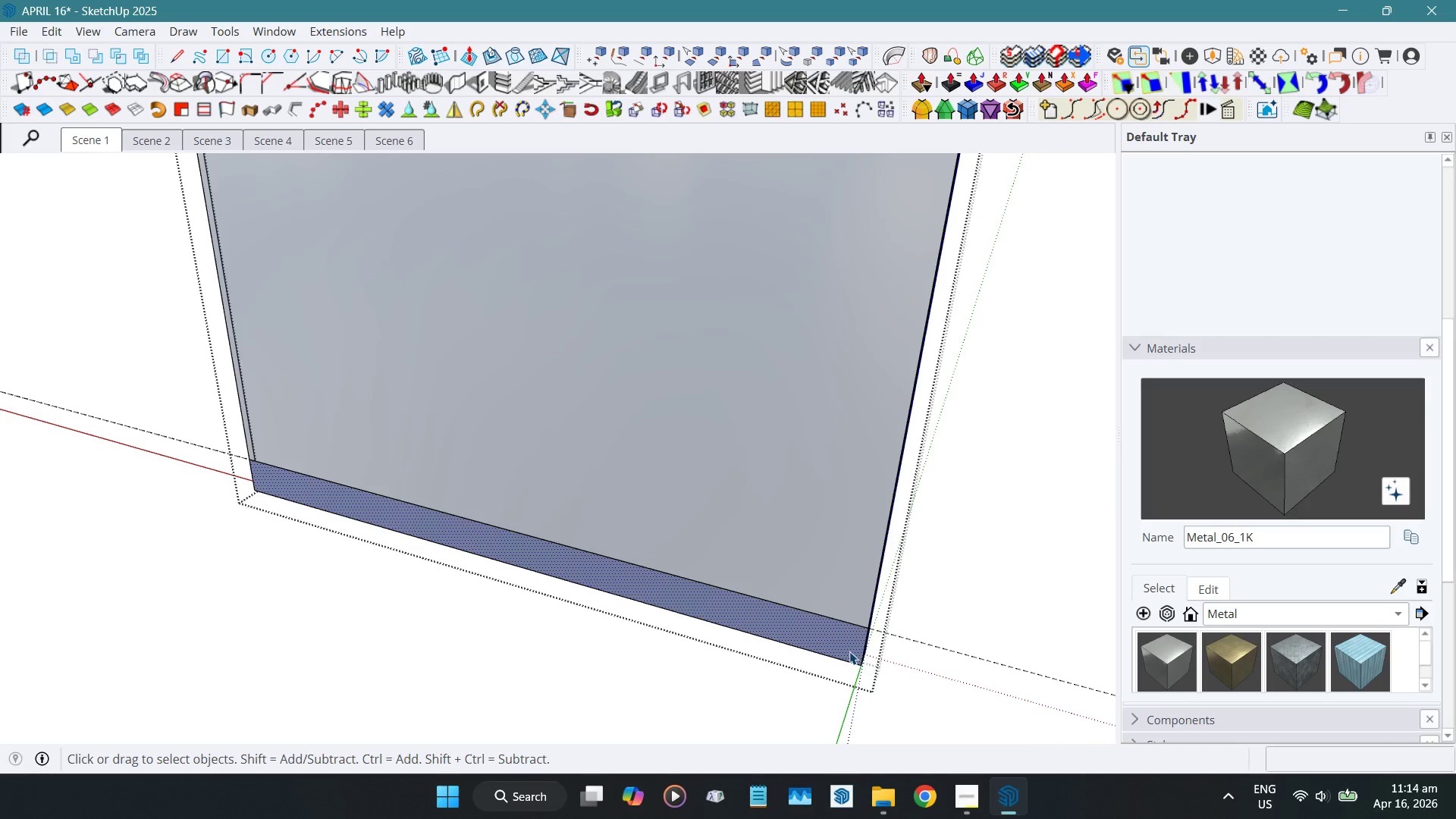 
key(Shift+ShiftLeft)
 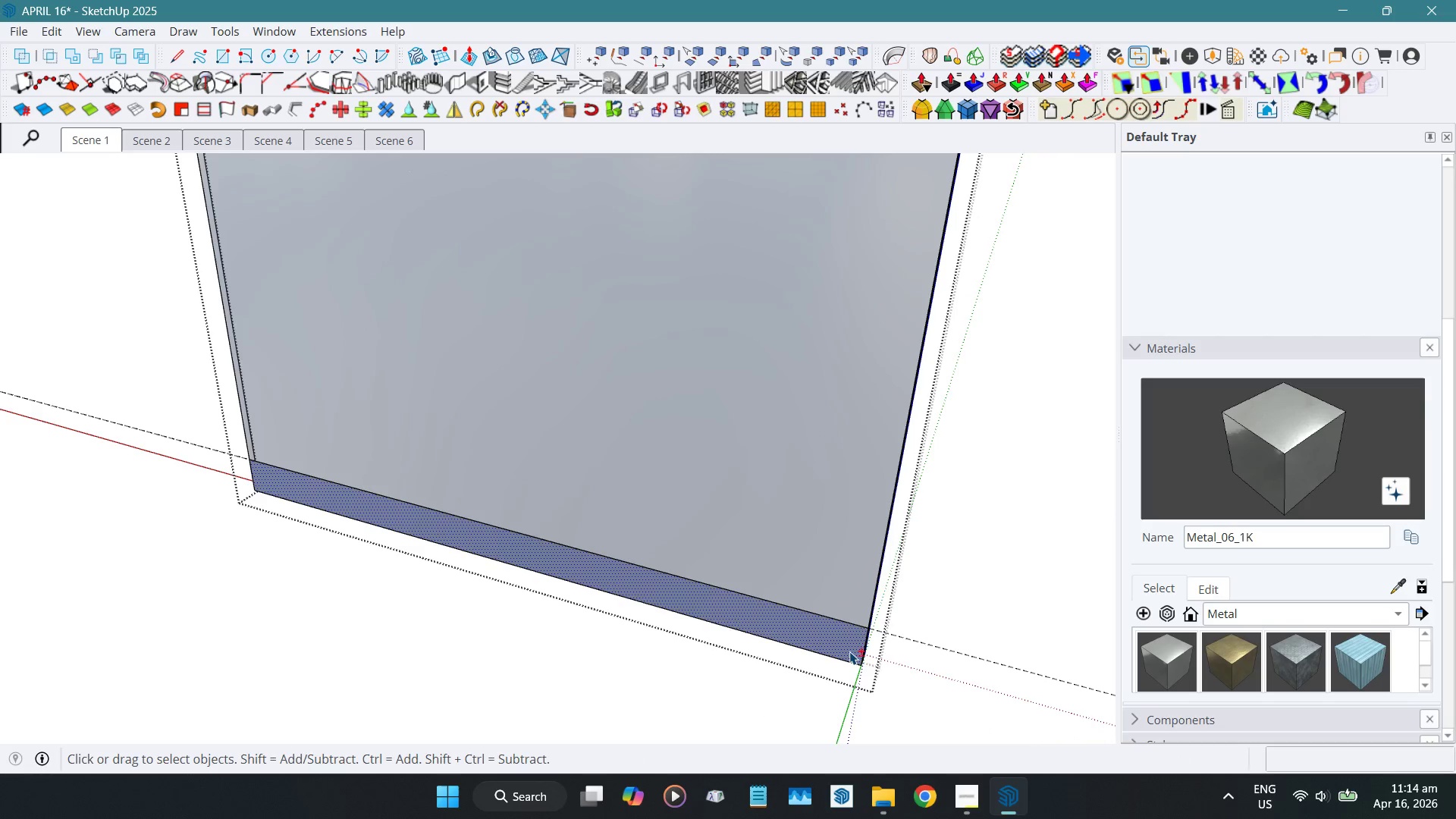 
key(Shift+D)
 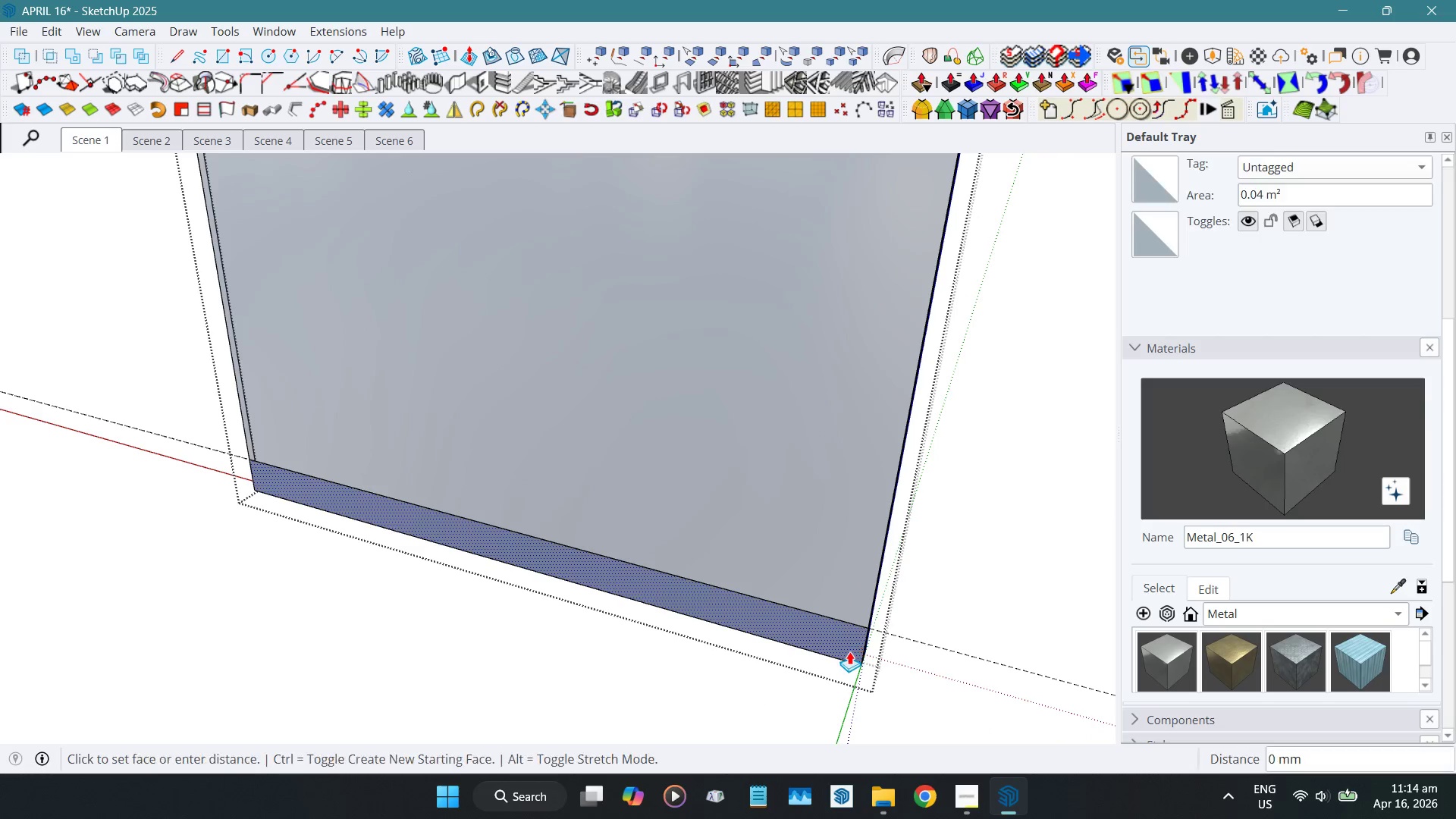 
left_click_drag(start_coordinate=[849, 651], to_coordinate=[846, 659])
 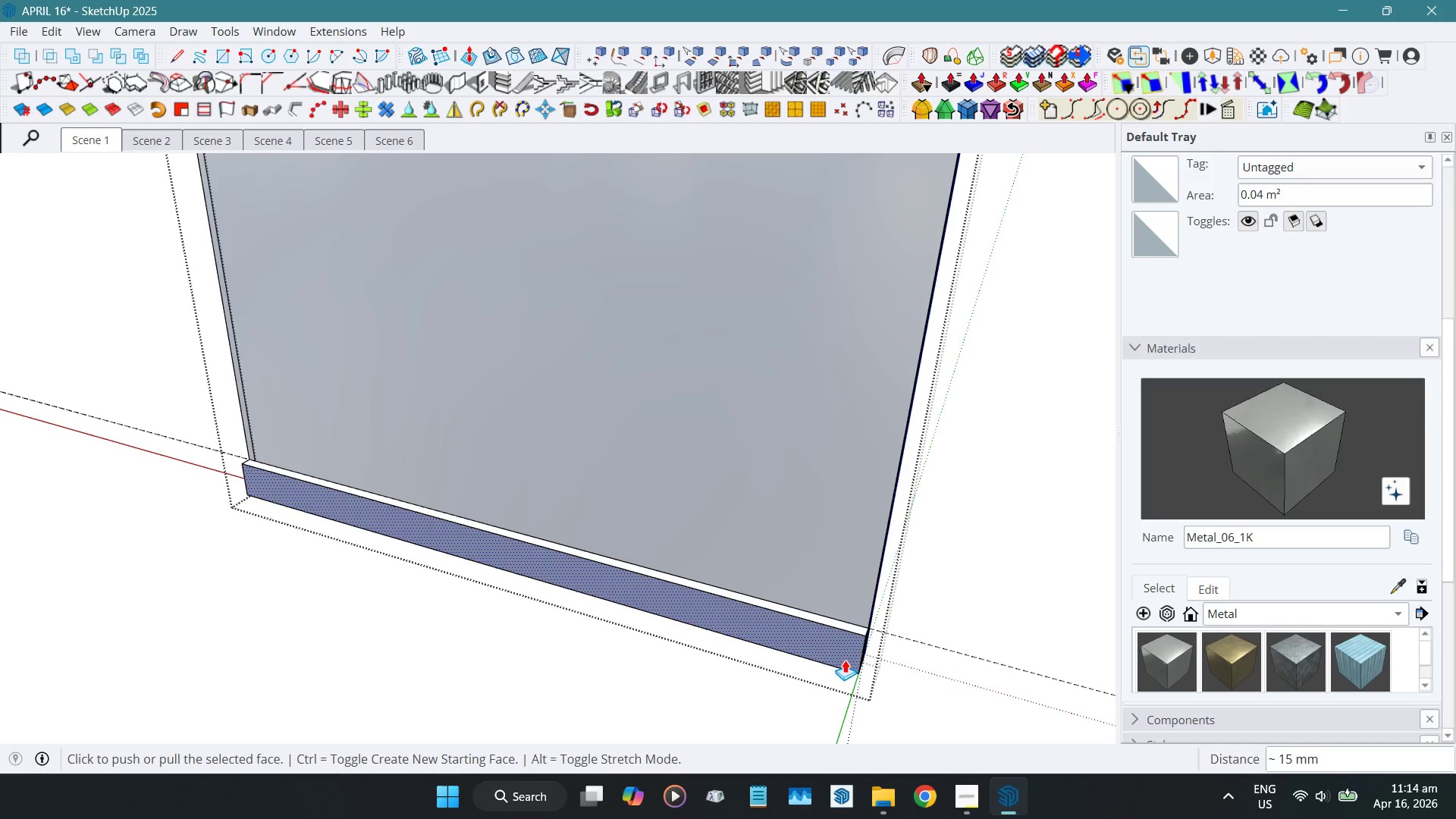 
key(Numpad2)
 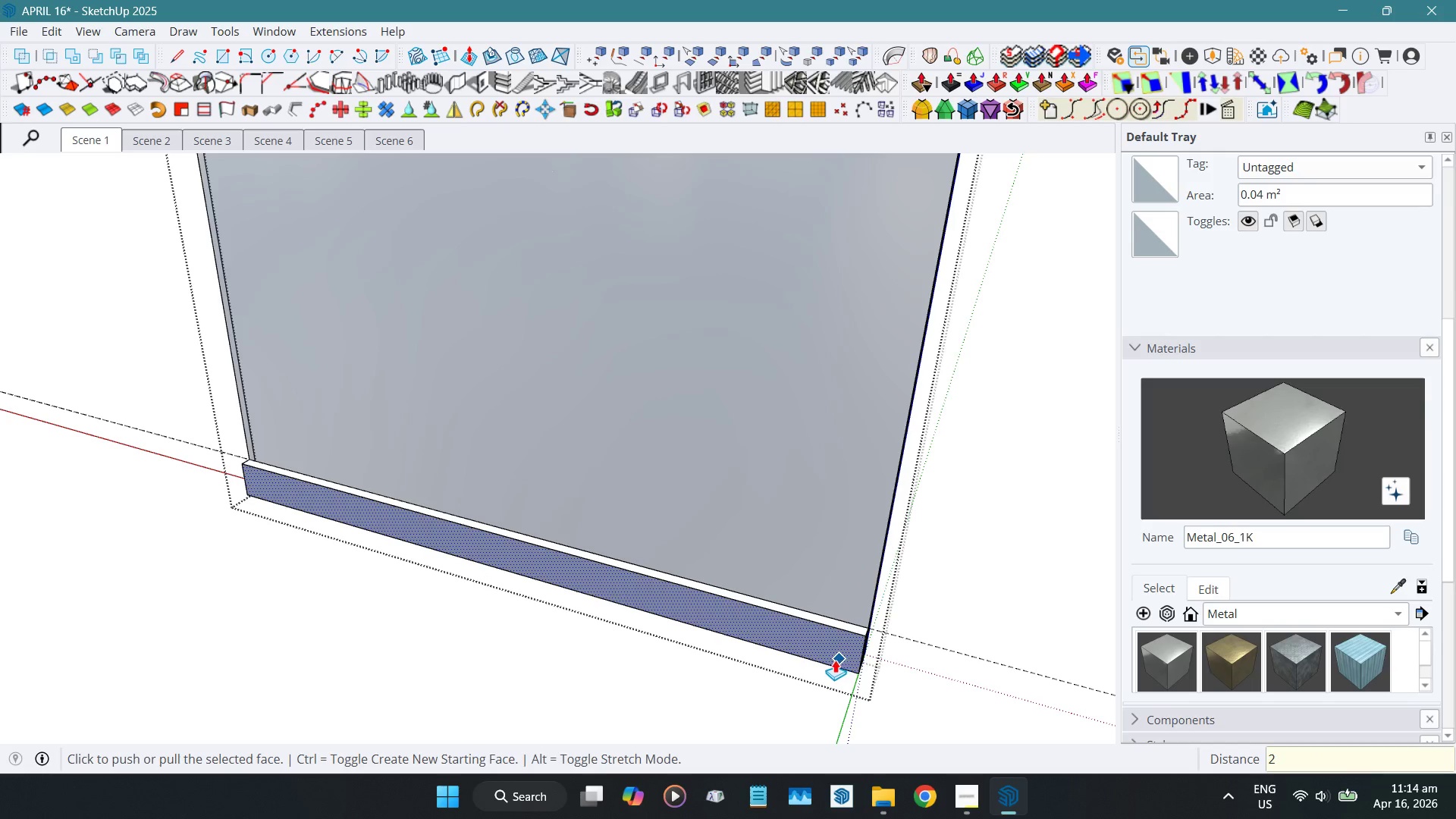 
key(Numpad5)
 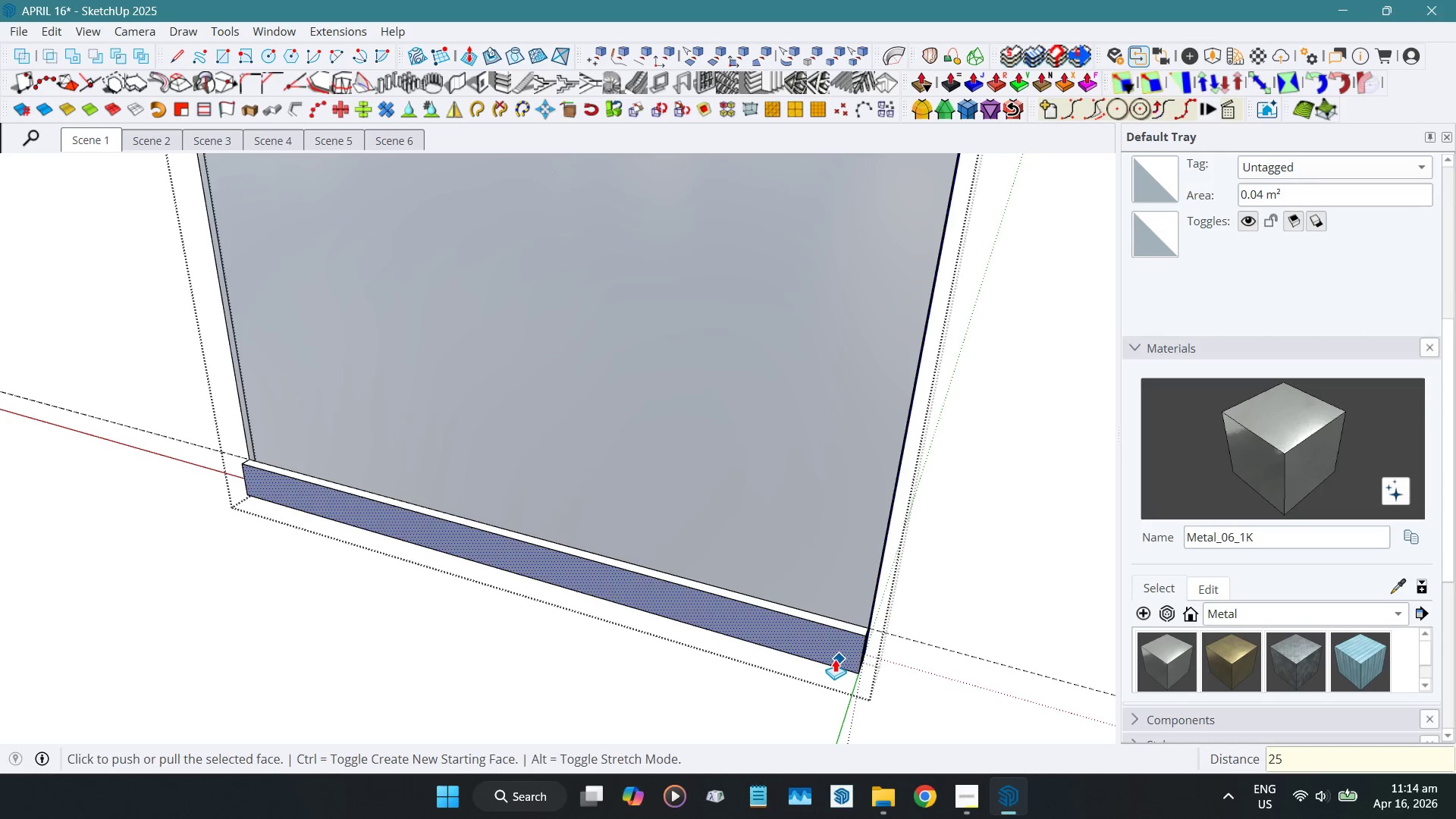 
key(NumpadEnter)
 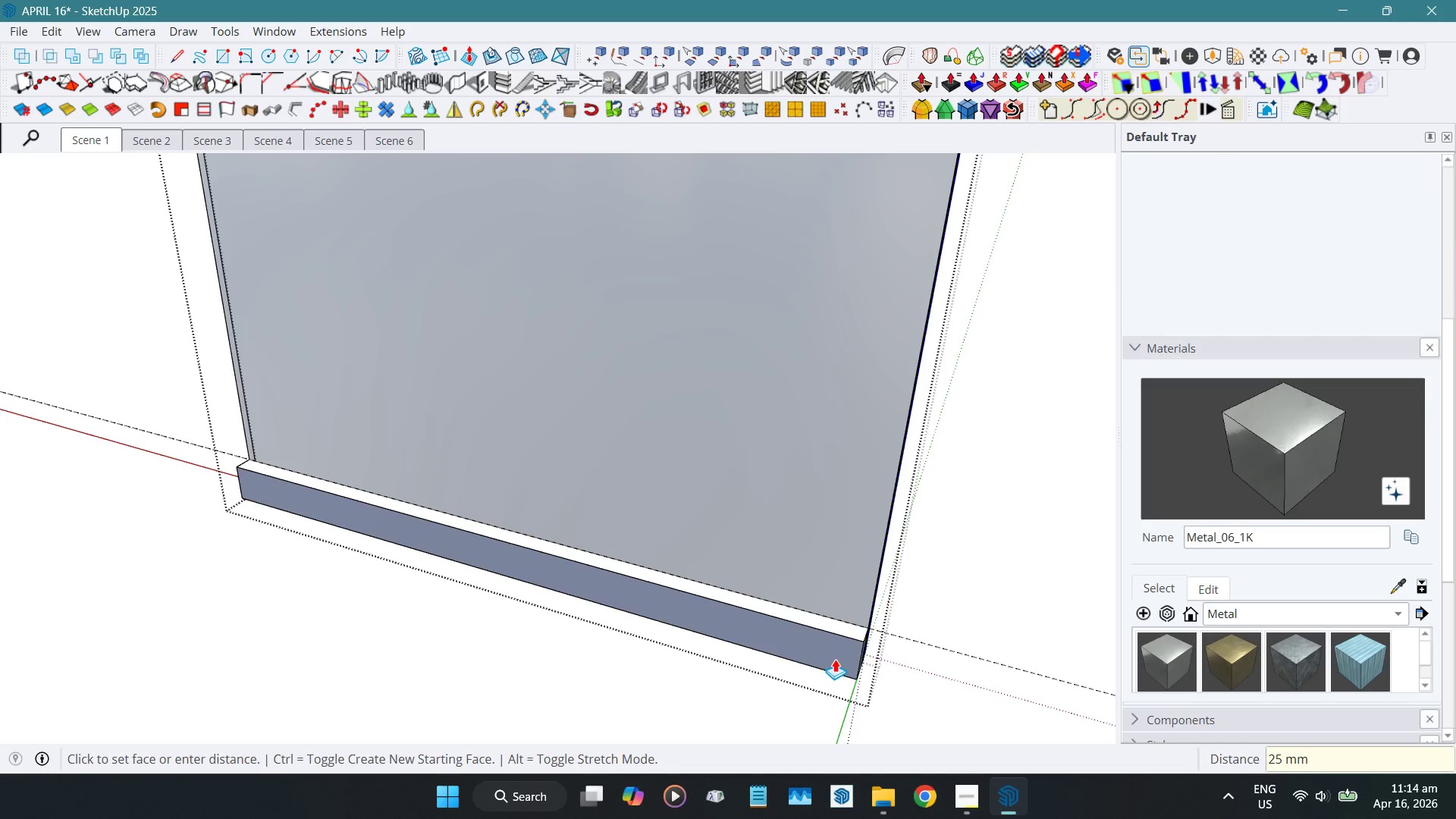 
key(Space)
 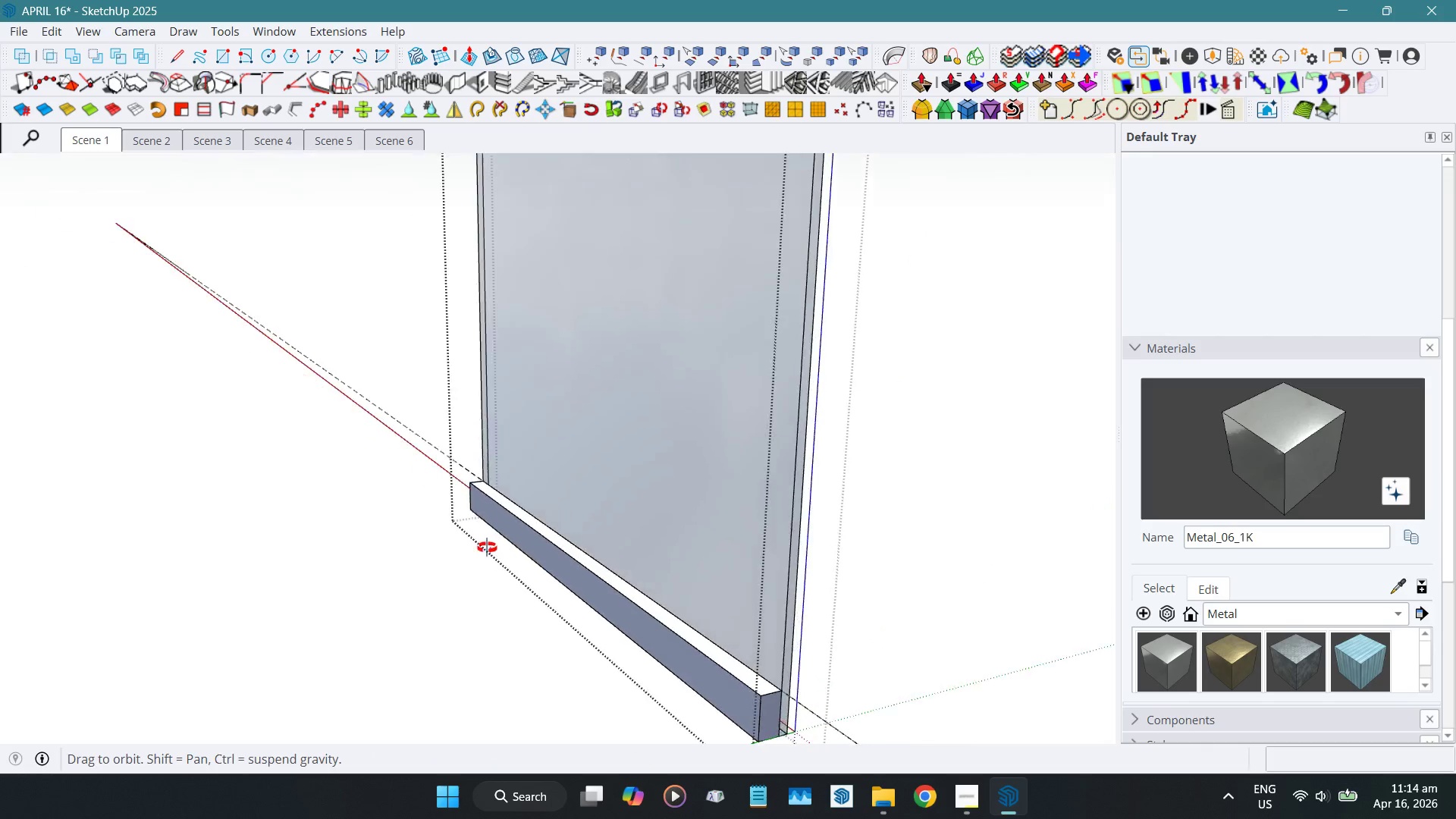 
hold_key(key=ShiftLeft, duration=0.34)
 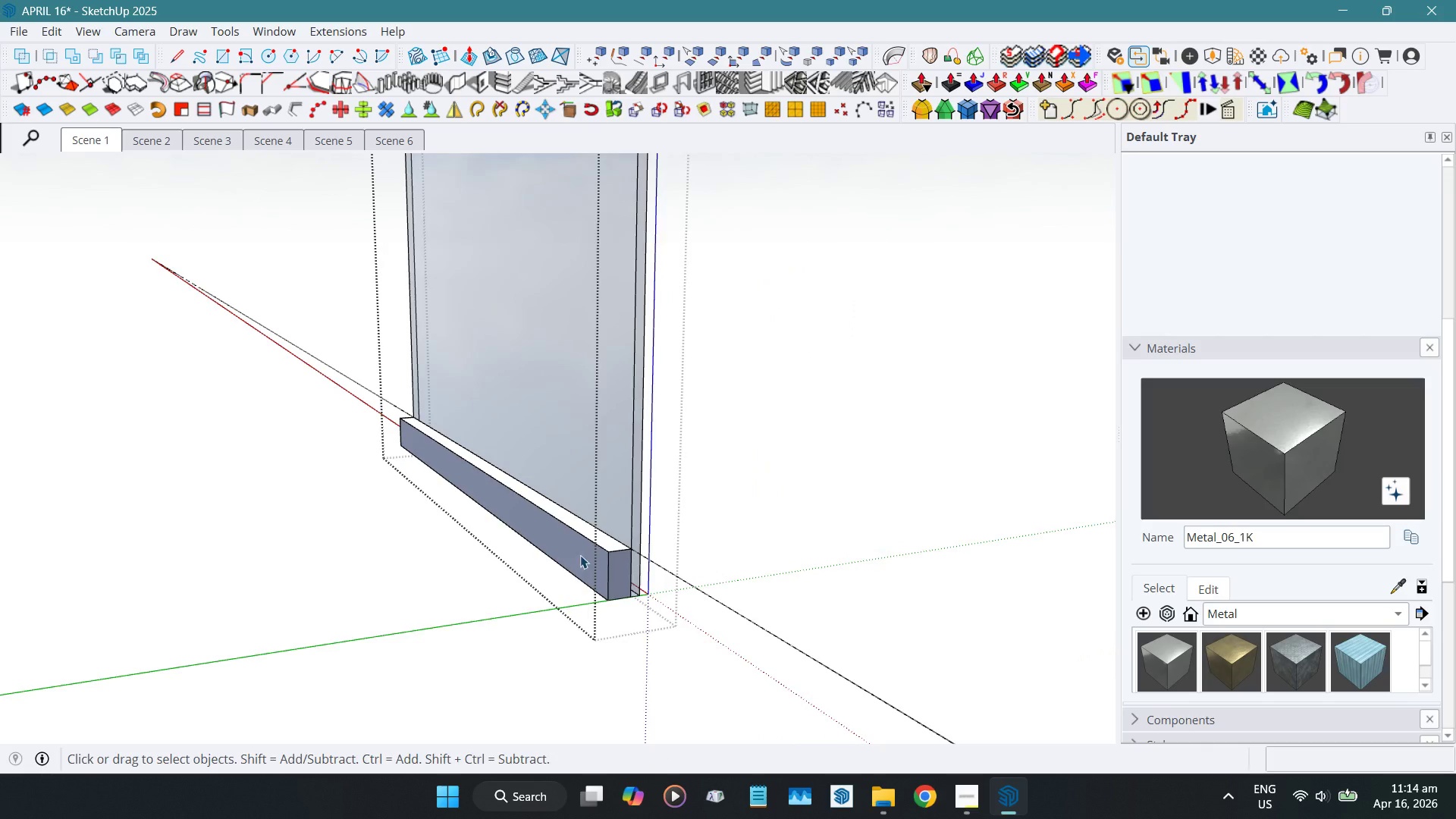 
scroll: coordinate [620, 563], scroll_direction: up, amount: 4.0
 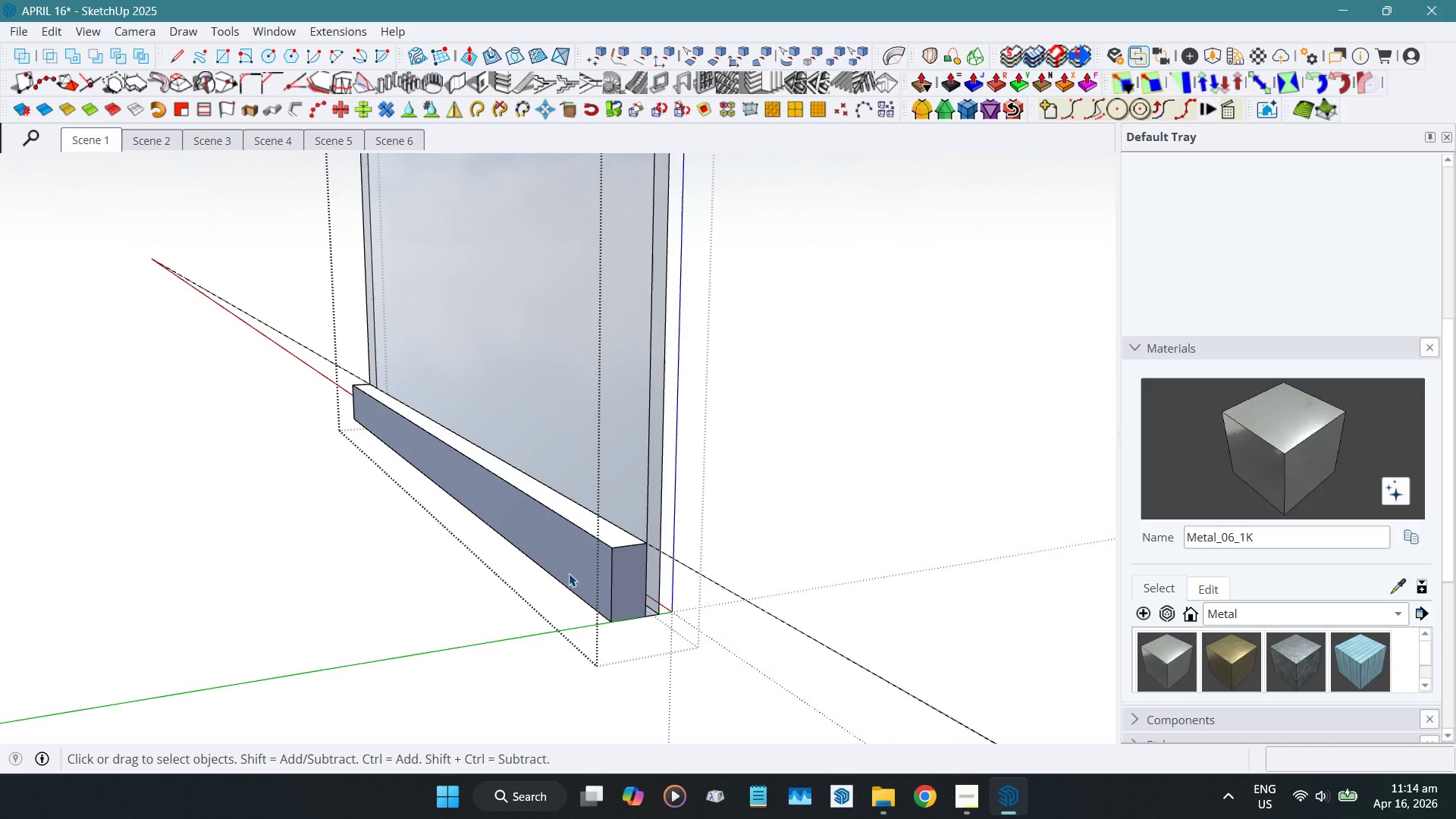 
double_click([569, 573])
 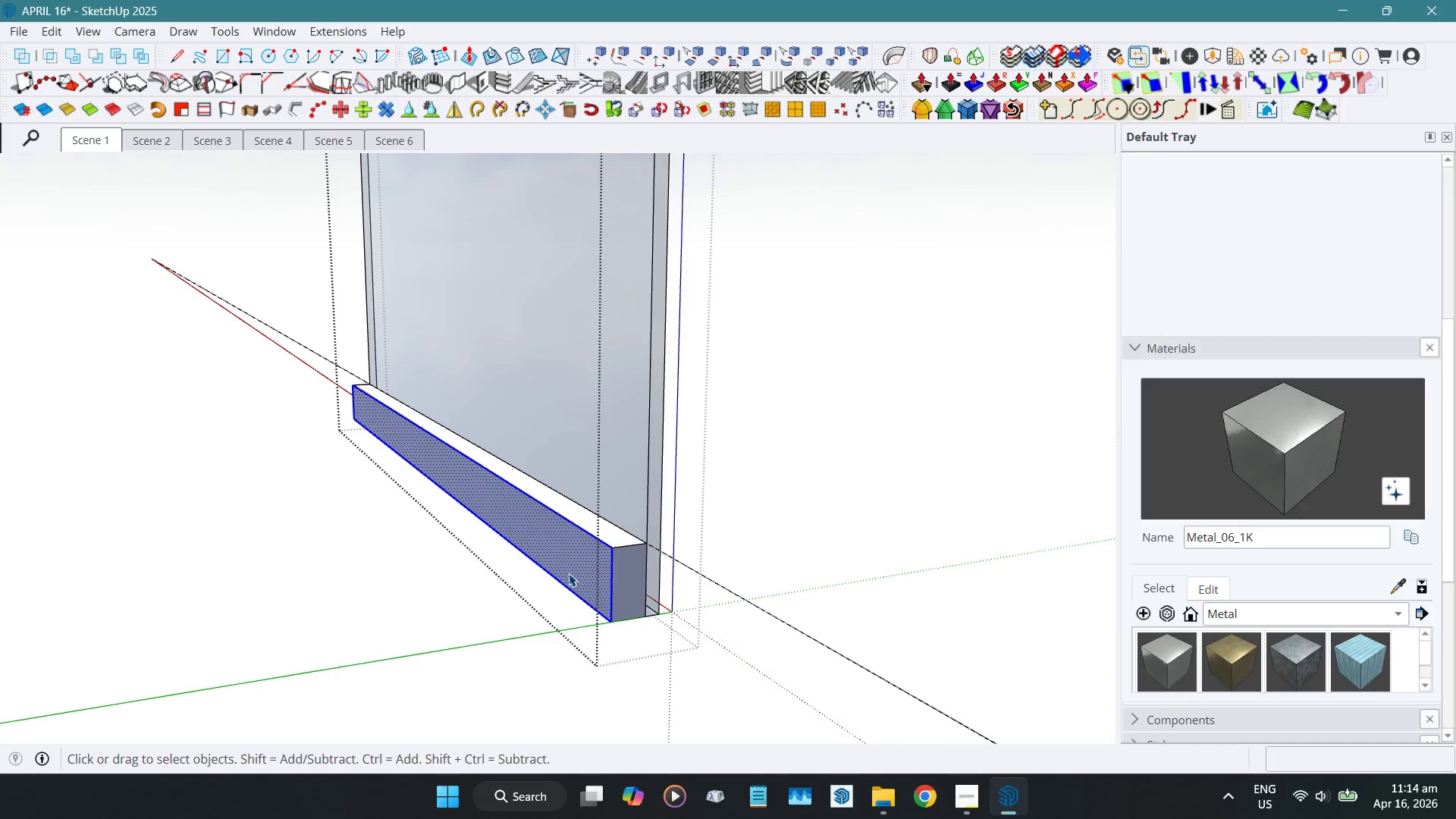 
triple_click([569, 573])
 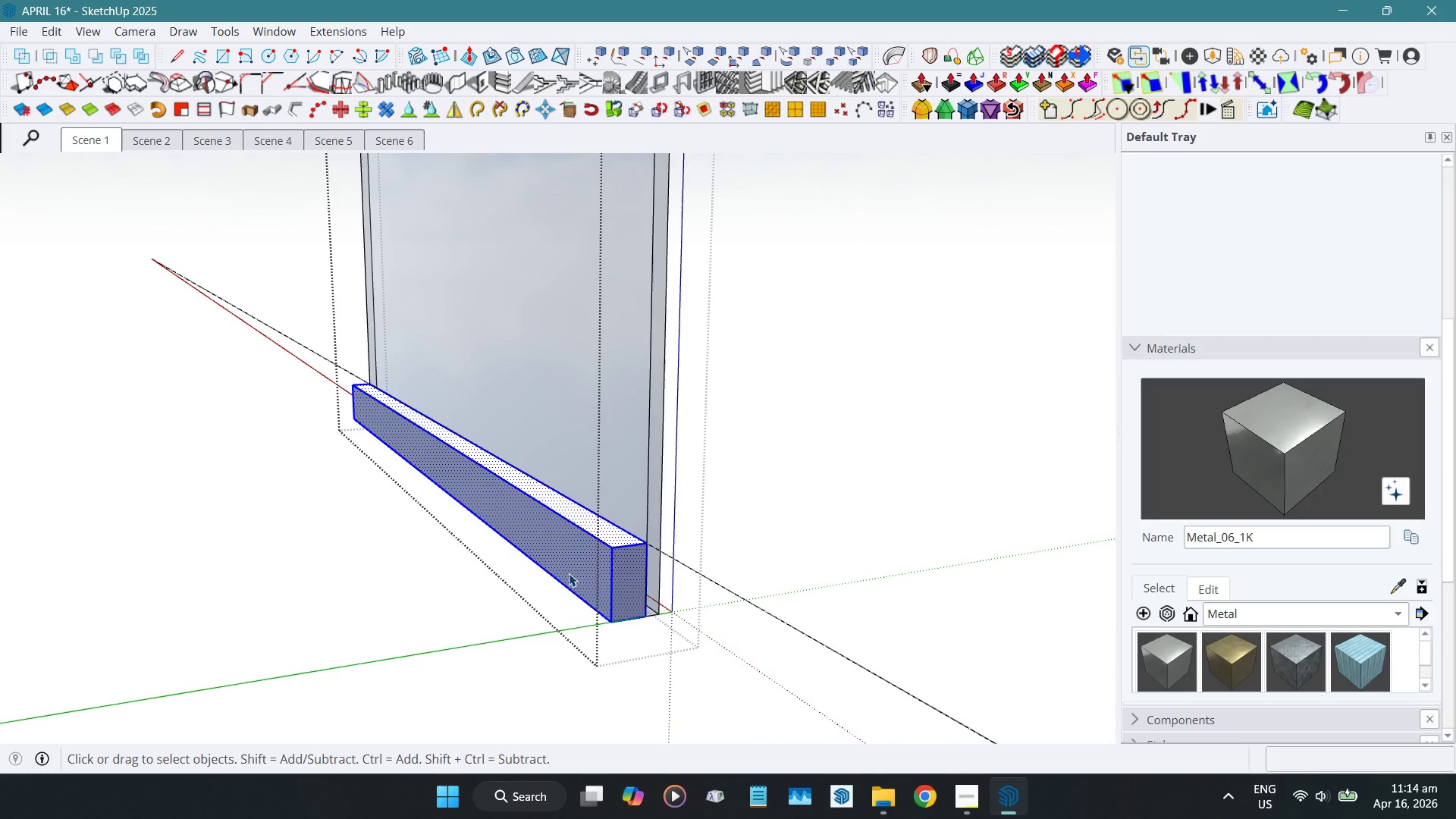 
triple_click([569, 573])
 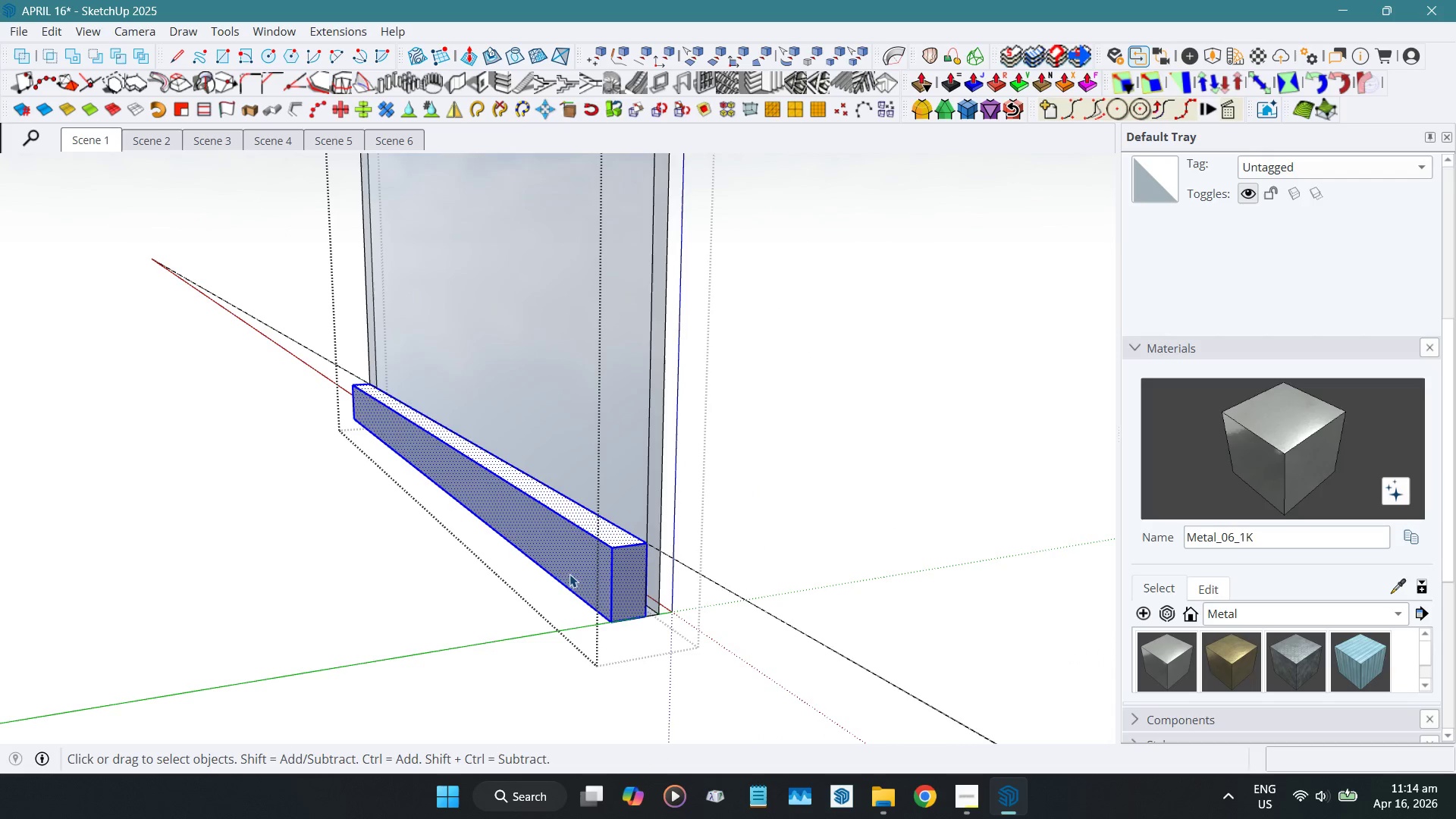 
key(G)
 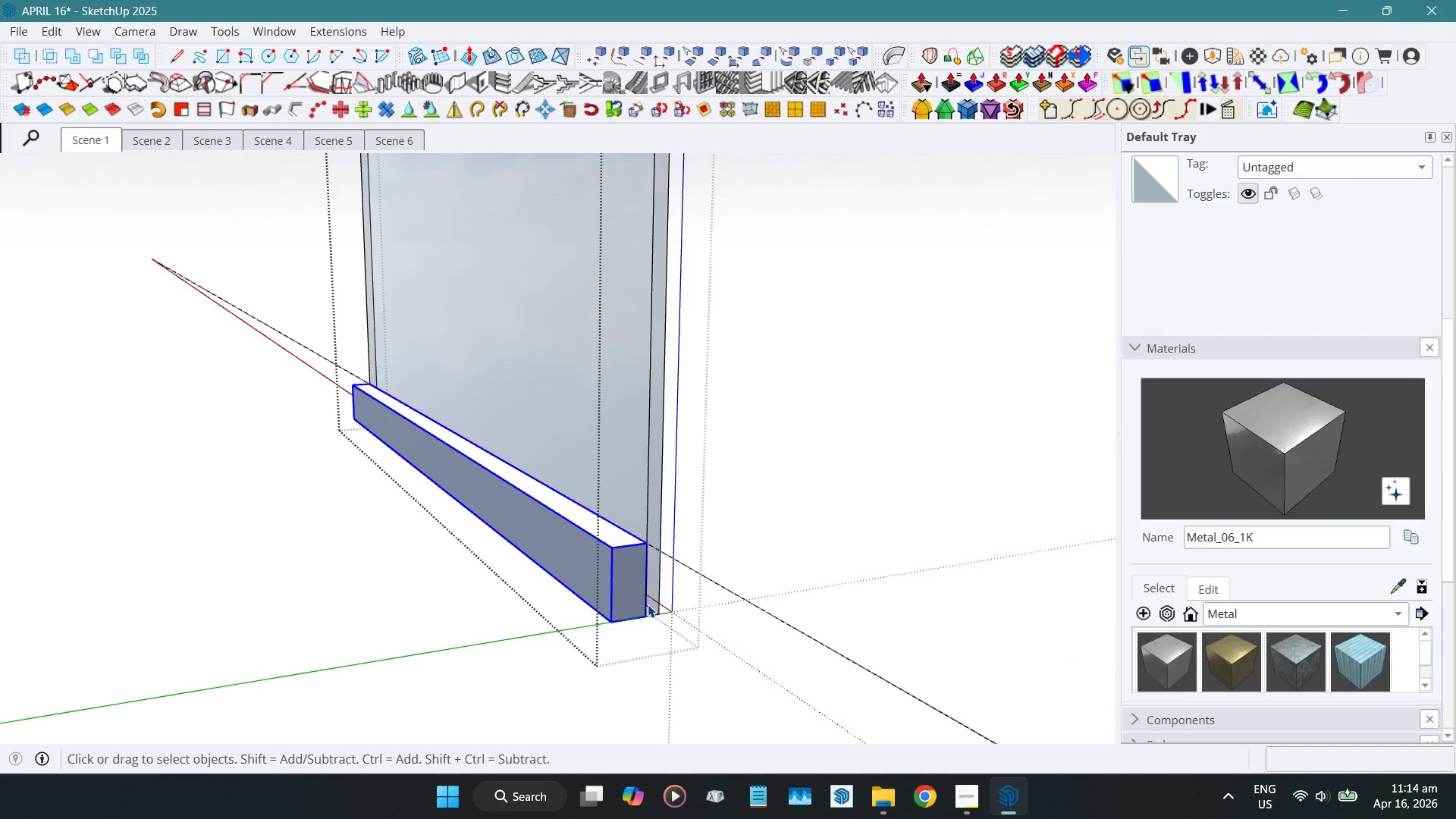 
key(Shift+ShiftLeft)
 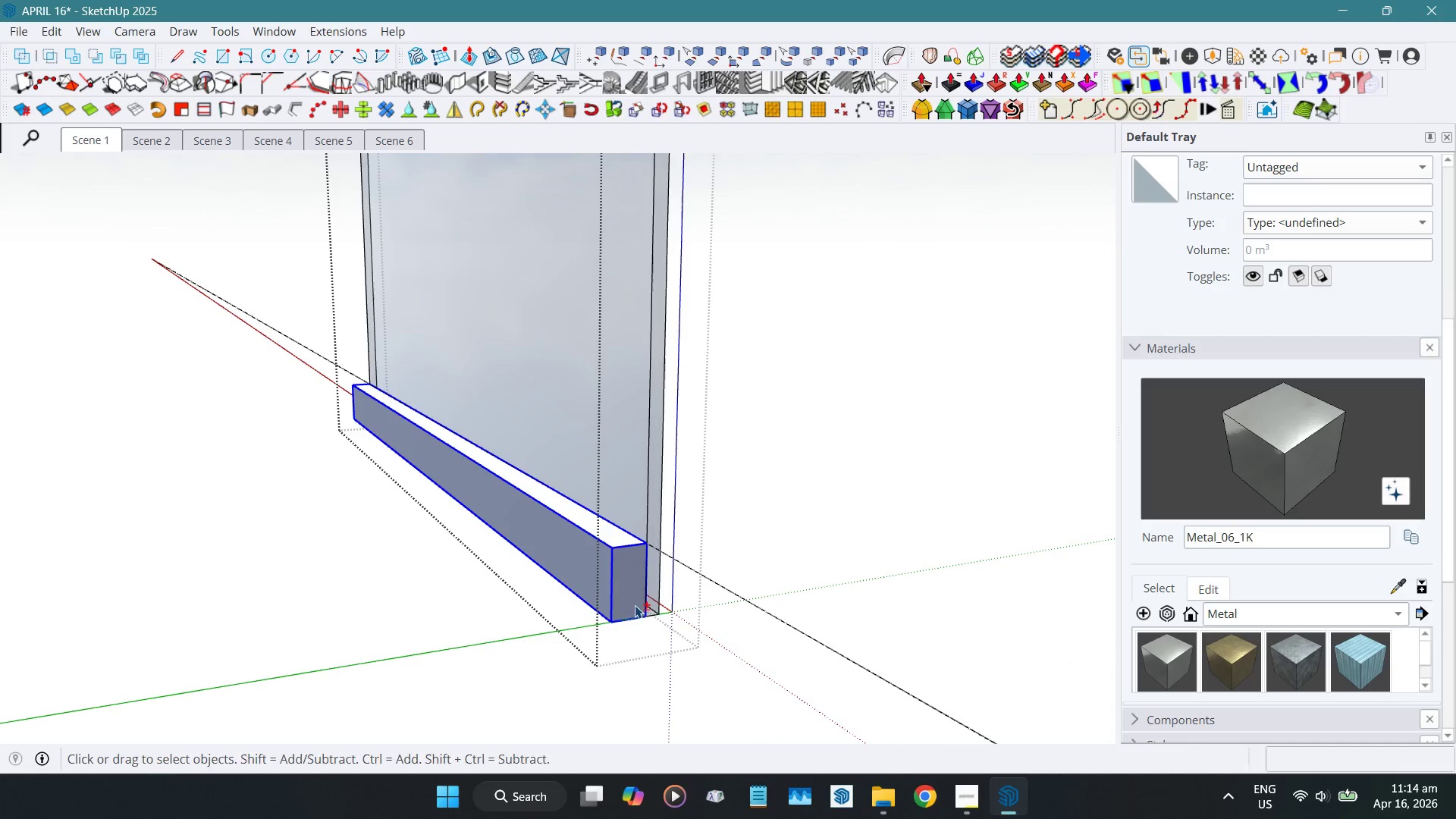 
key(Shift+W)
 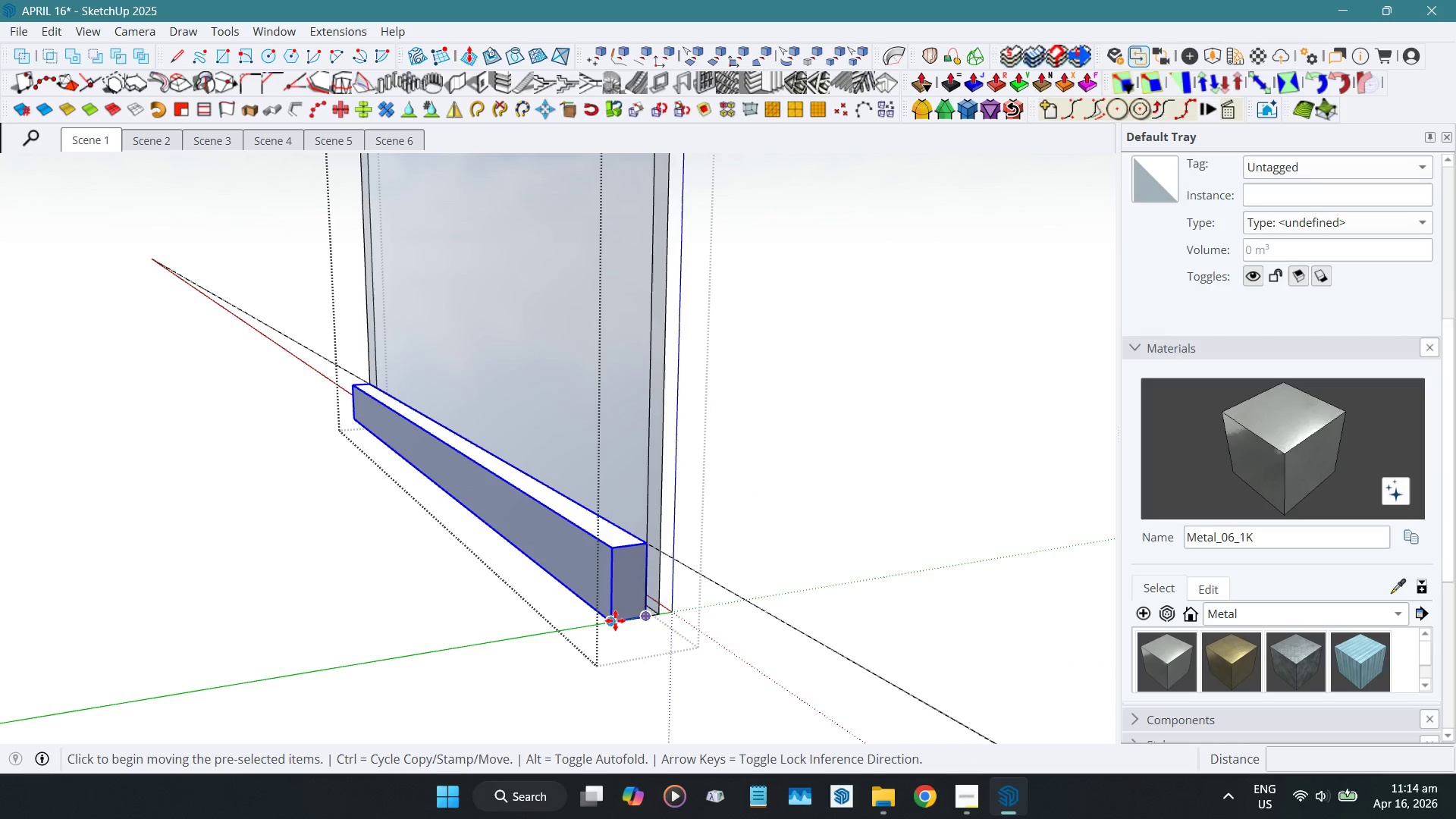 
left_click([615, 620])
 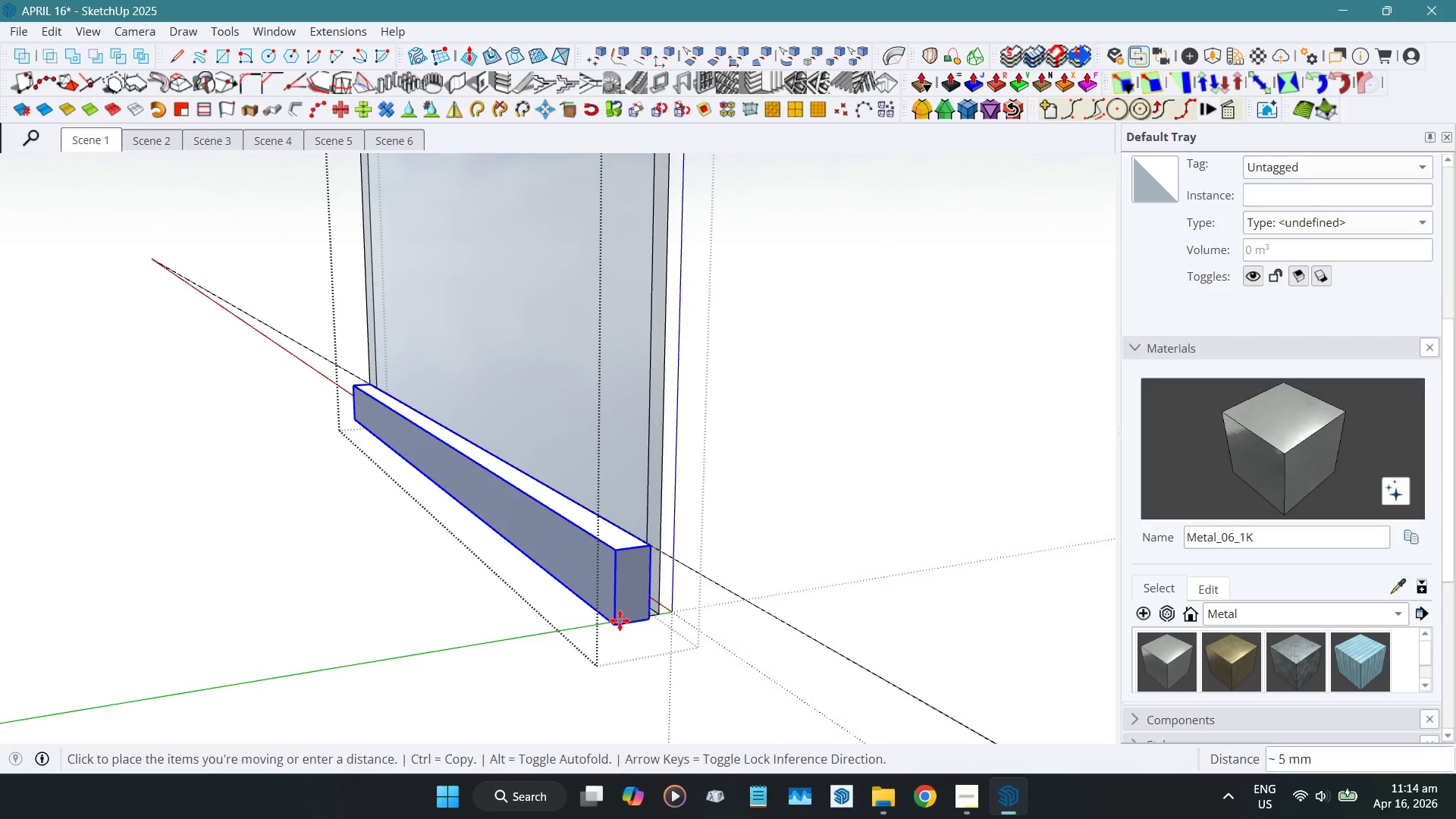 
key(Control+ControlLeft)
 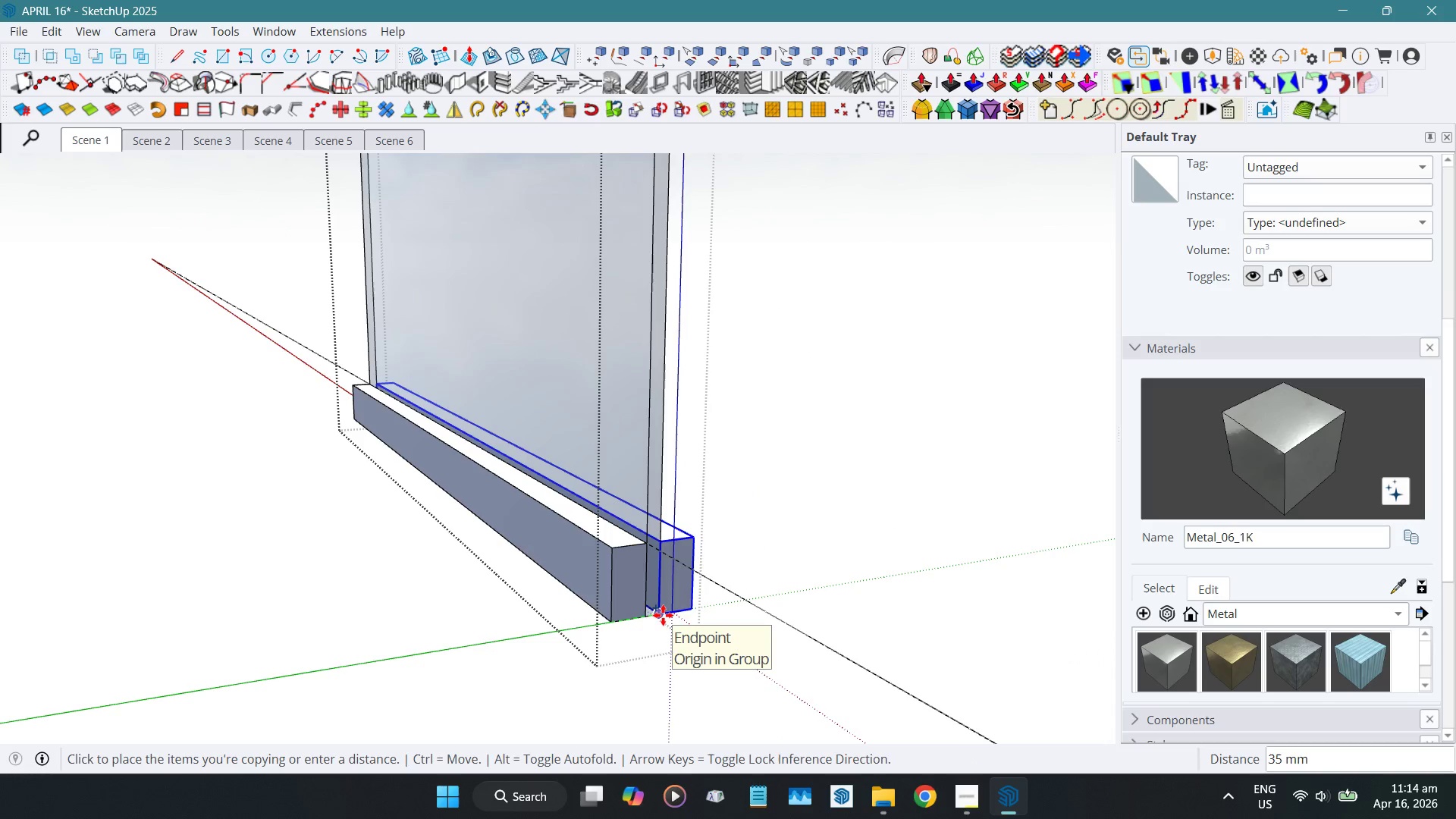 
left_click([663, 615])
 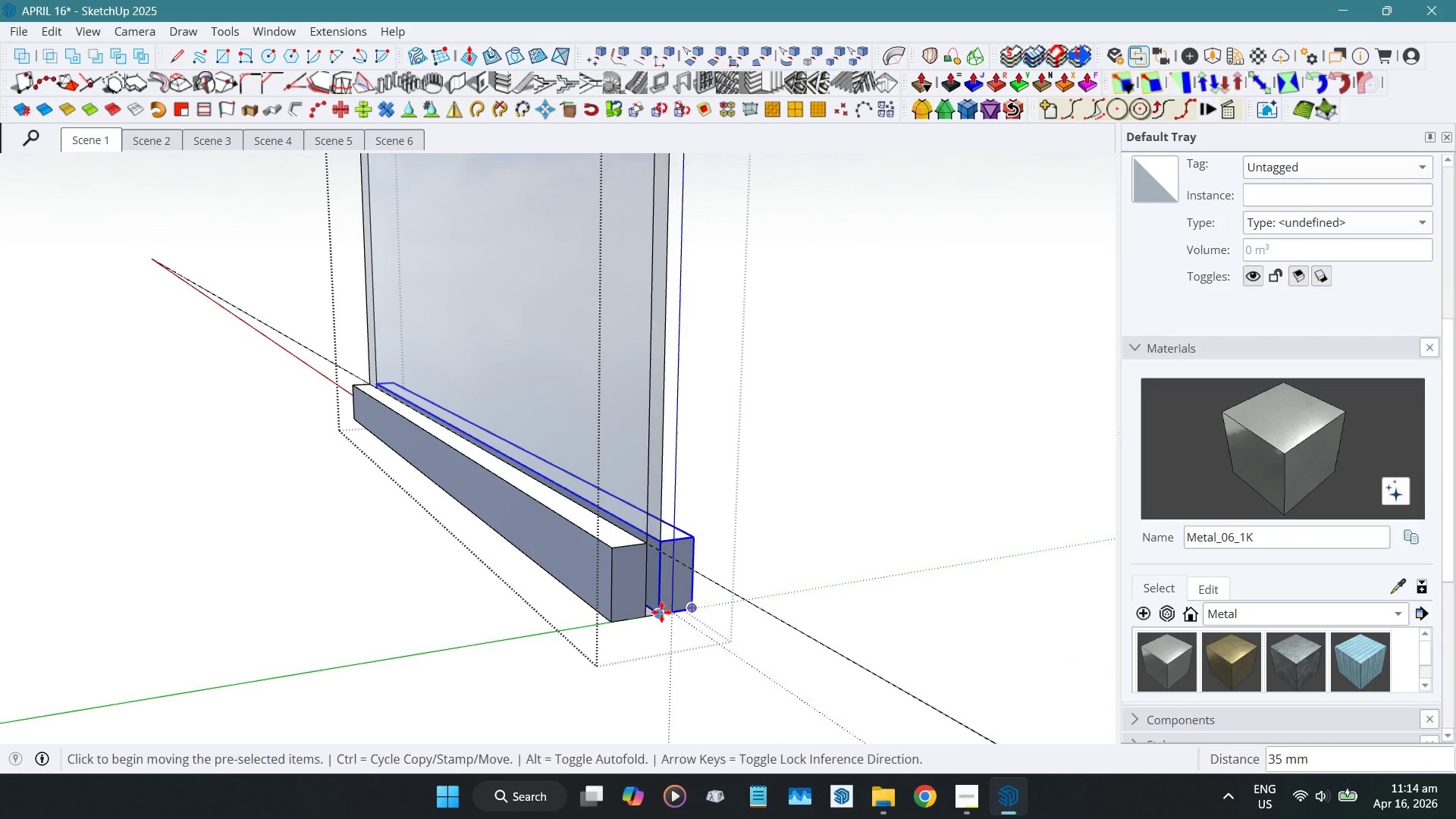 
key(Space)
 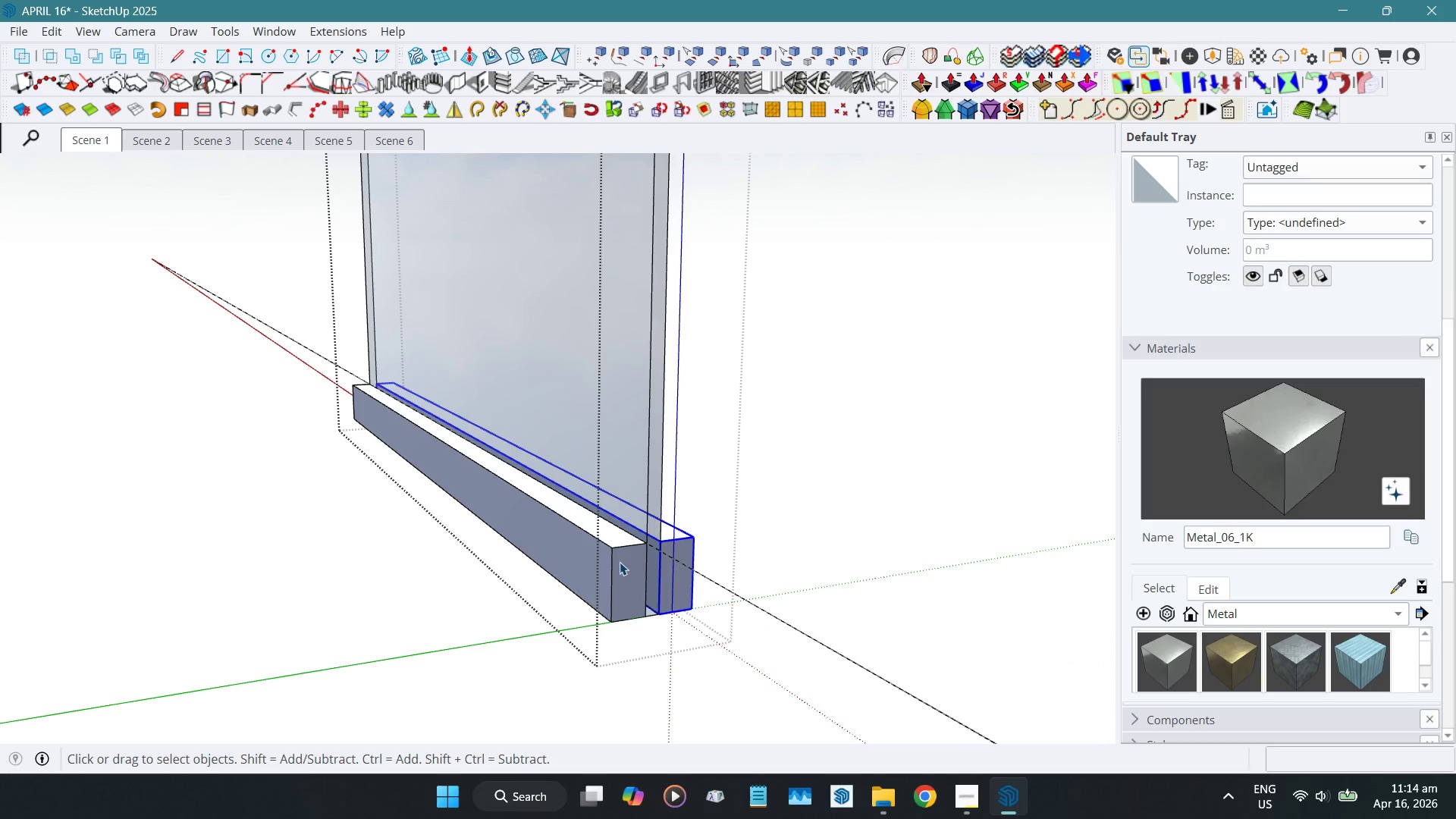 
scroll: coordinate [620, 557], scroll_direction: up, amount: 6.0
 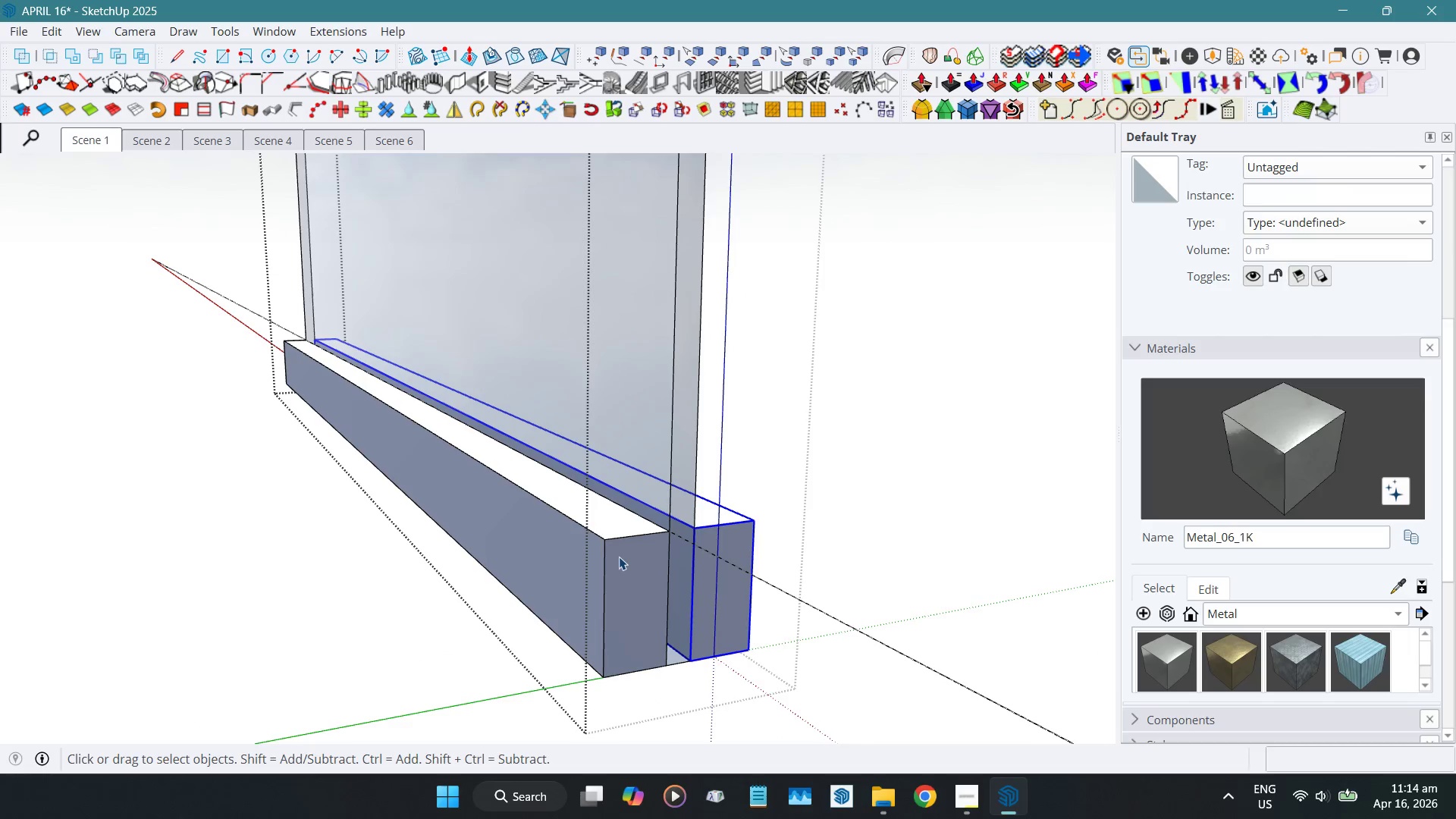 
key(Control+Z)
 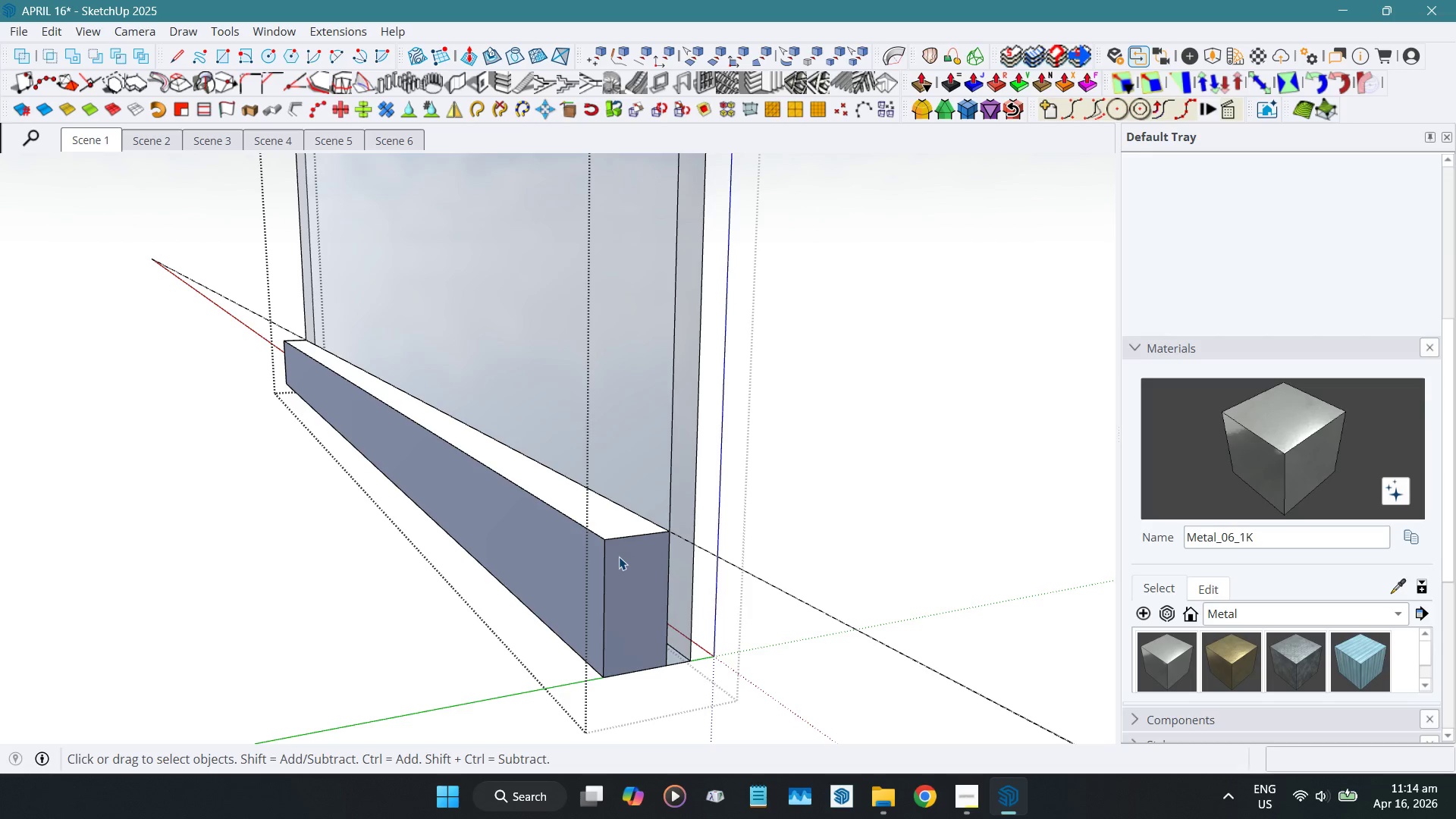 
double_click([620, 557])
 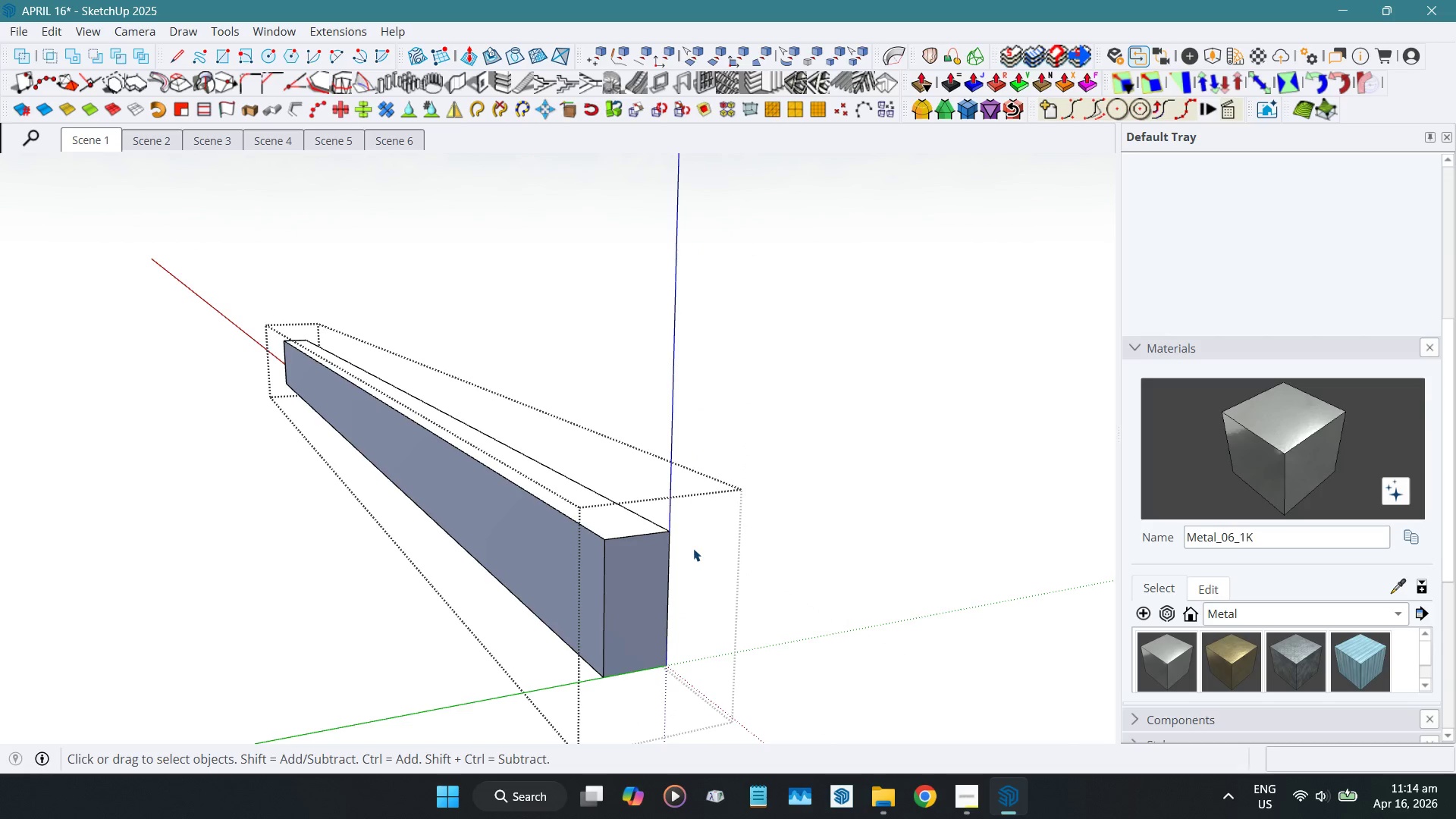 
key(Shift+ShiftLeft)
 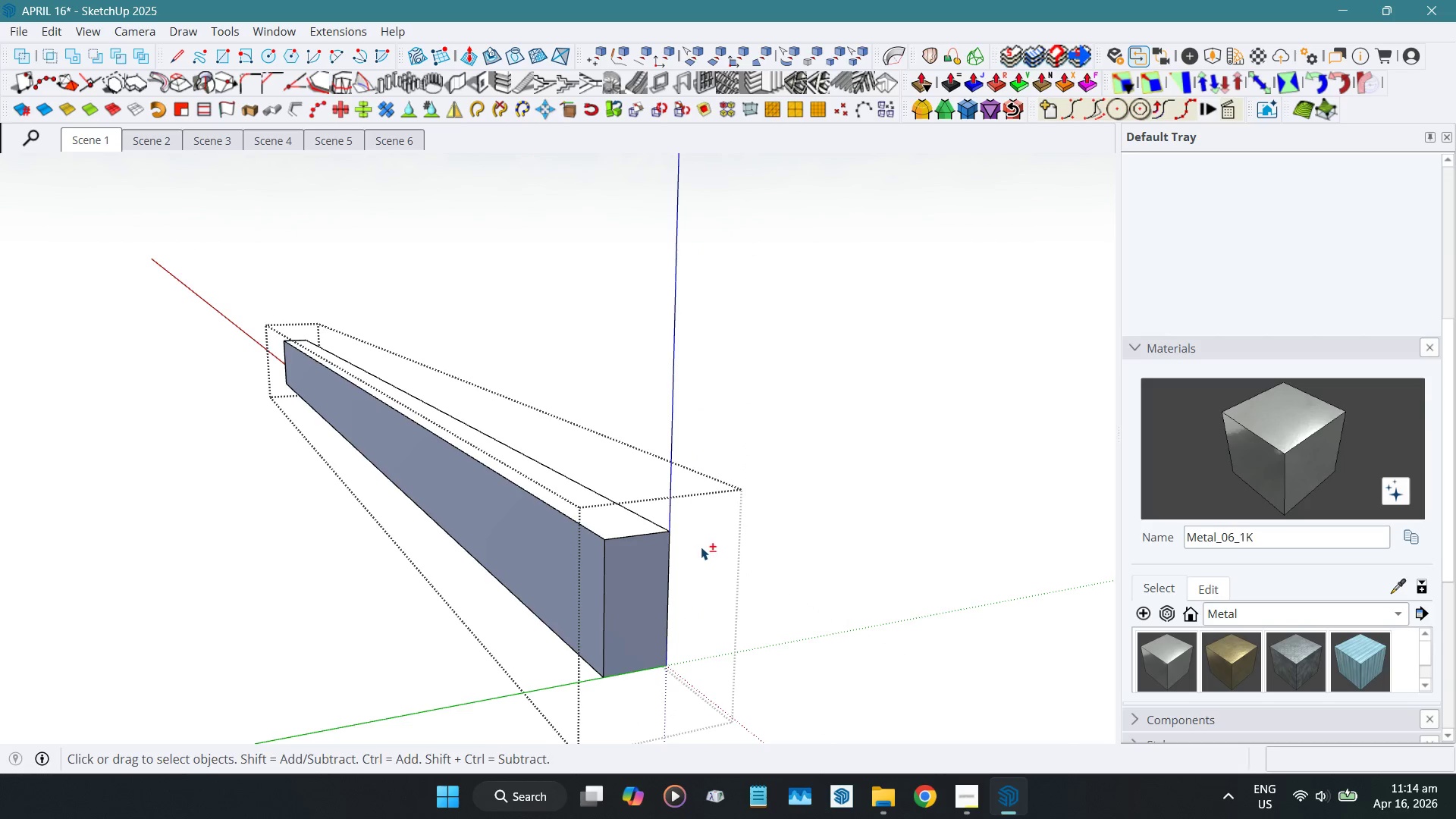 
key(Shift+F)
 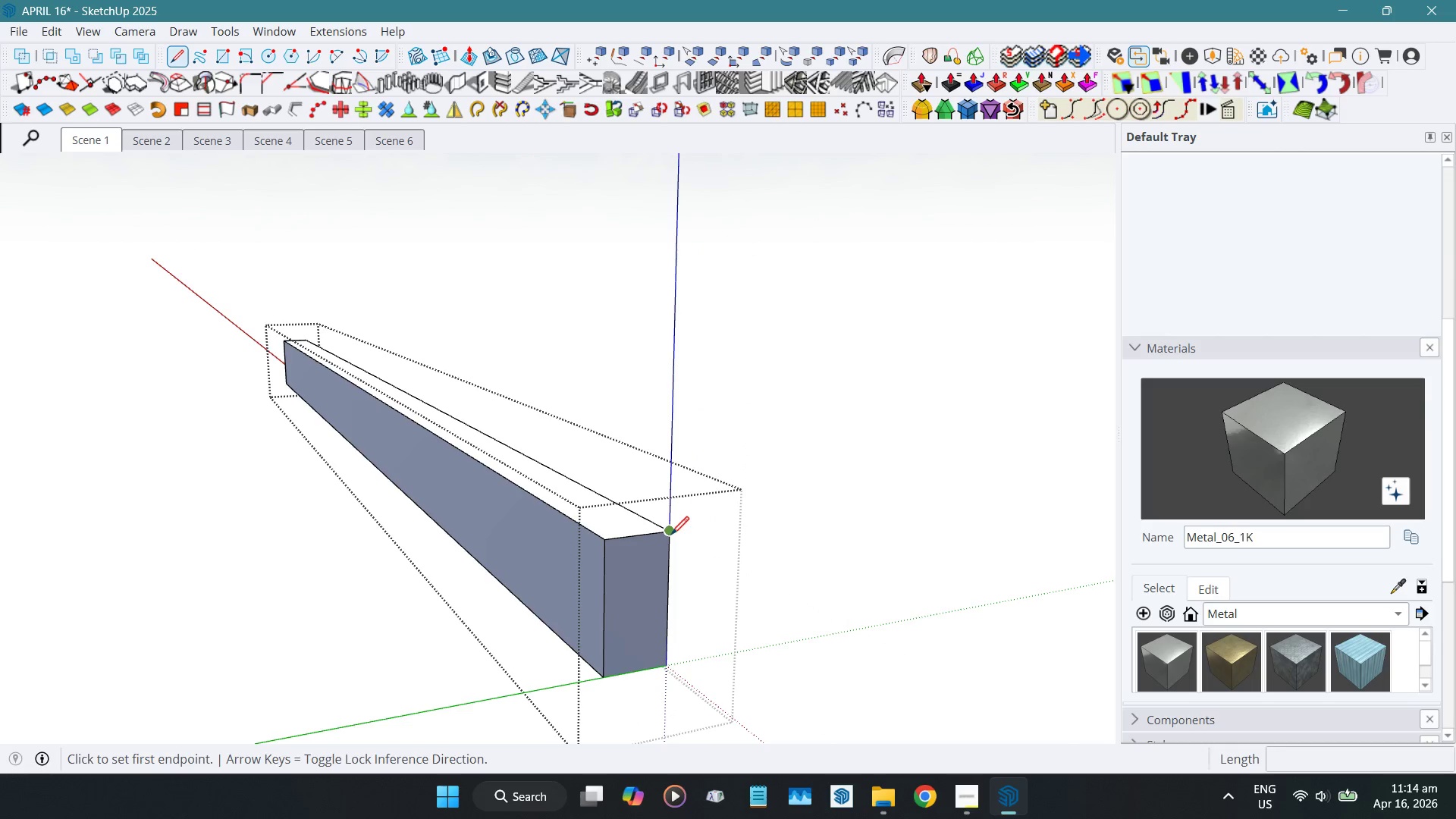 
left_click([671, 535])
 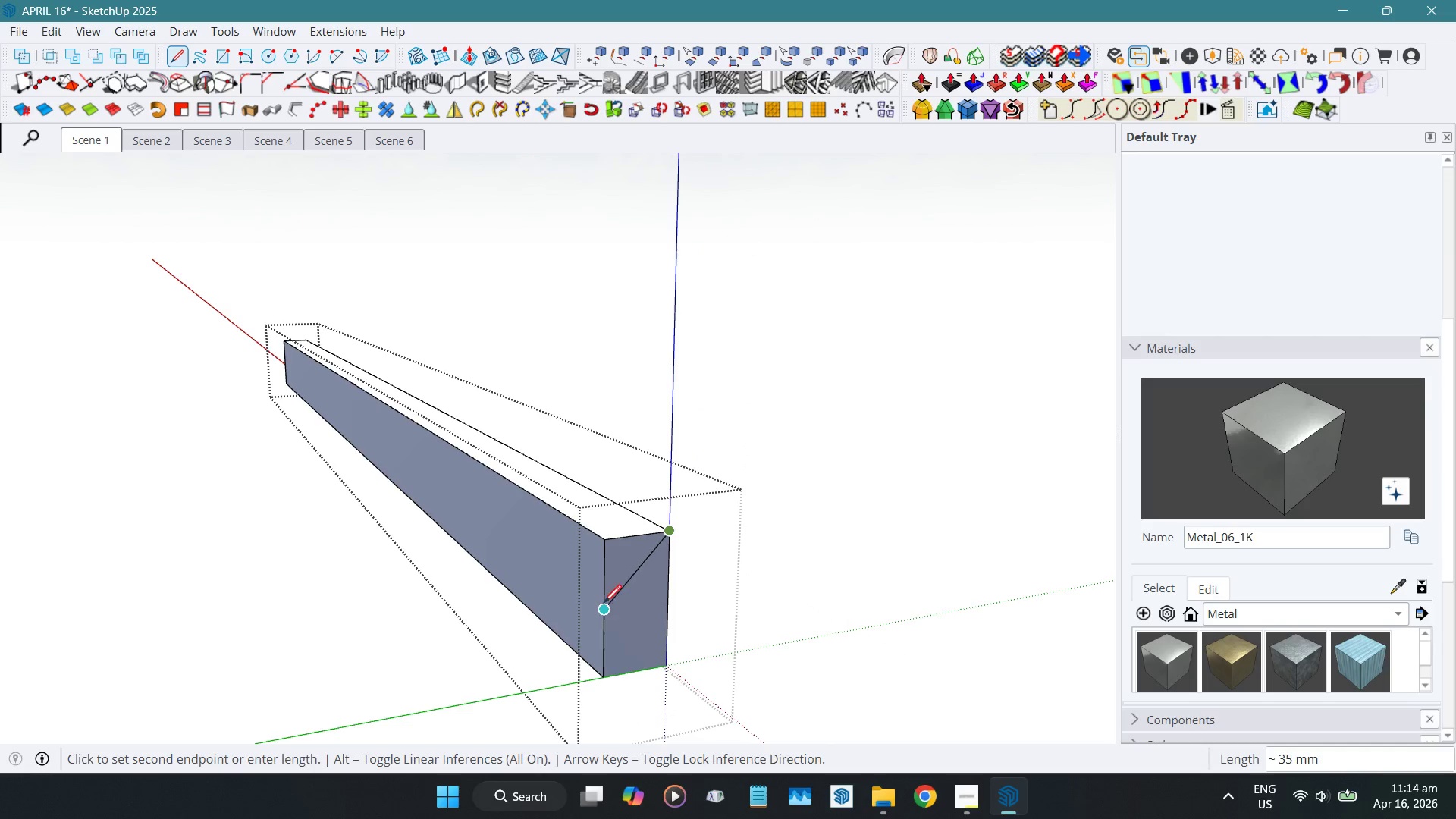 
left_click([605, 607])
 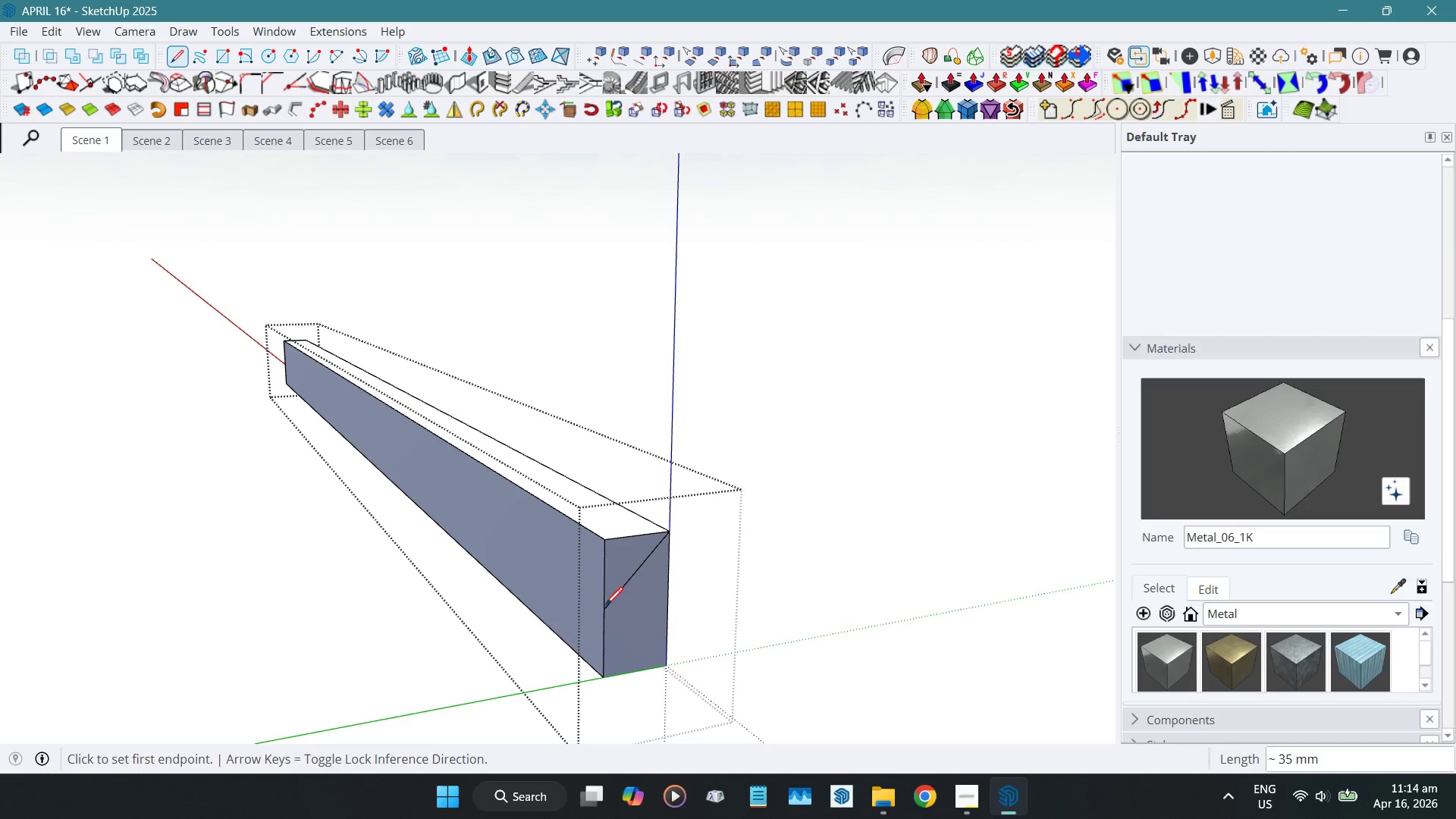 
key(Space)
 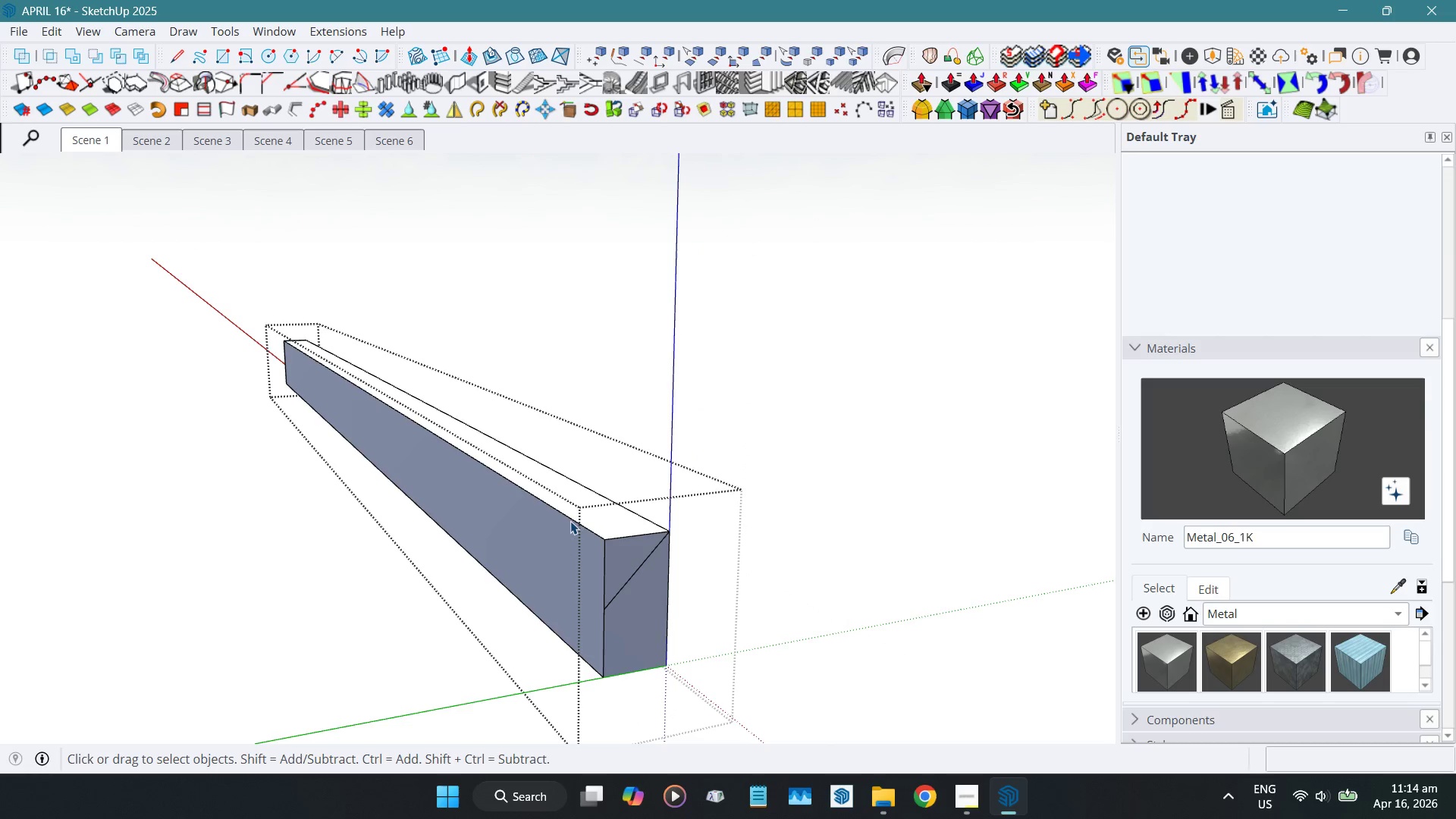 
left_click([570, 519])
 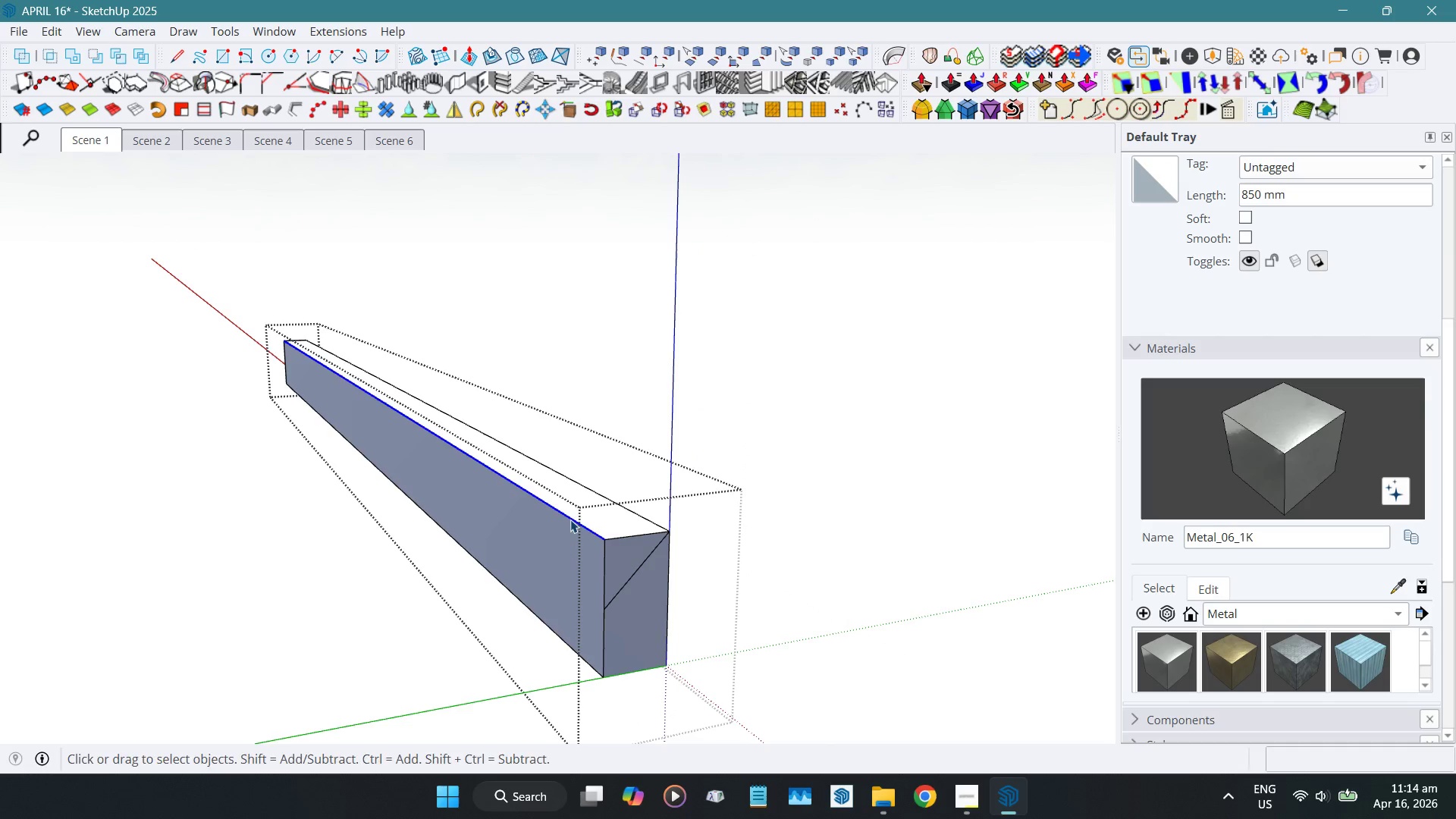 
key(F)
 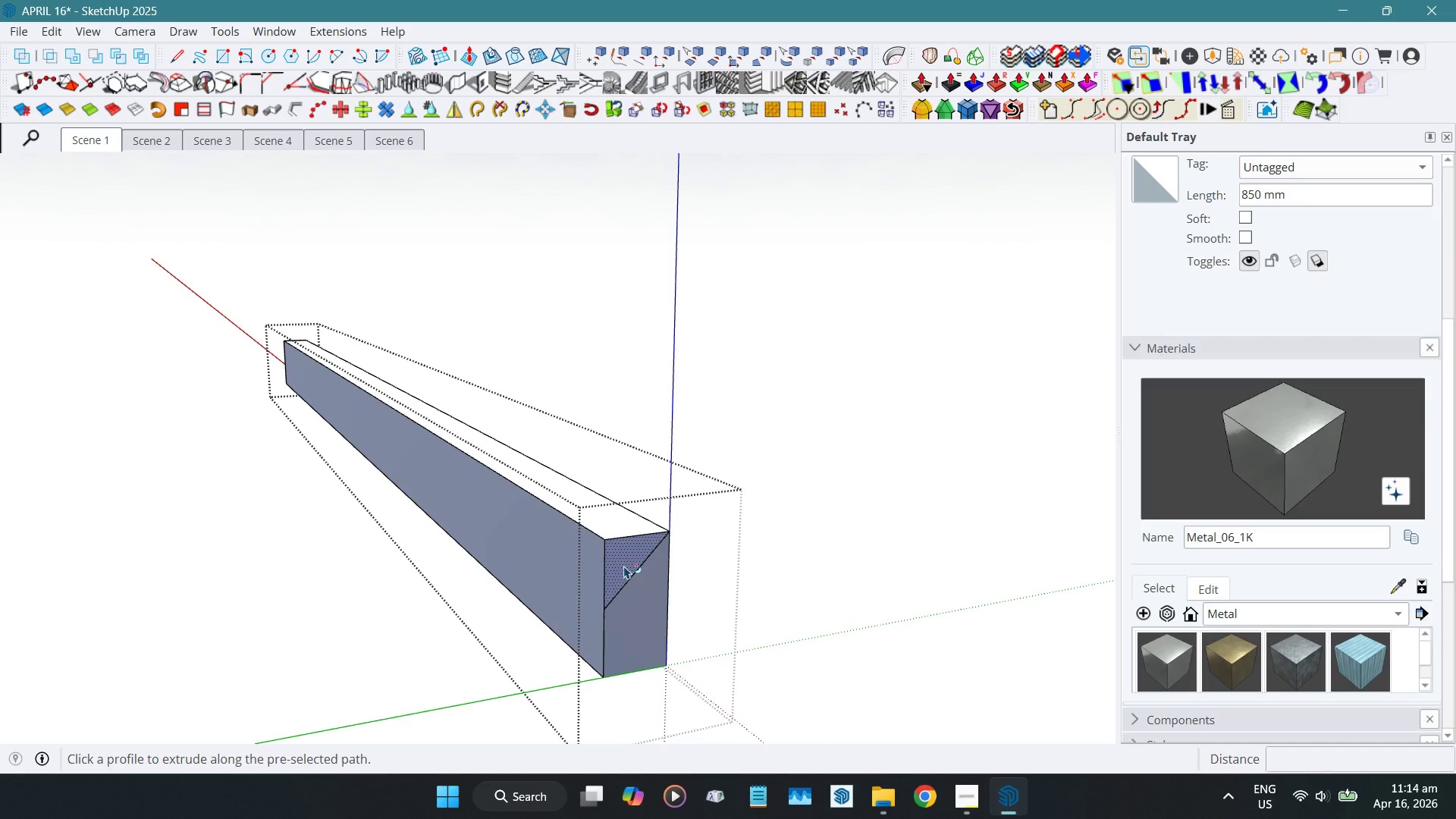 
left_click([624, 566])
 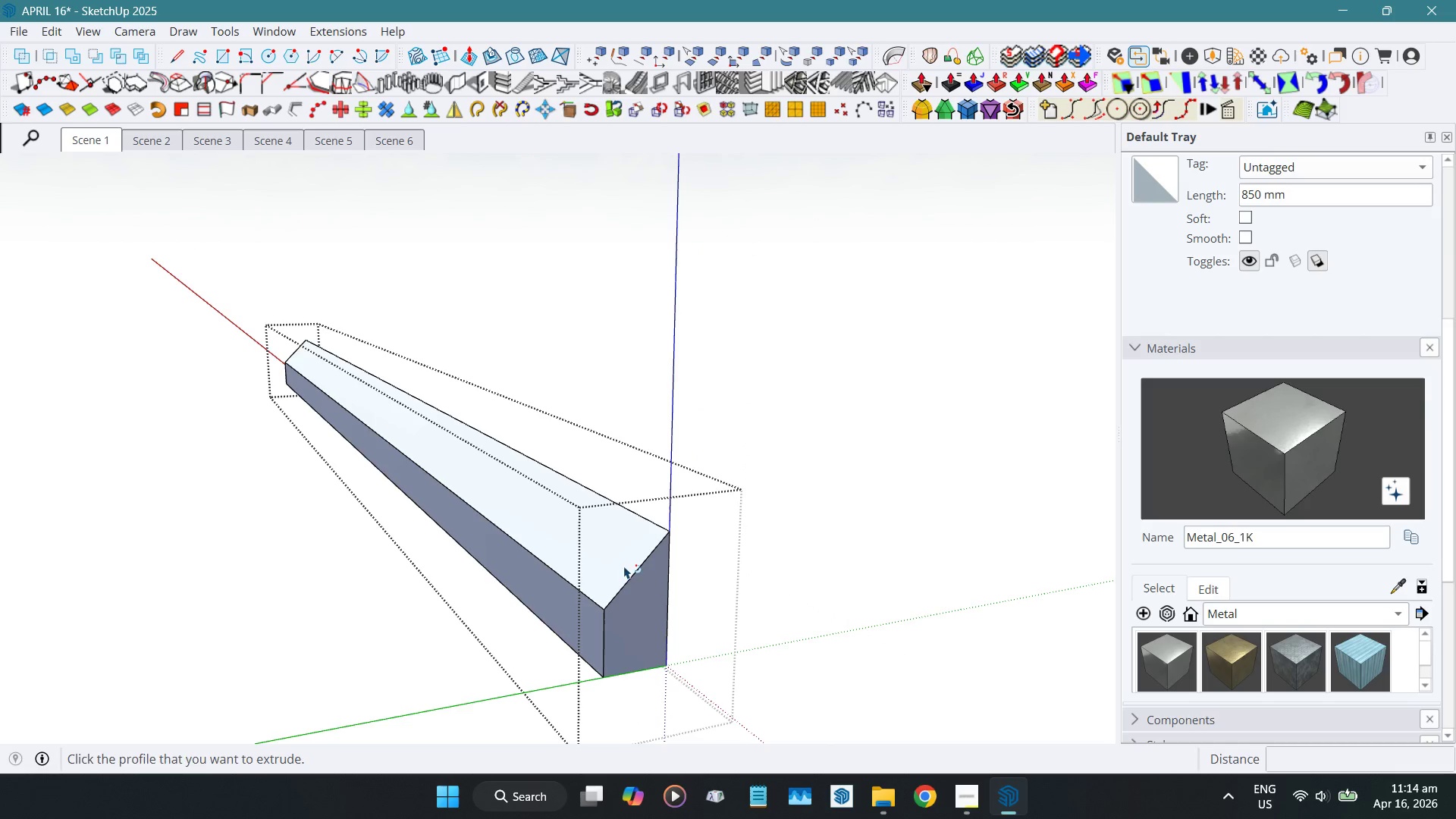 
key(Space)
 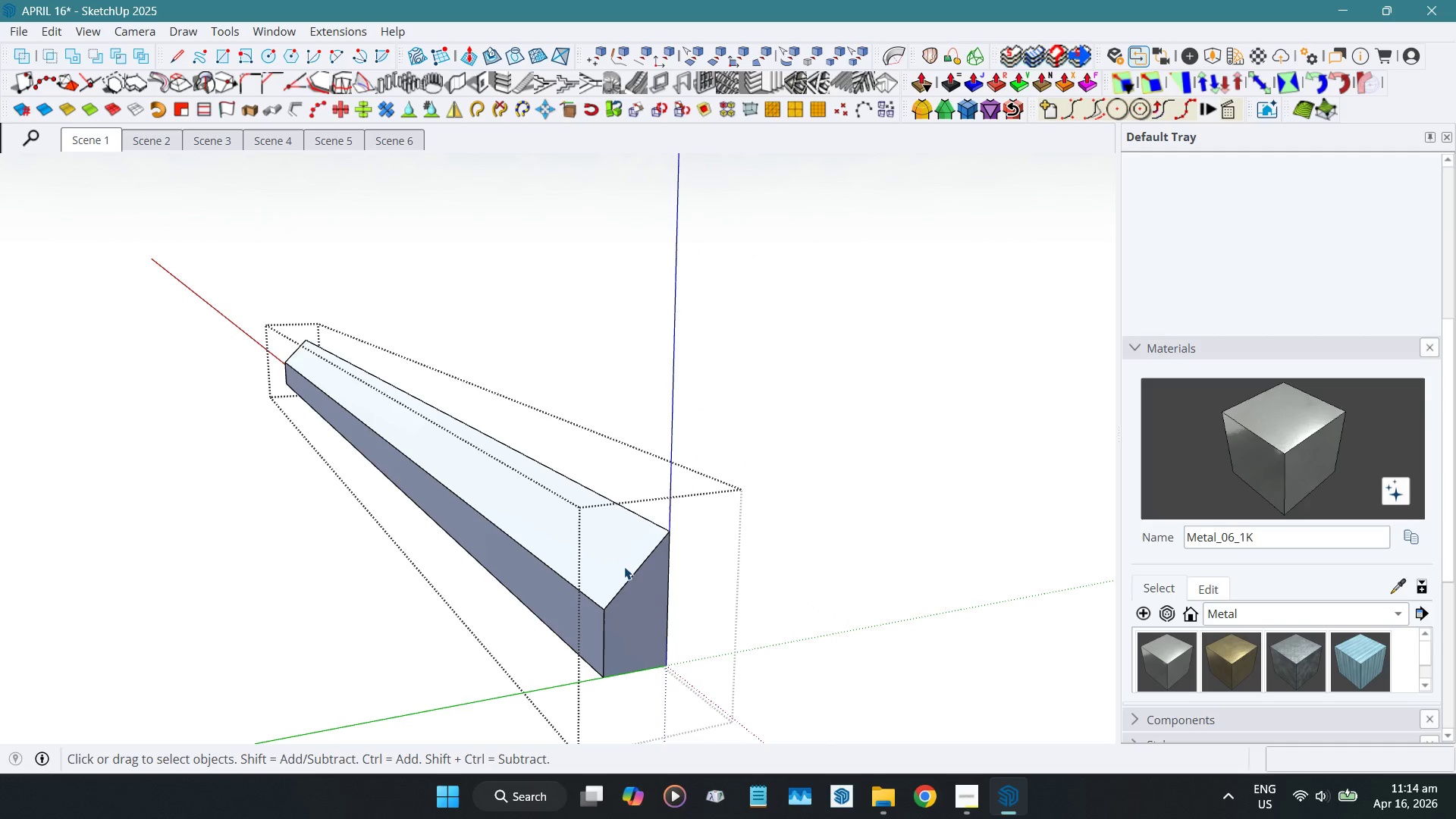 
key(Escape)
 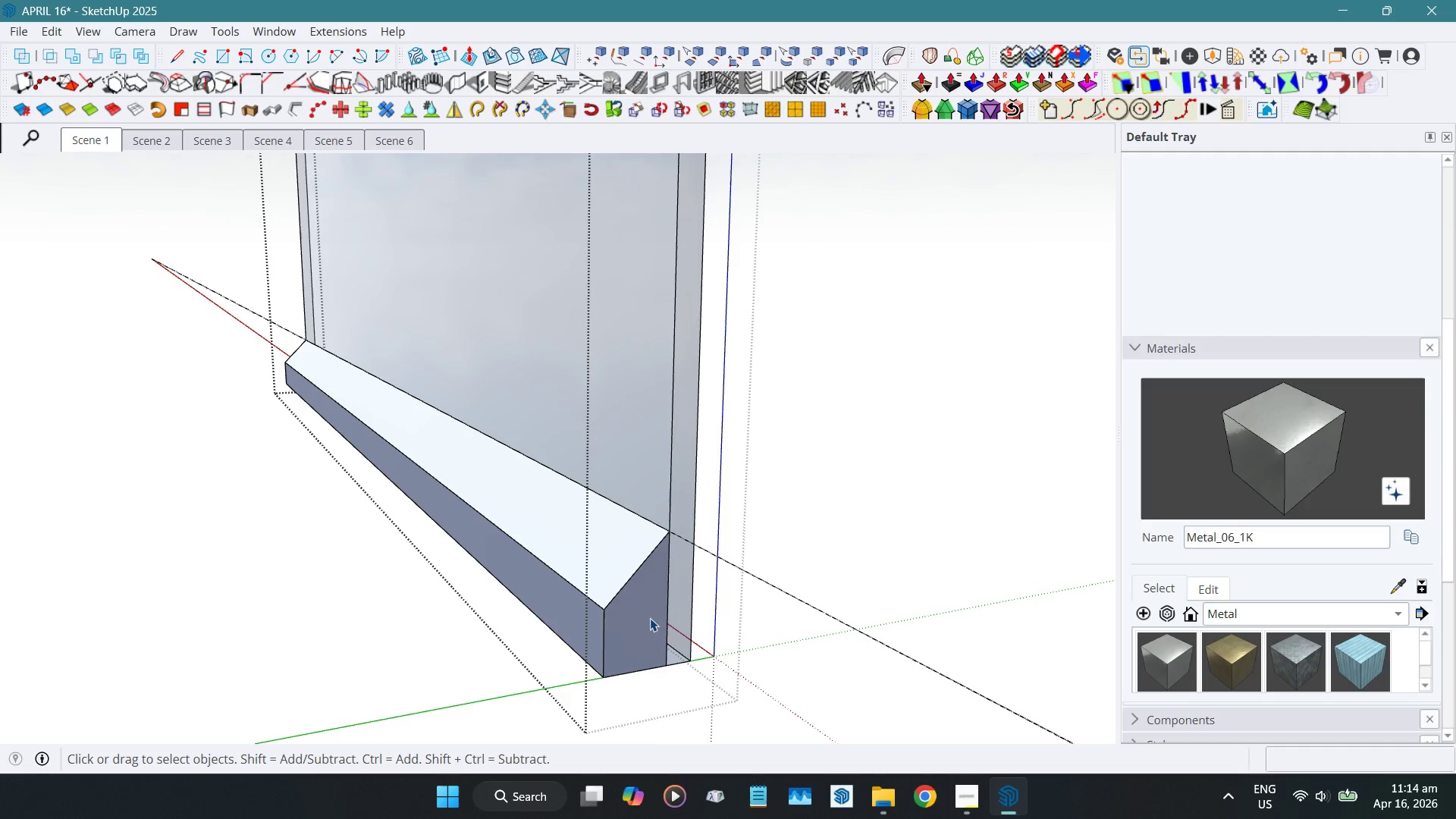 
left_click([650, 618])
 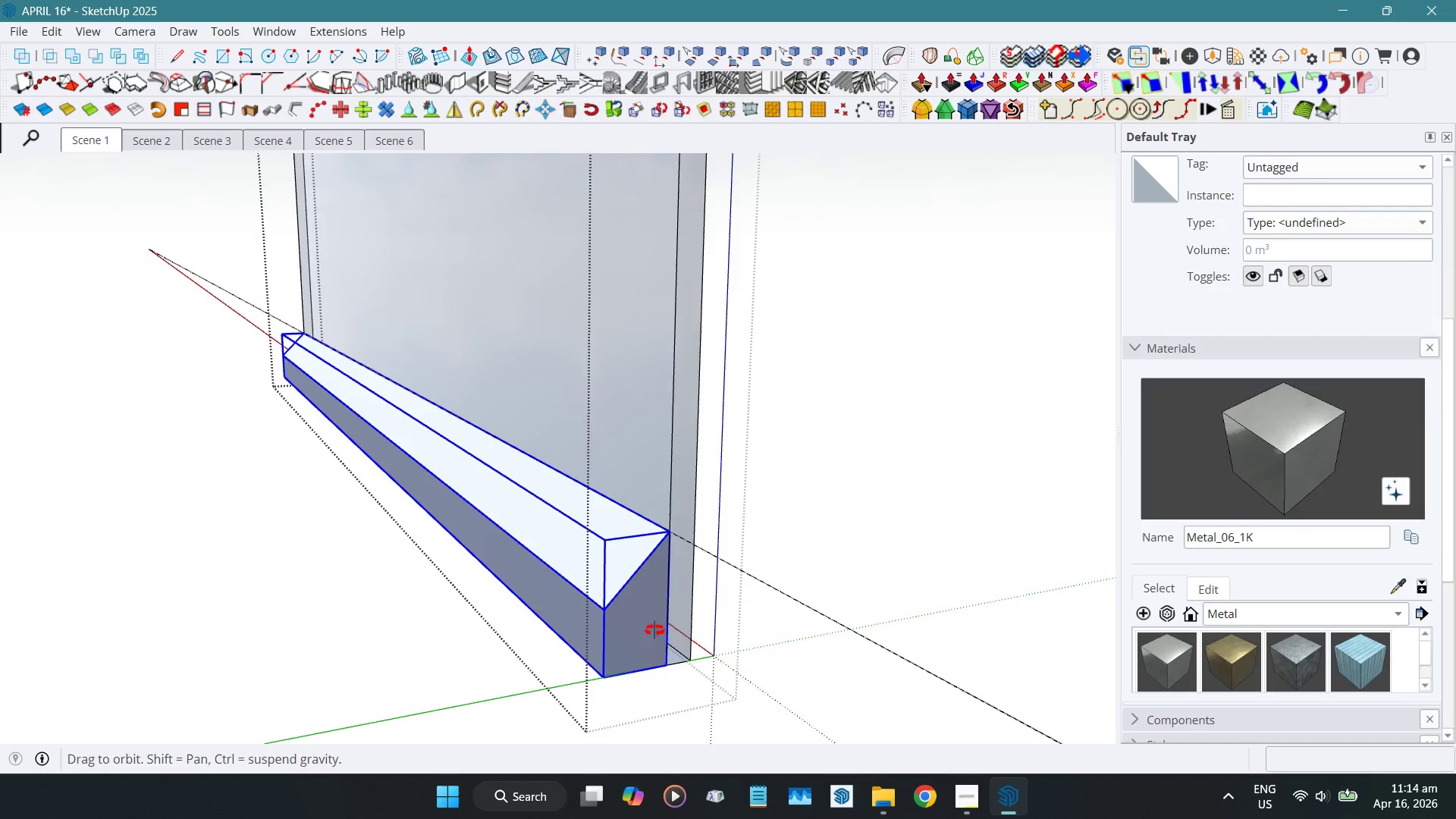 
key(M)
 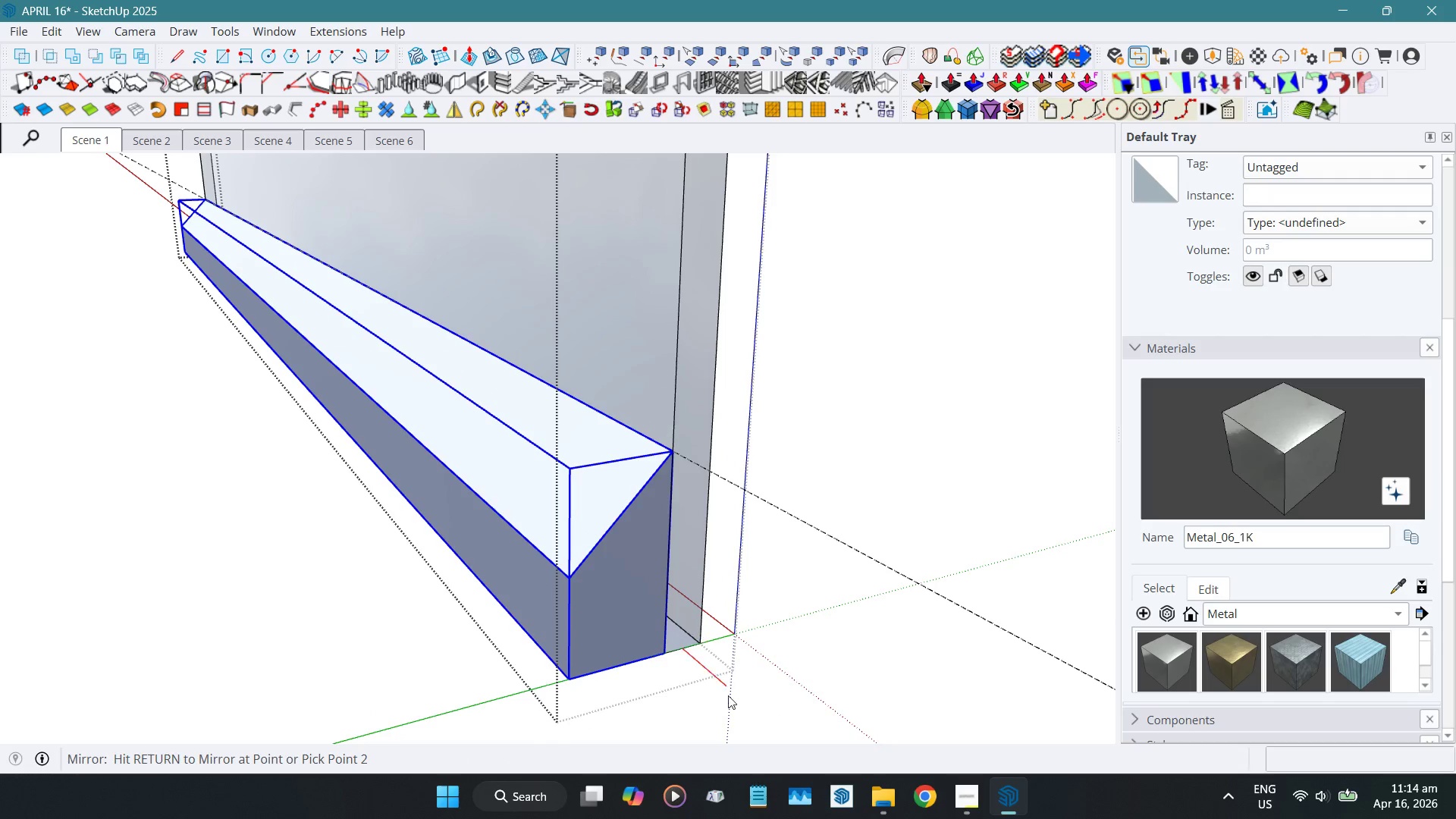 
scroll: coordinate [673, 673], scroll_direction: up, amount: 2.0
 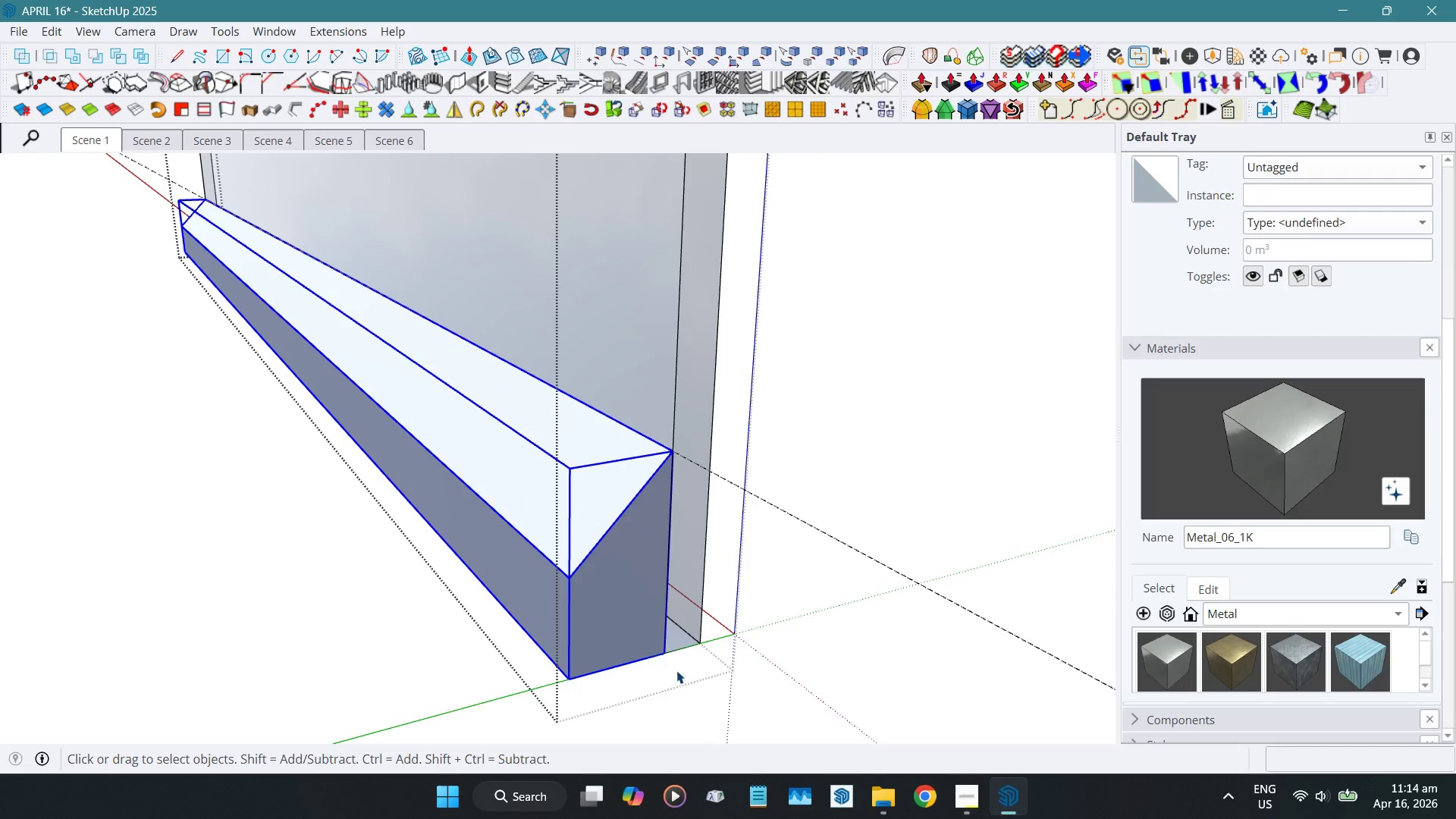 
left_click_drag(start_coordinate=[739, 706], to_coordinate=[740, 702])
 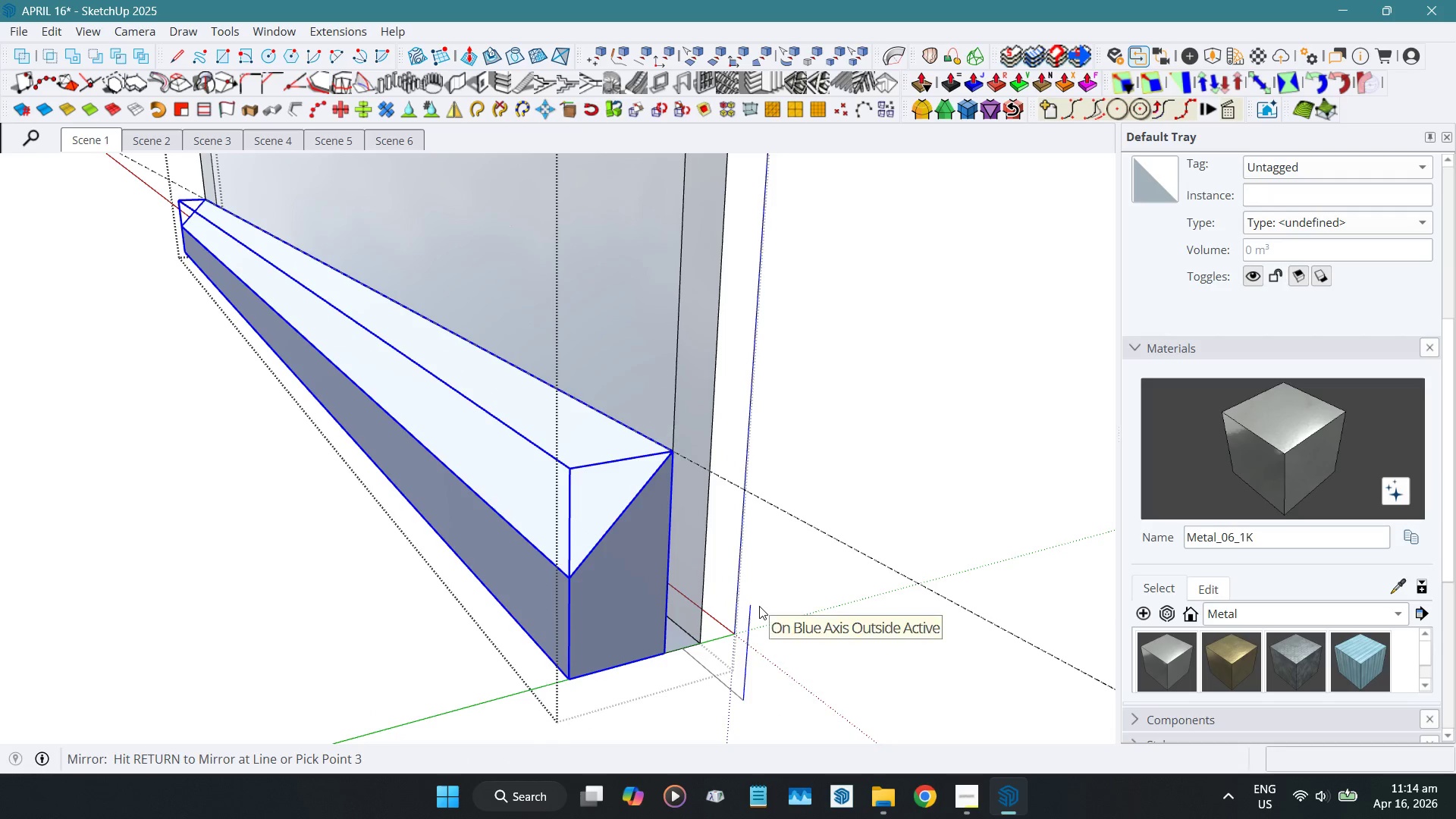 
left_click([759, 606])
 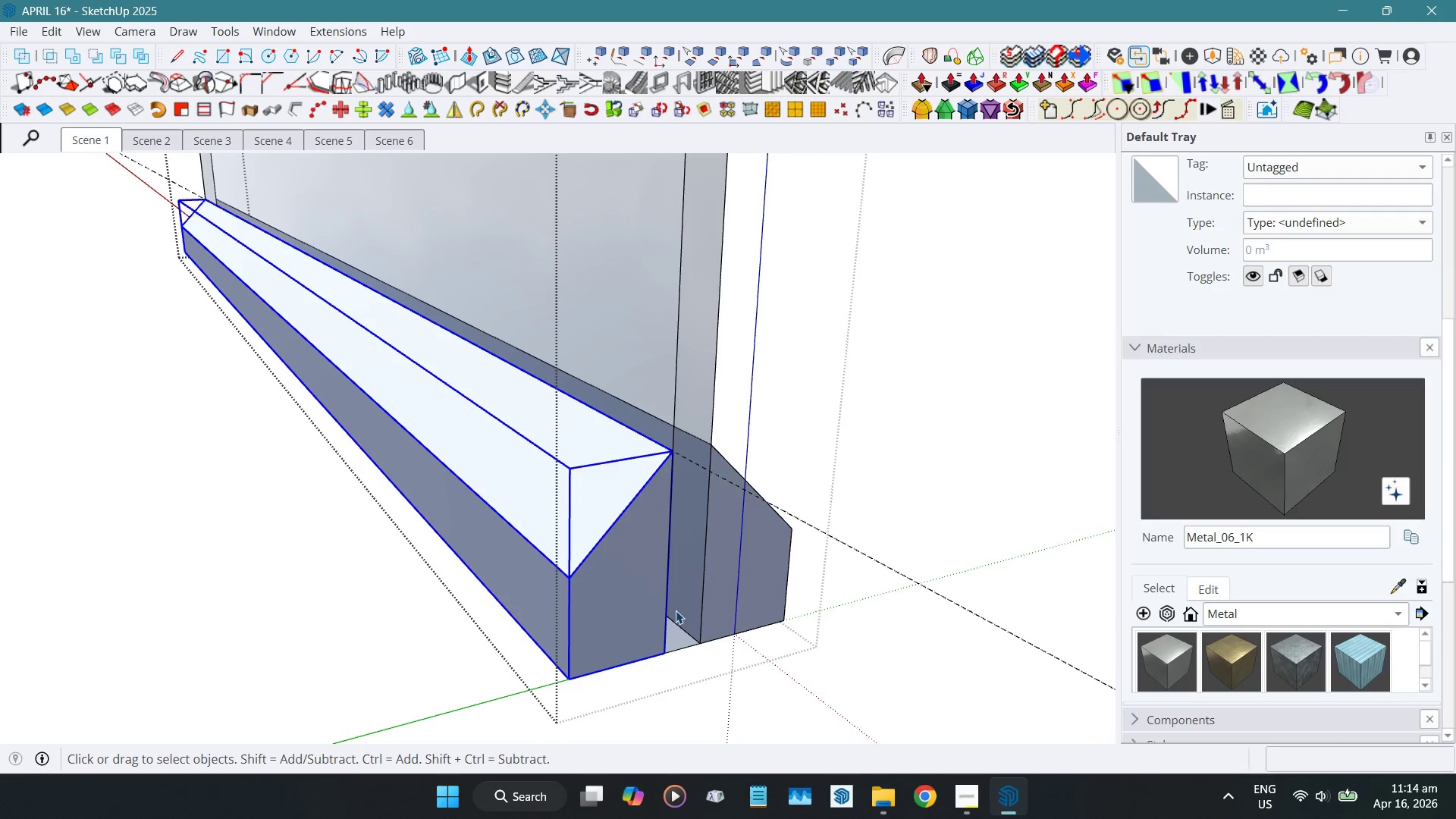 
hold_key(key=ControlLeft, duration=0.39)
left_click([739, 608])
 